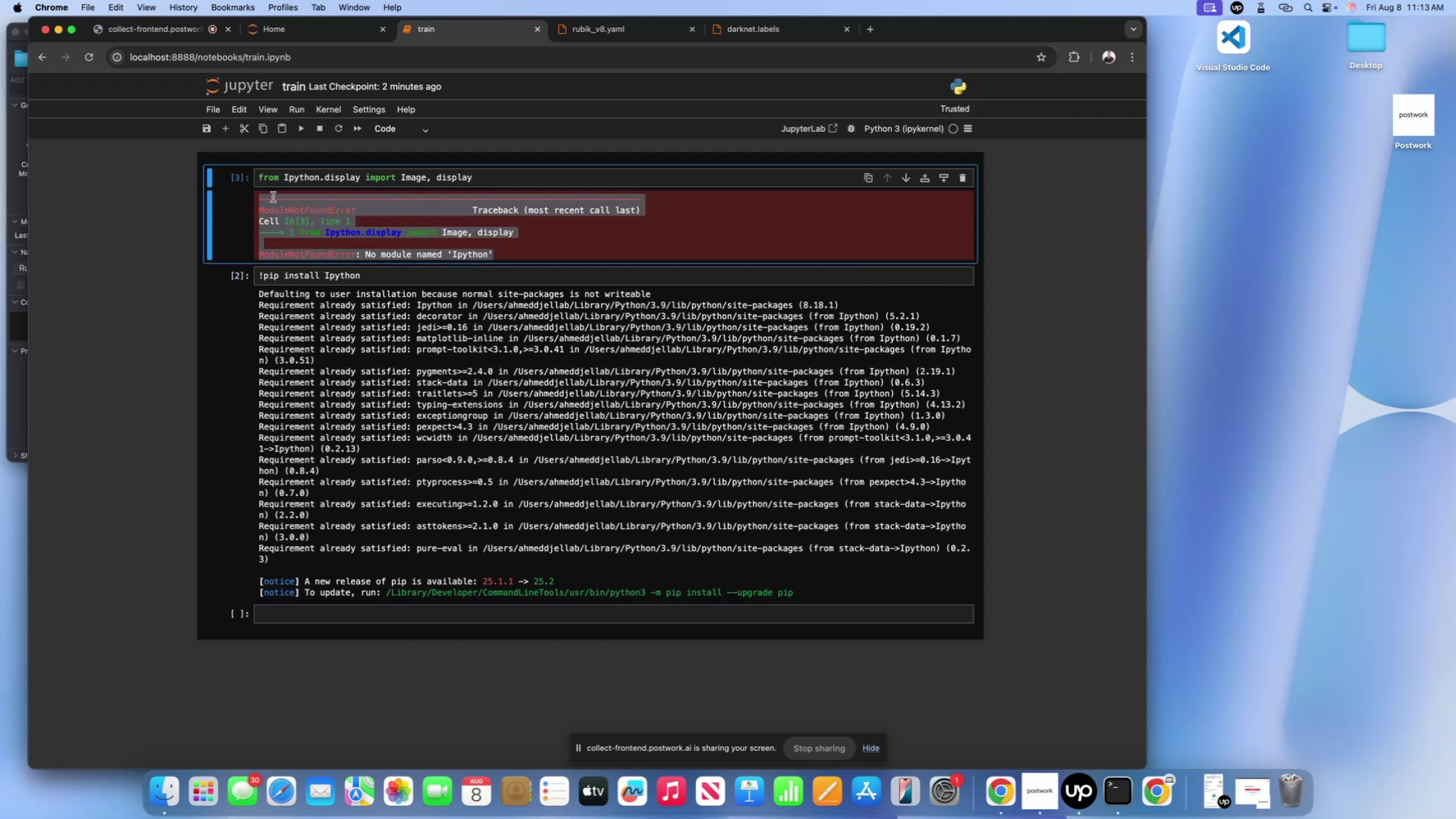 
key(Meta+C)
 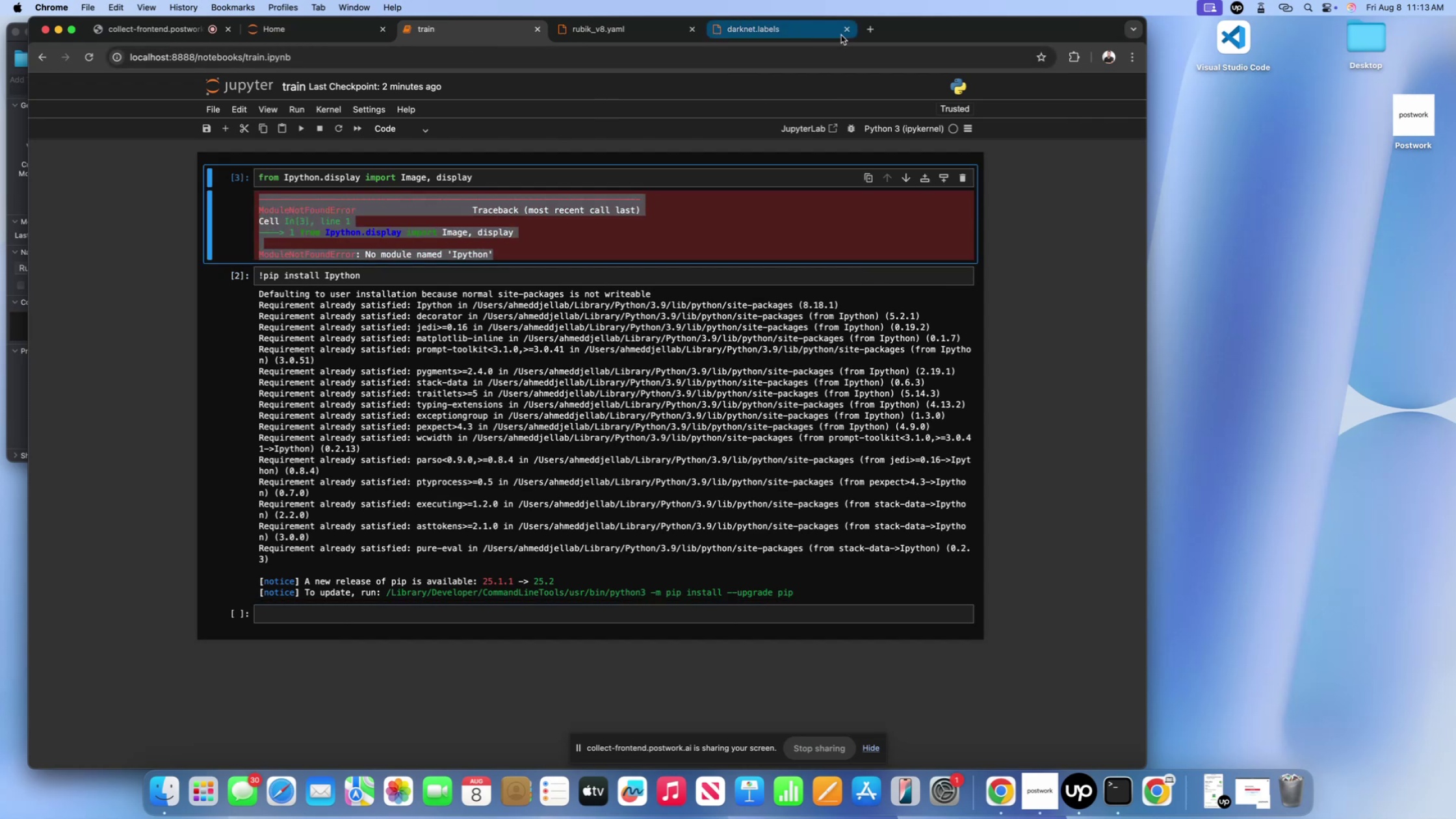 
left_click([867, 32])
 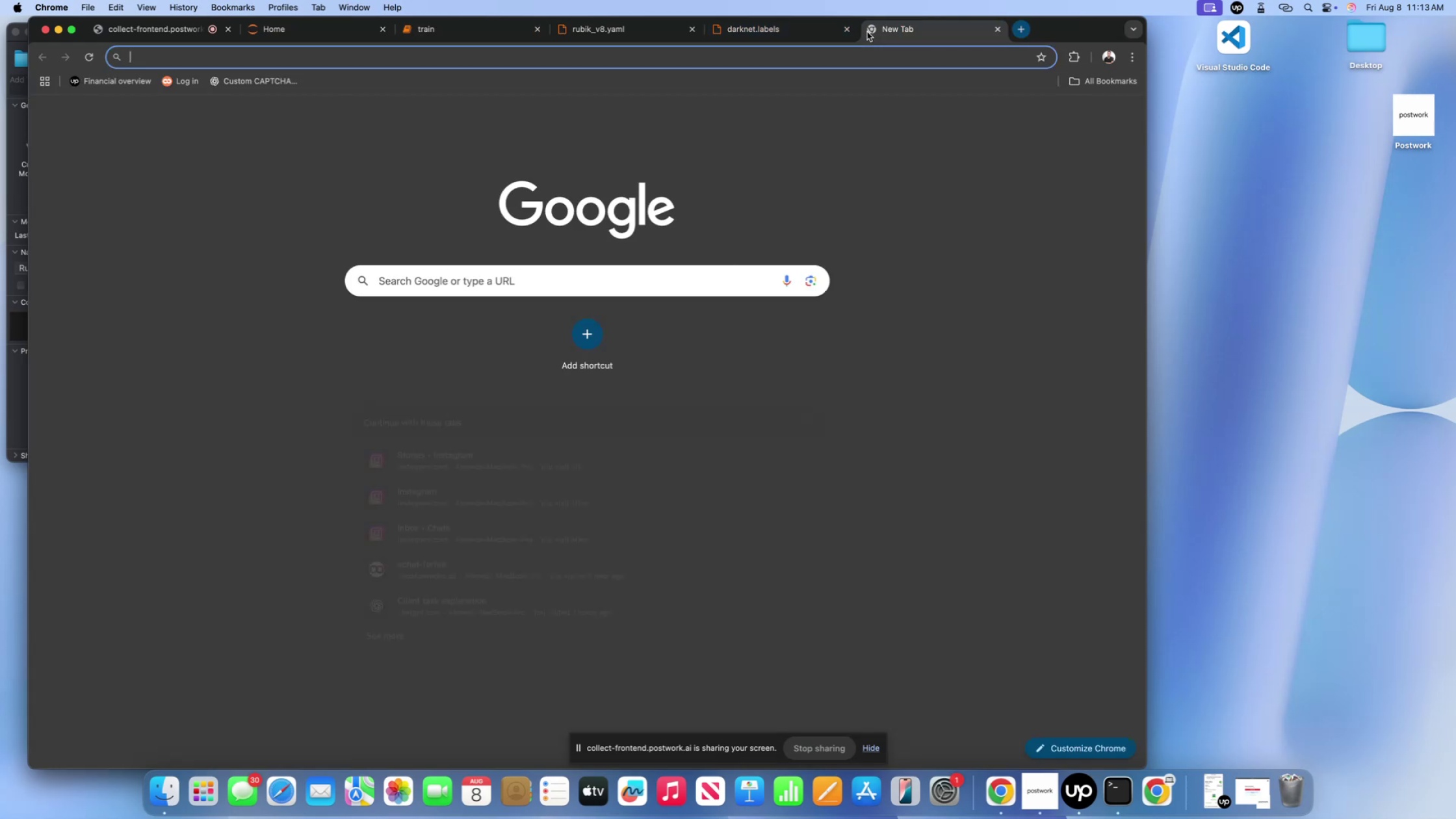 
type(ch)
 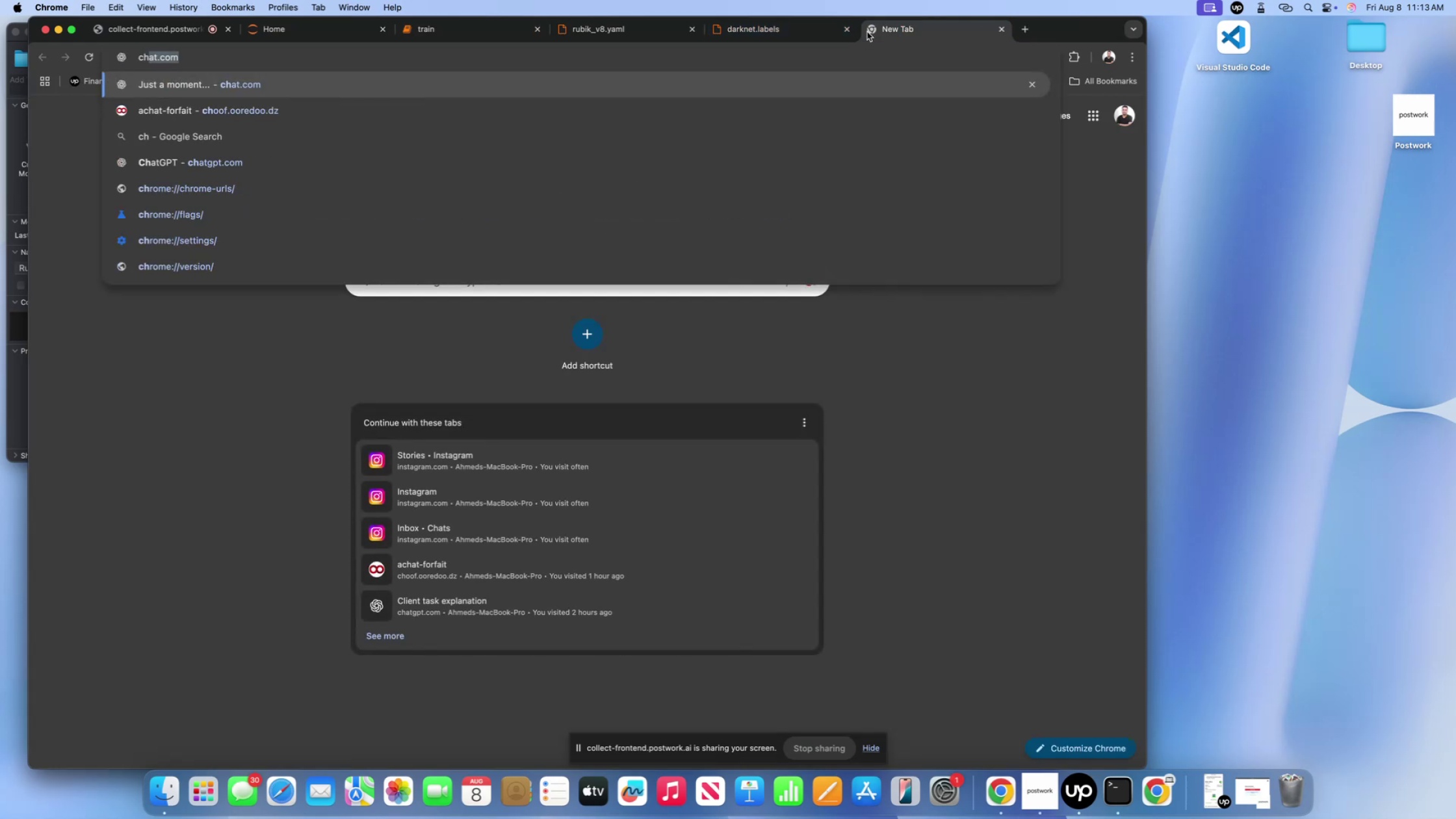 
key(Enter)
 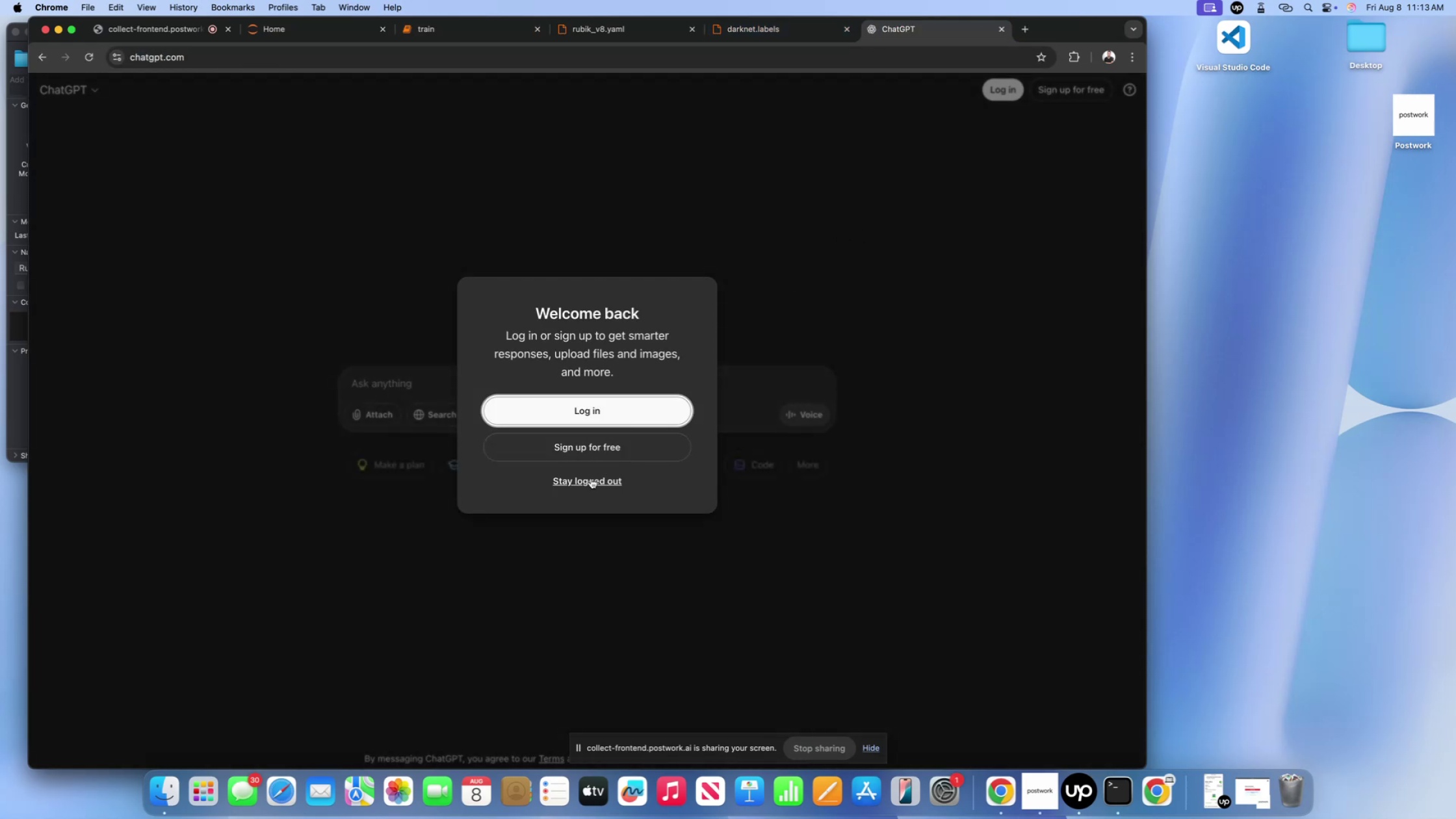 
left_click([563, 384])
 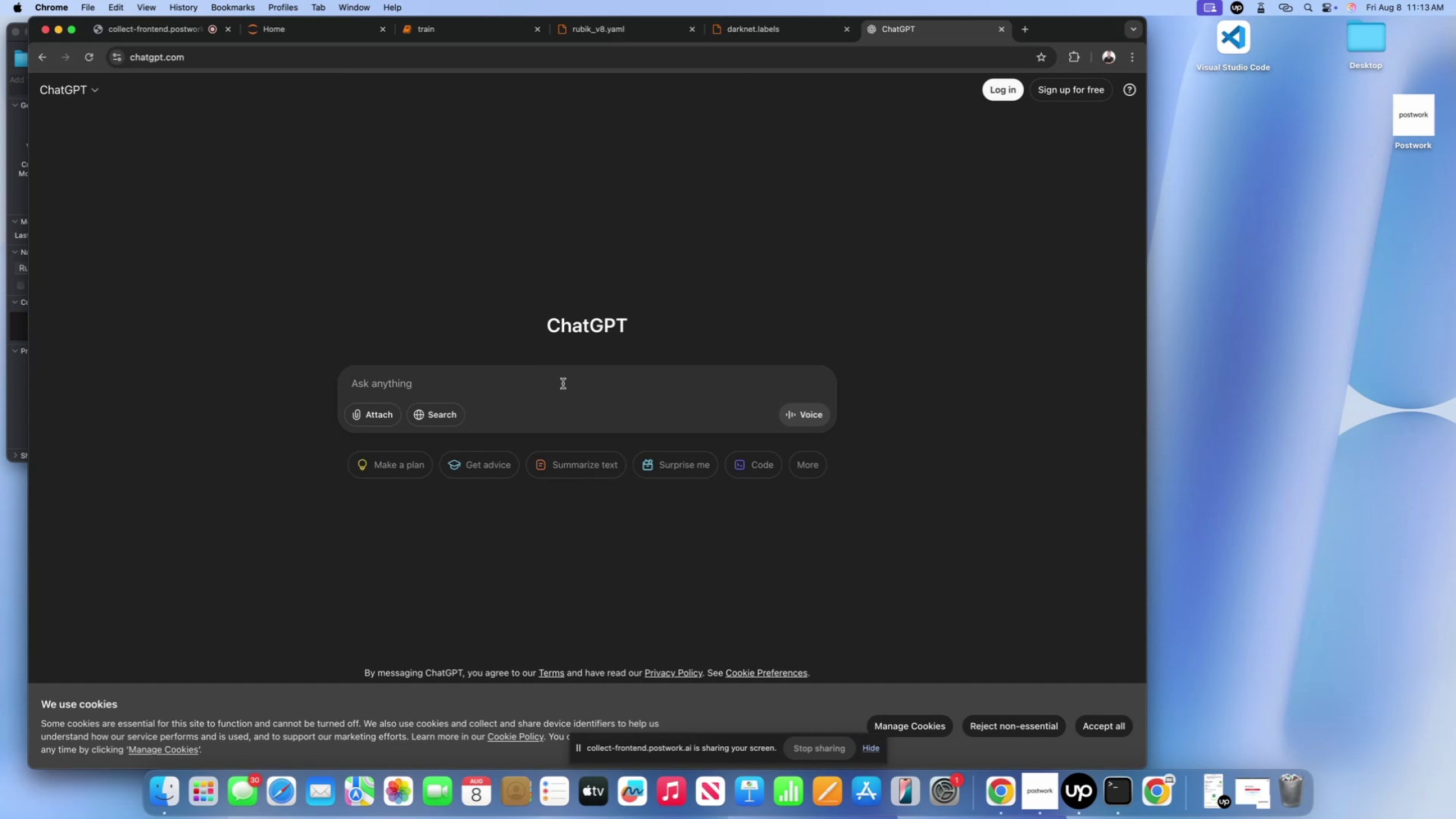 
type(how to installit: ")
 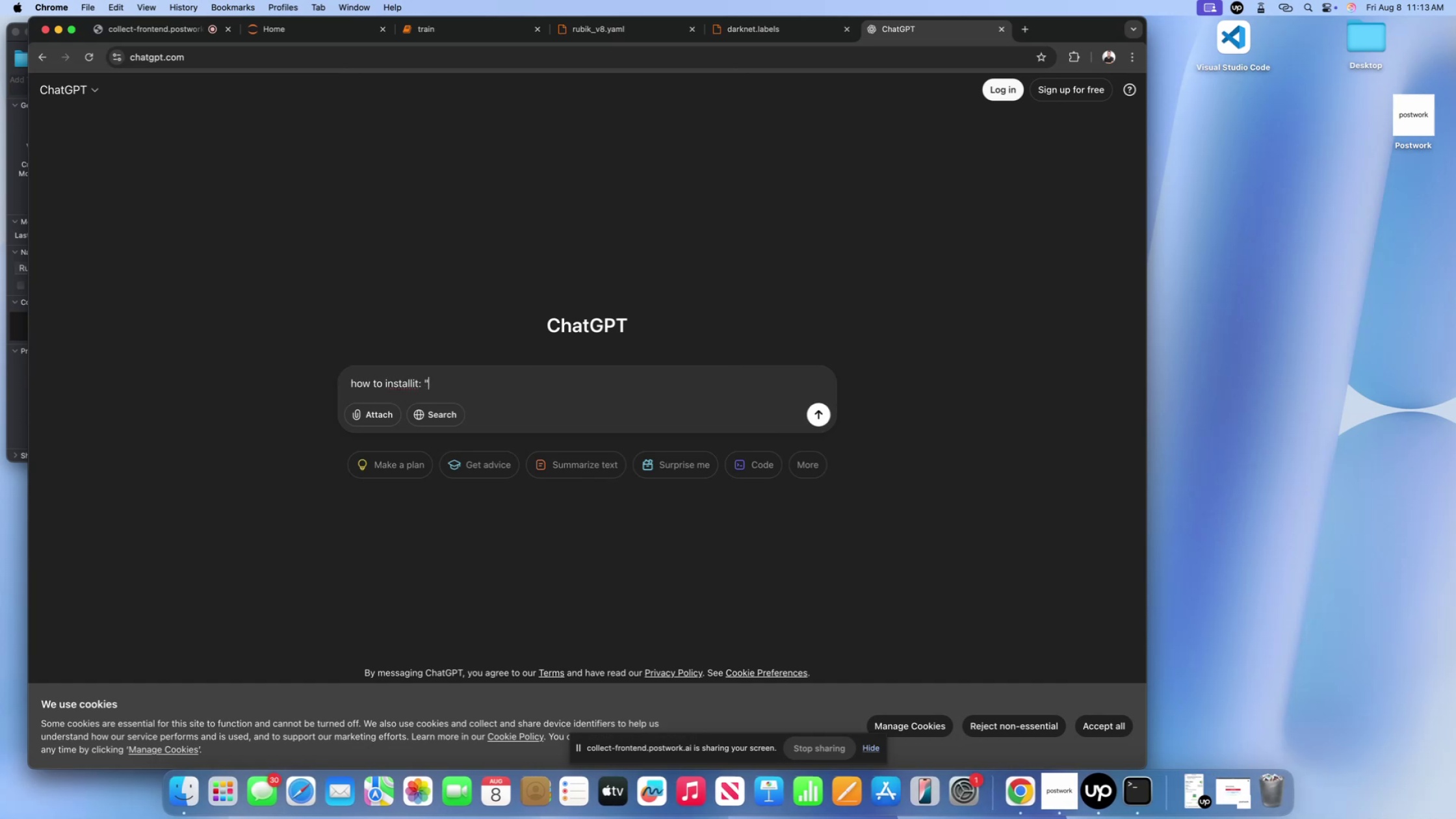 
 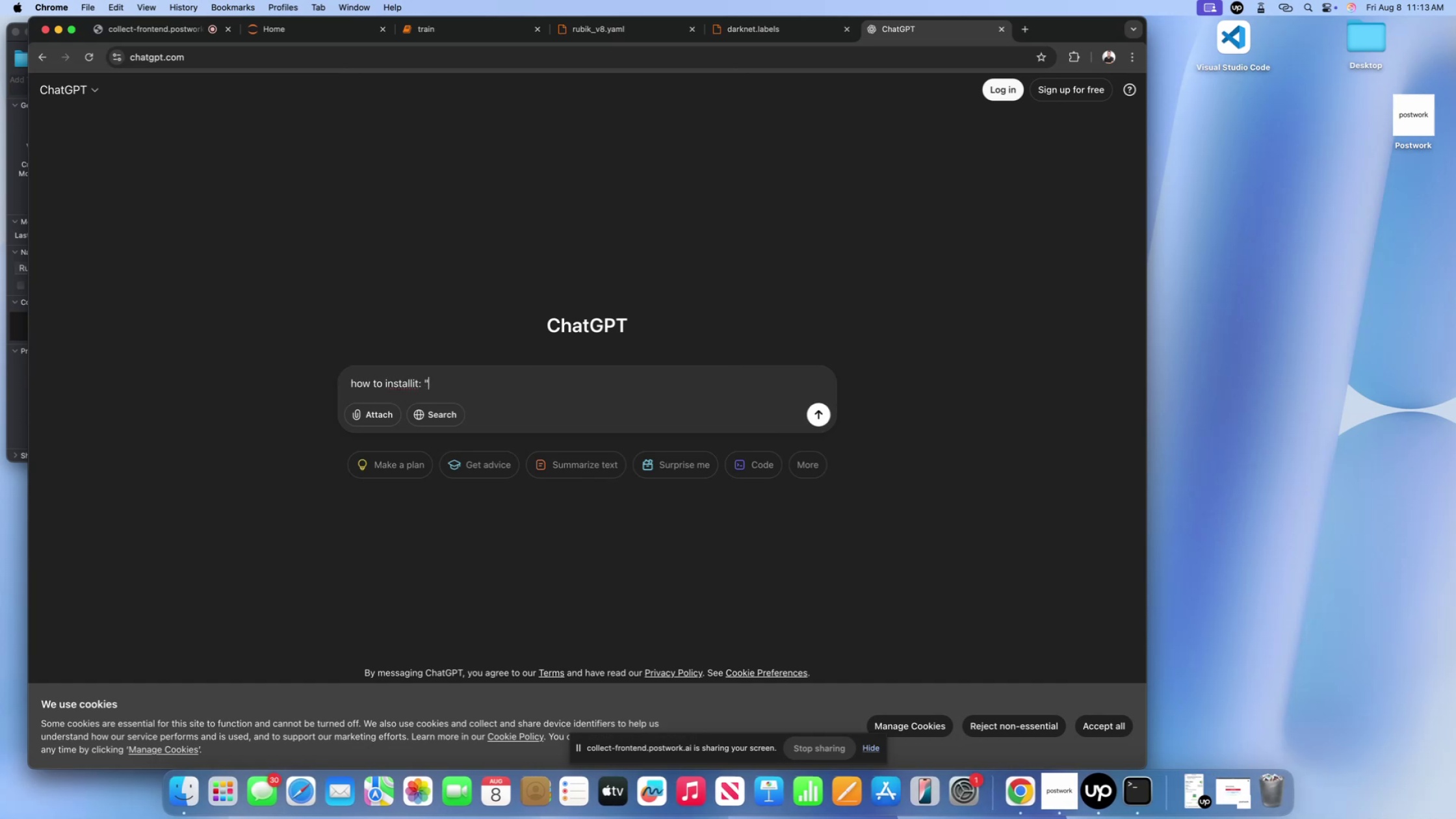 
key(Meta+CommandLeft)
 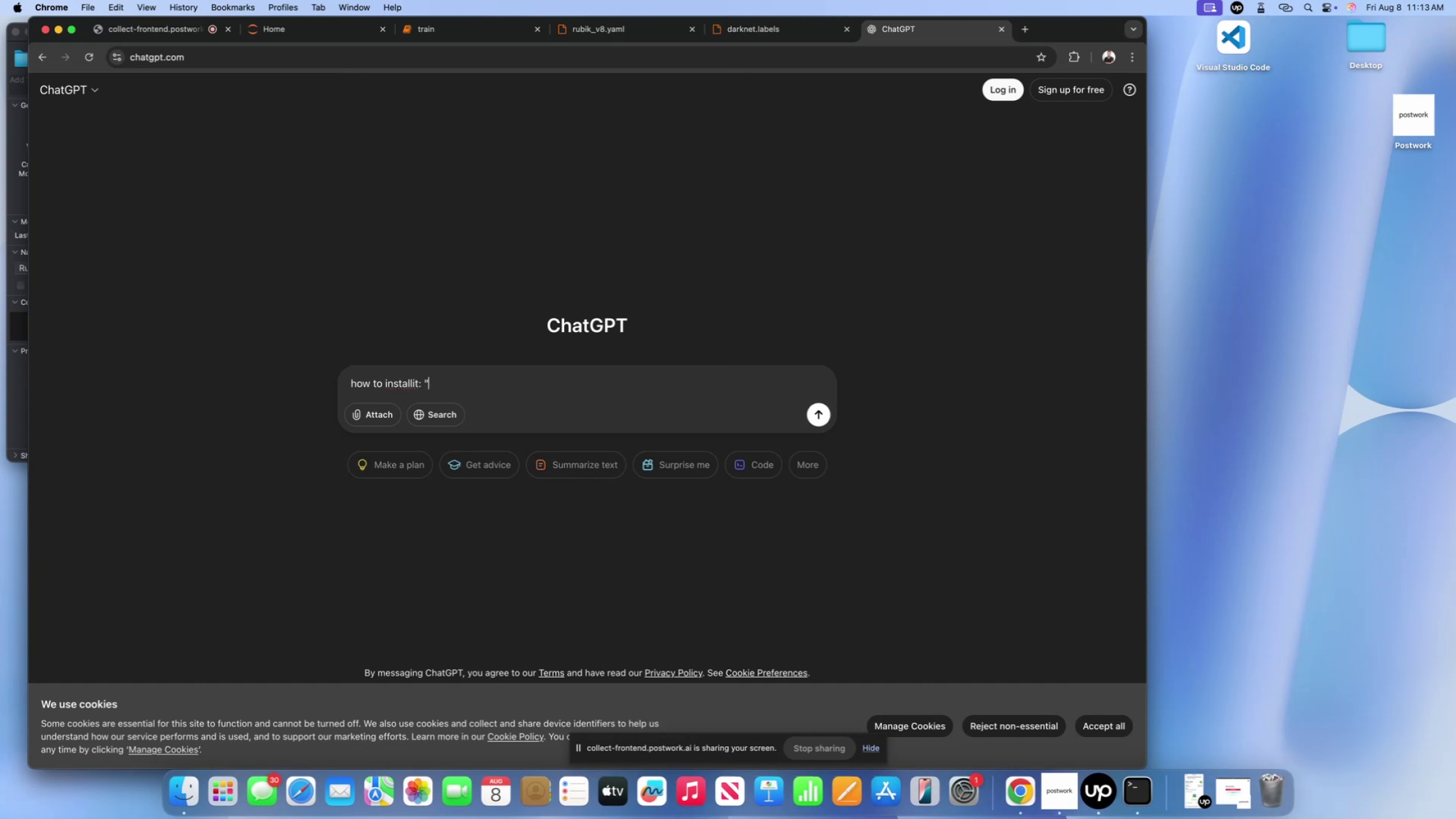 
key(Meta+V)
 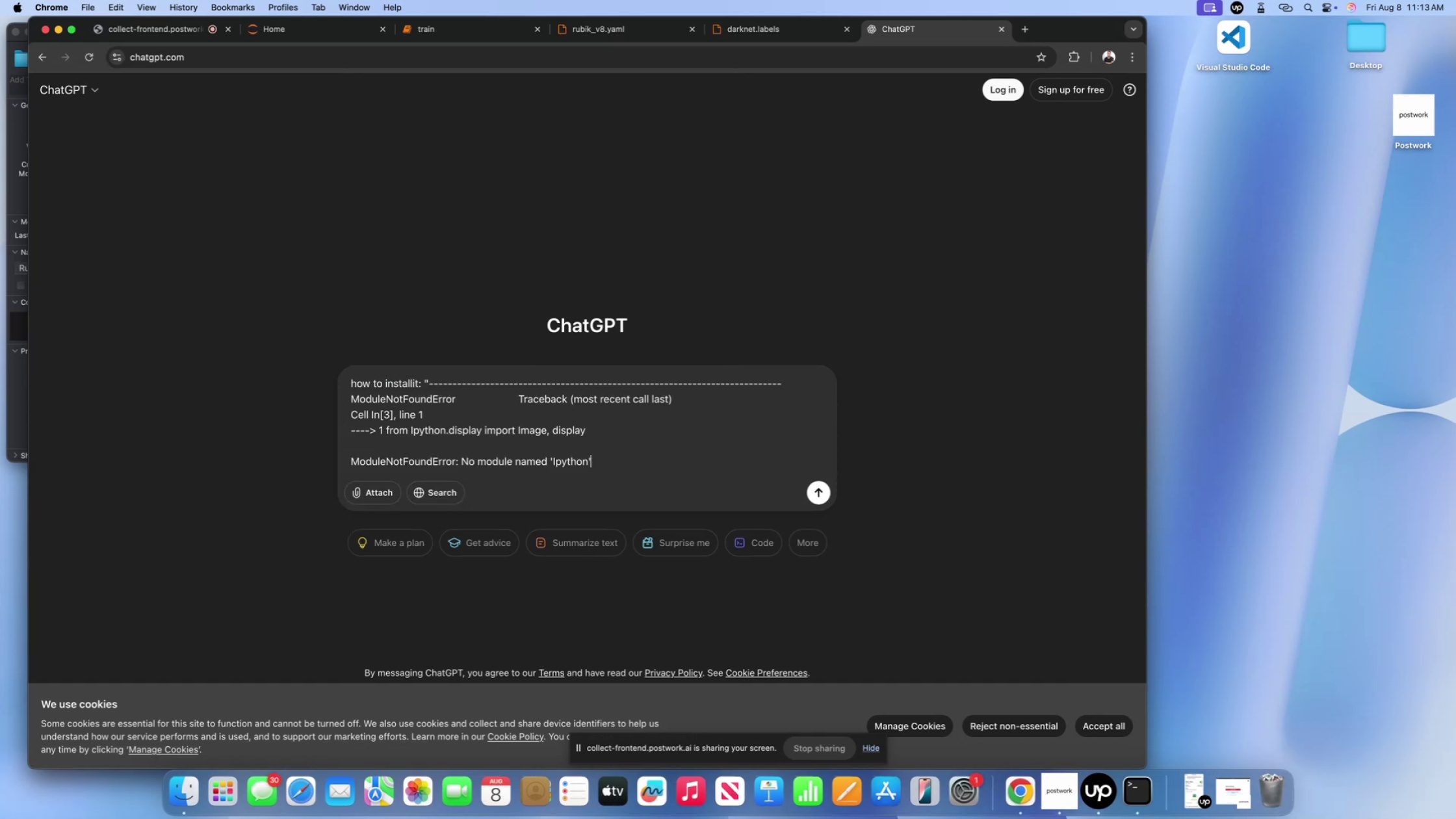 
key(Shift+Quote)
 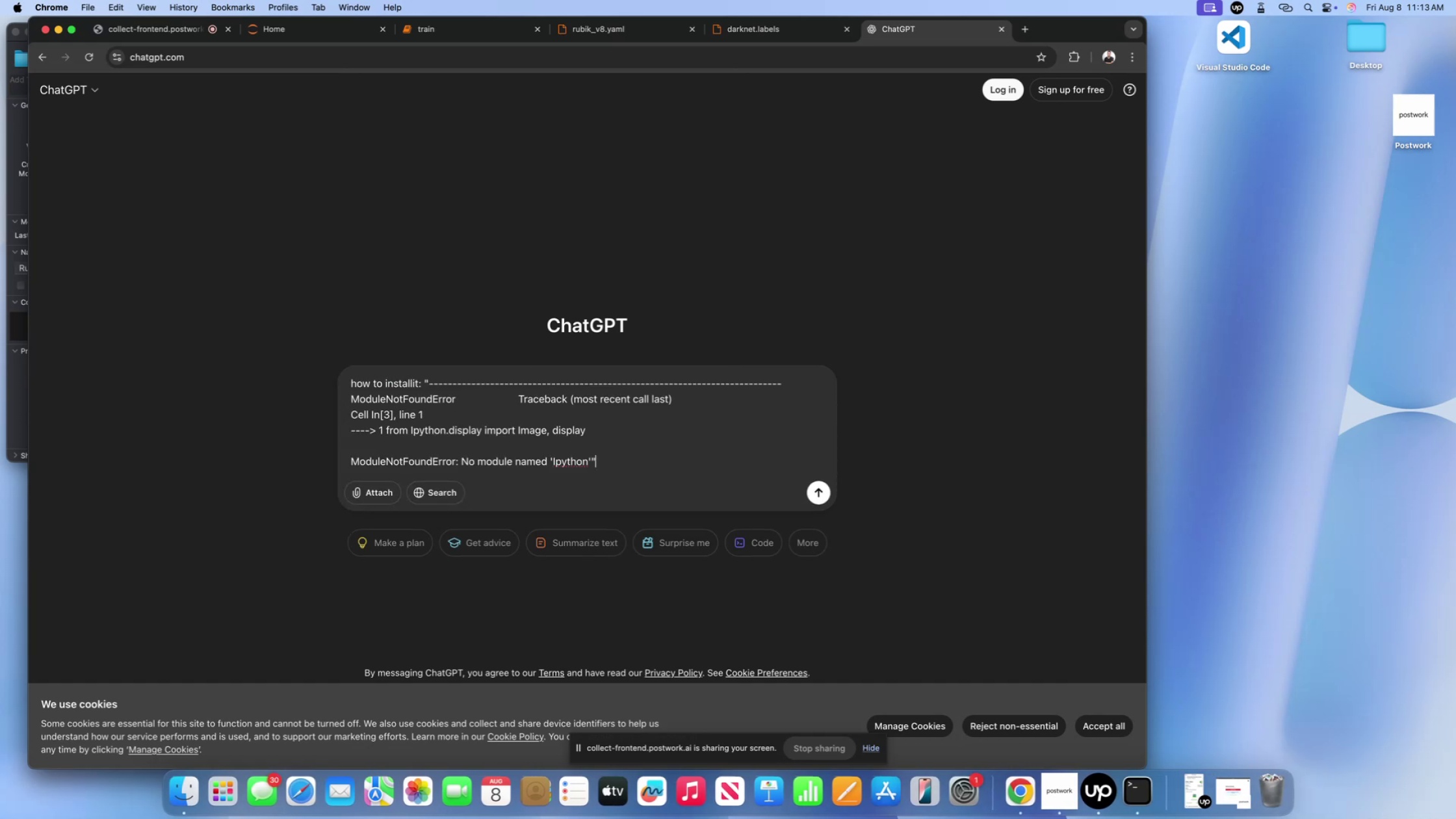 
key(Enter)
 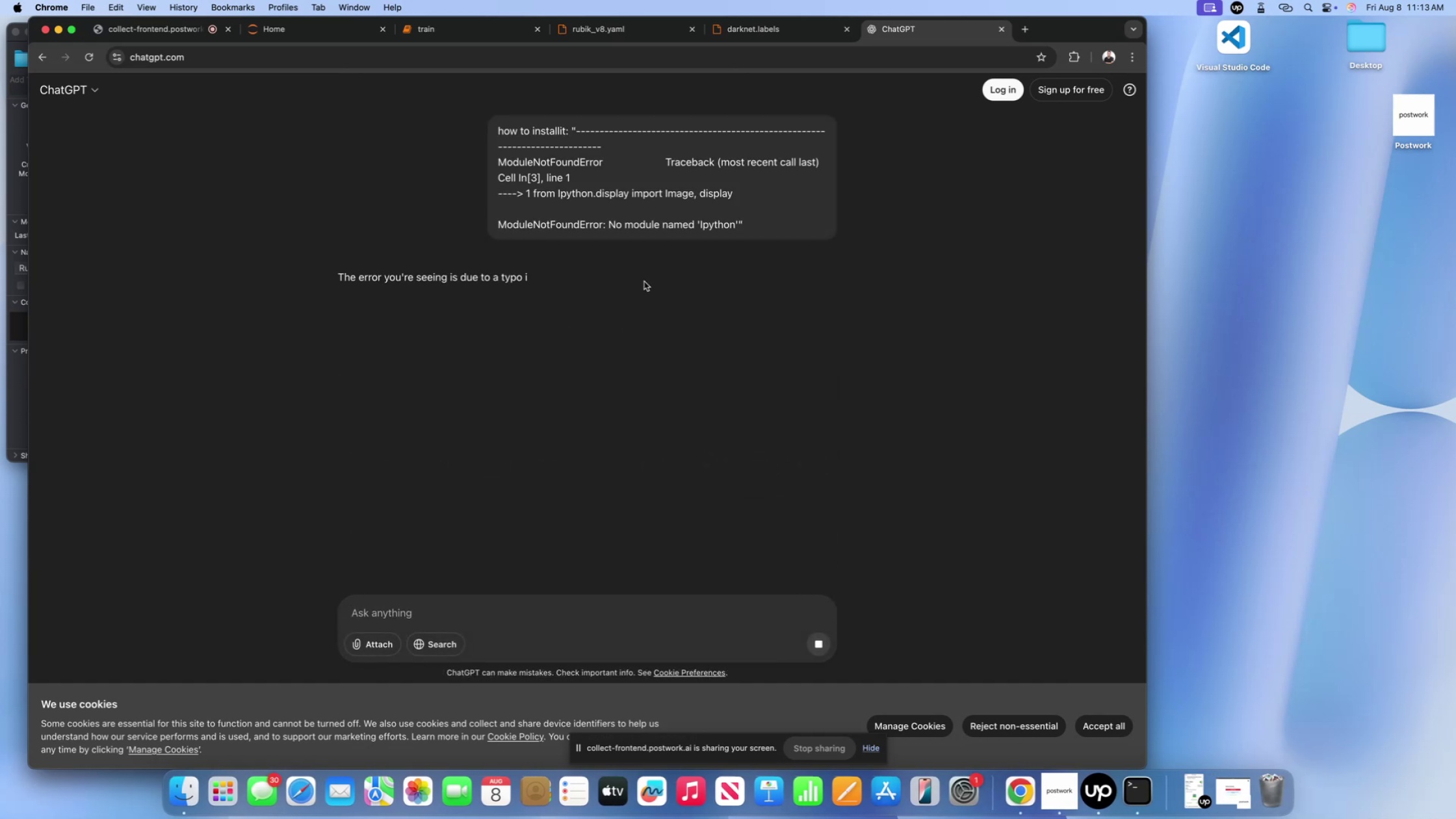 
mouse_move([582, 292])
 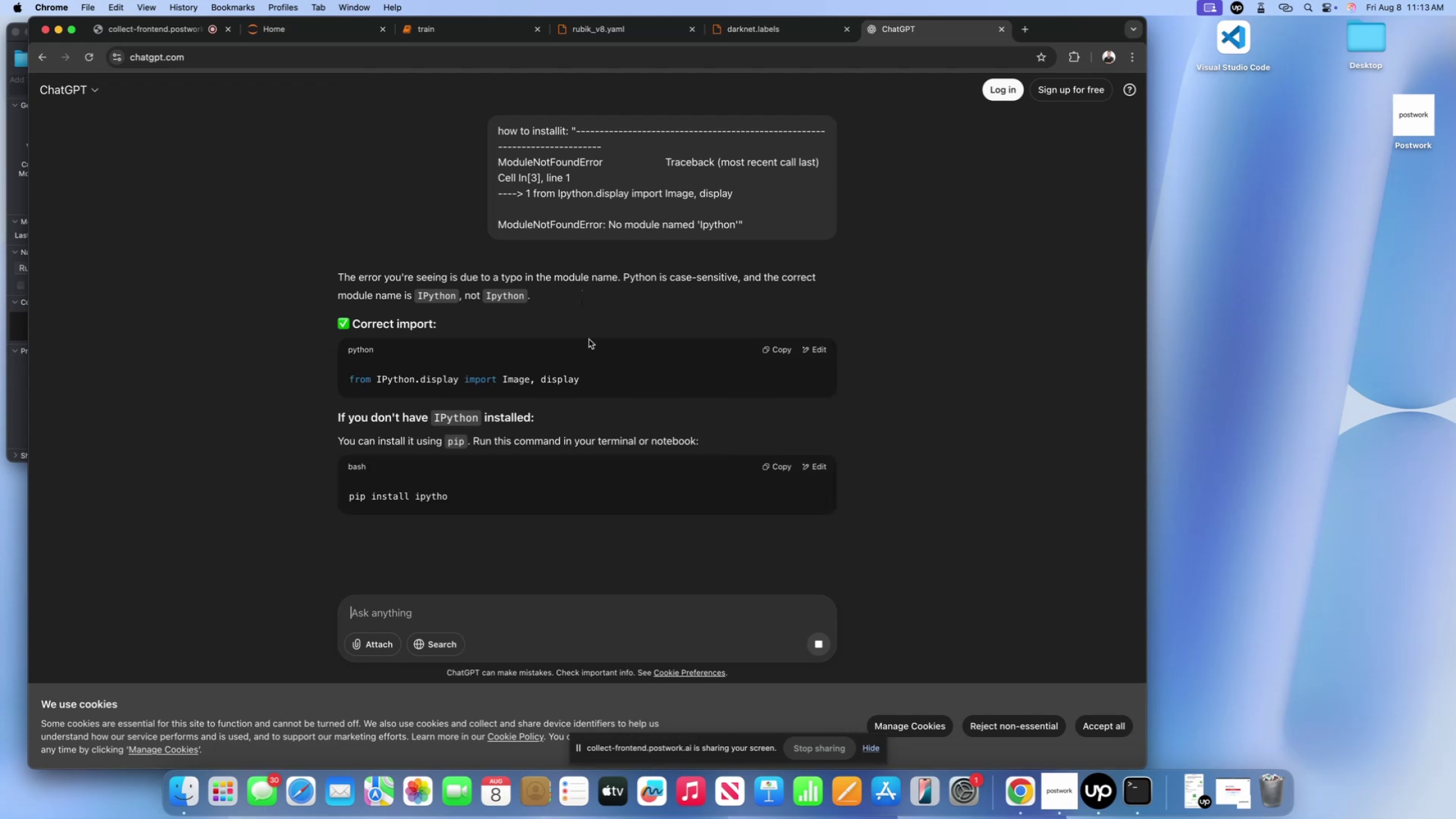 
scroll: coordinate [588, 343], scroll_direction: down, amount: 3.0
 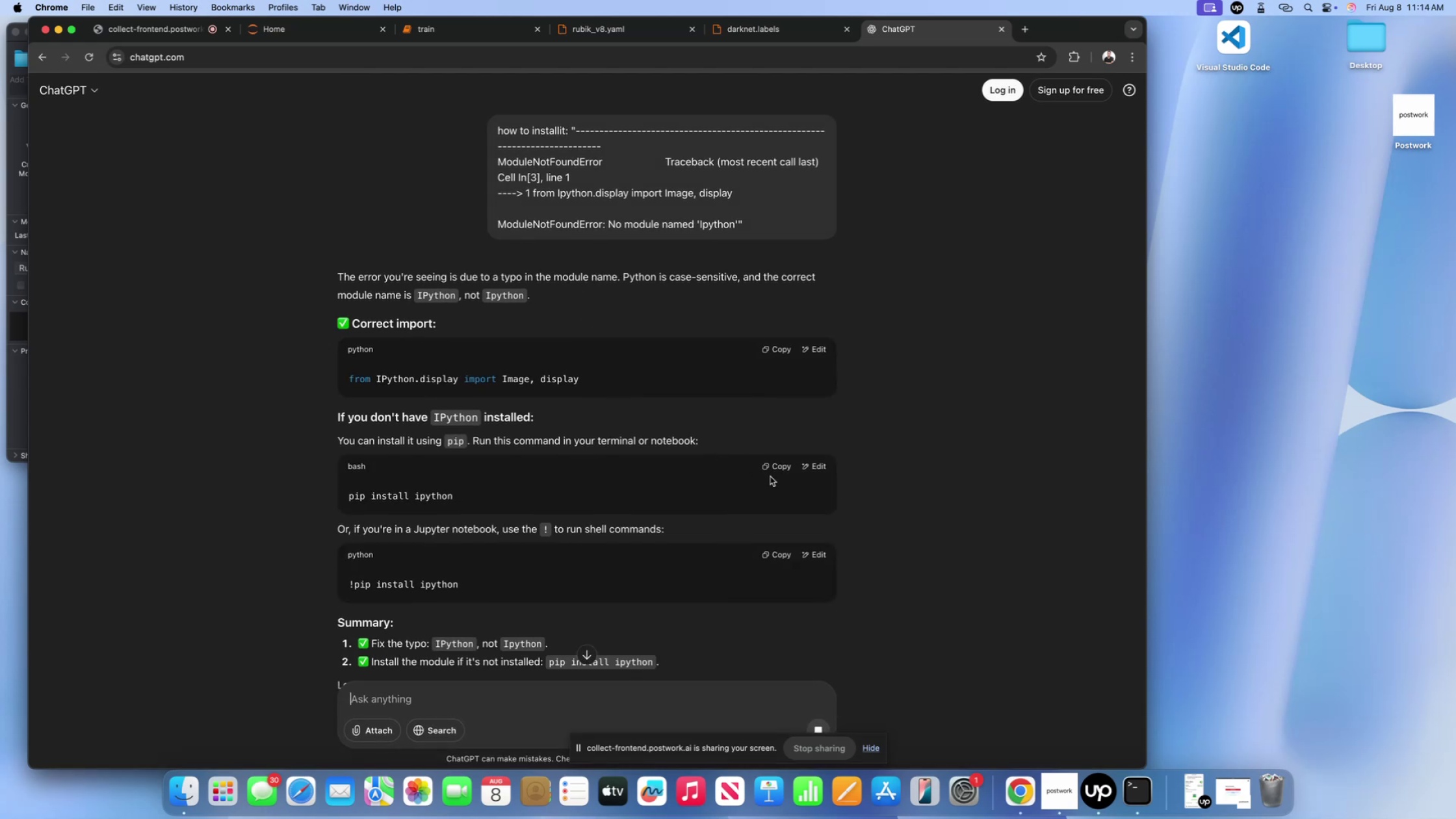 
left_click([772, 553])
 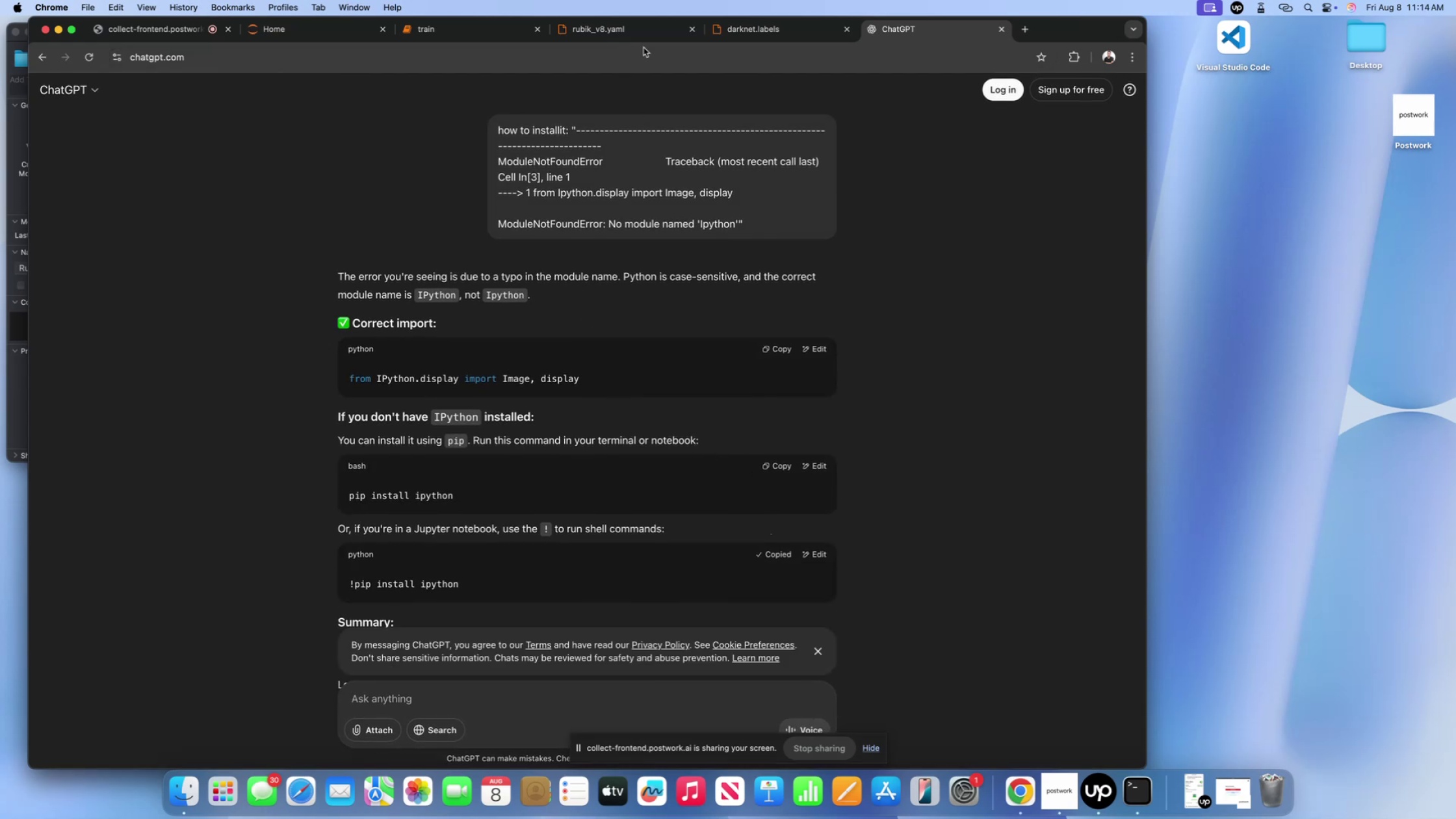 
left_click([741, 40])
 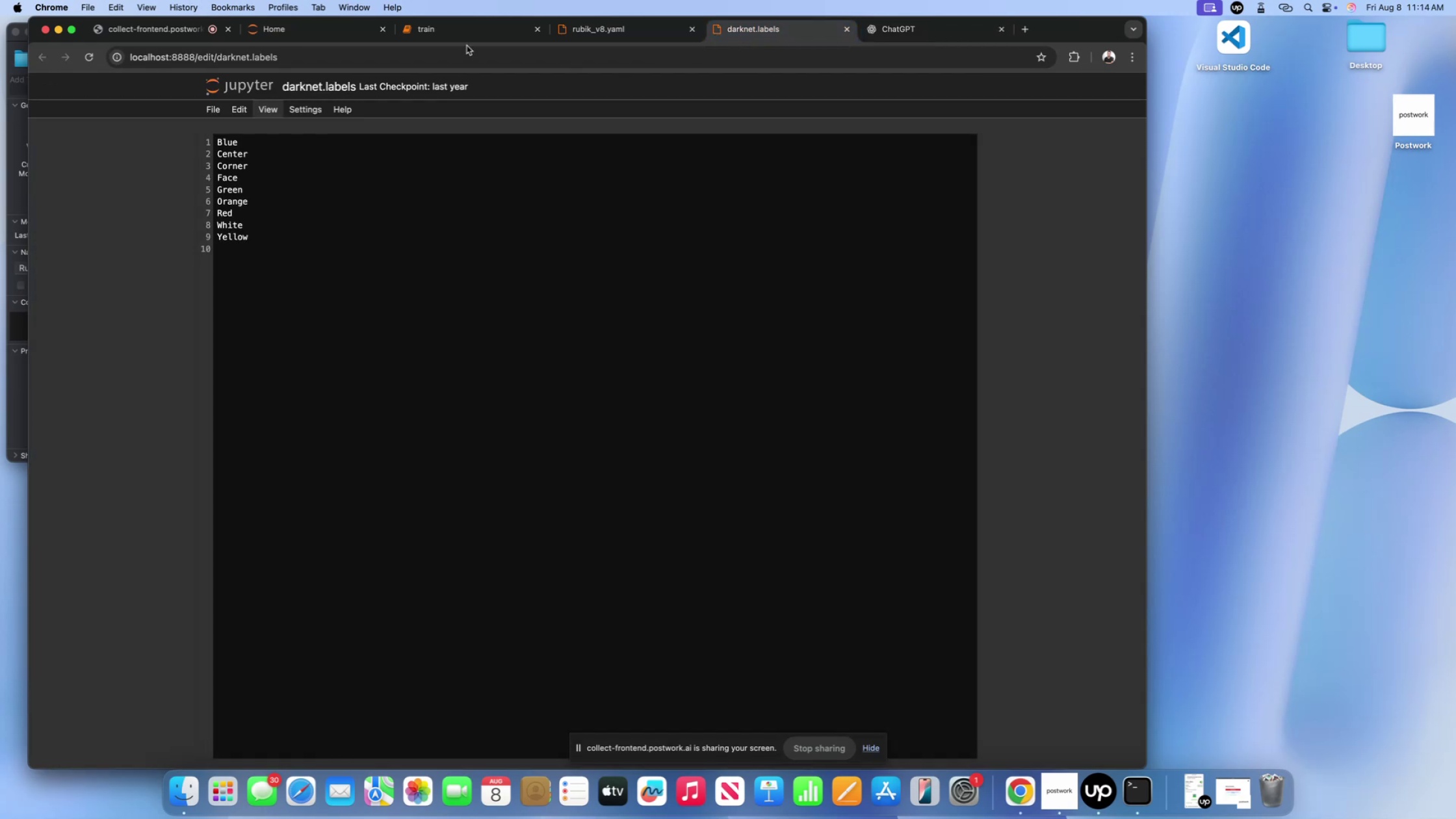 
double_click([460, 36])
 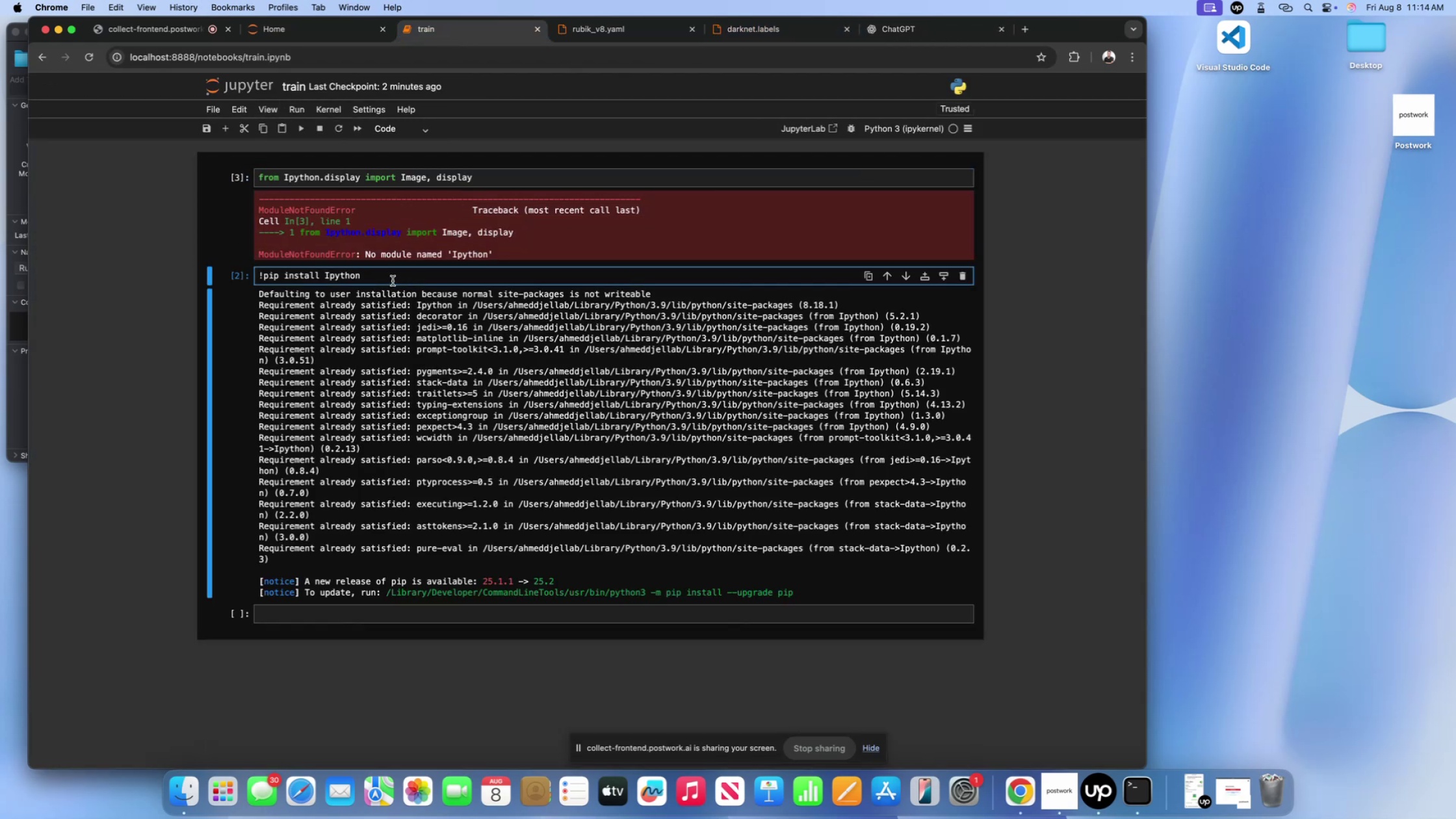 
left_click_drag(start_coordinate=[391, 277], to_coordinate=[232, 272])
 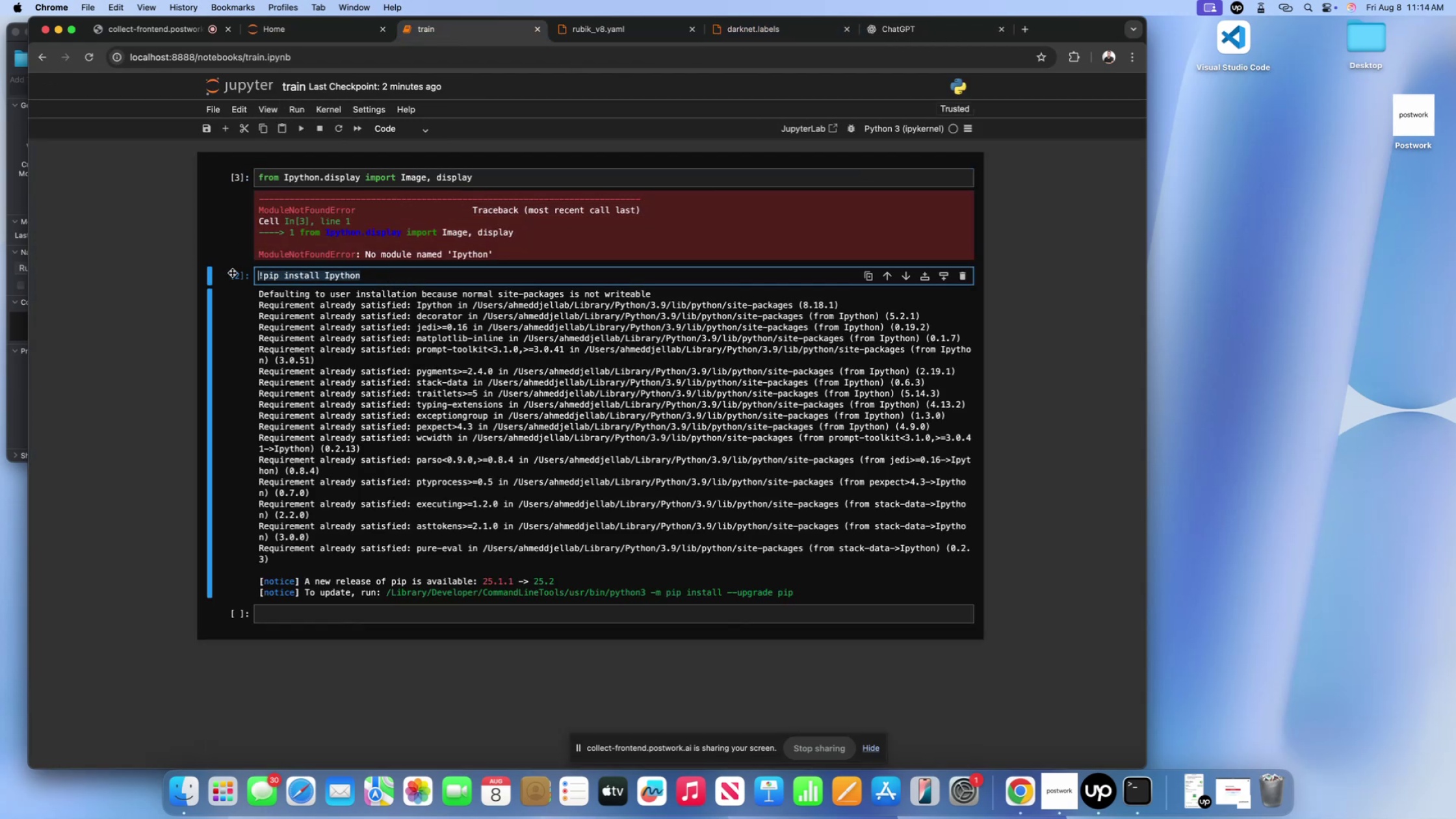 
key(Meta+CommandLeft)
 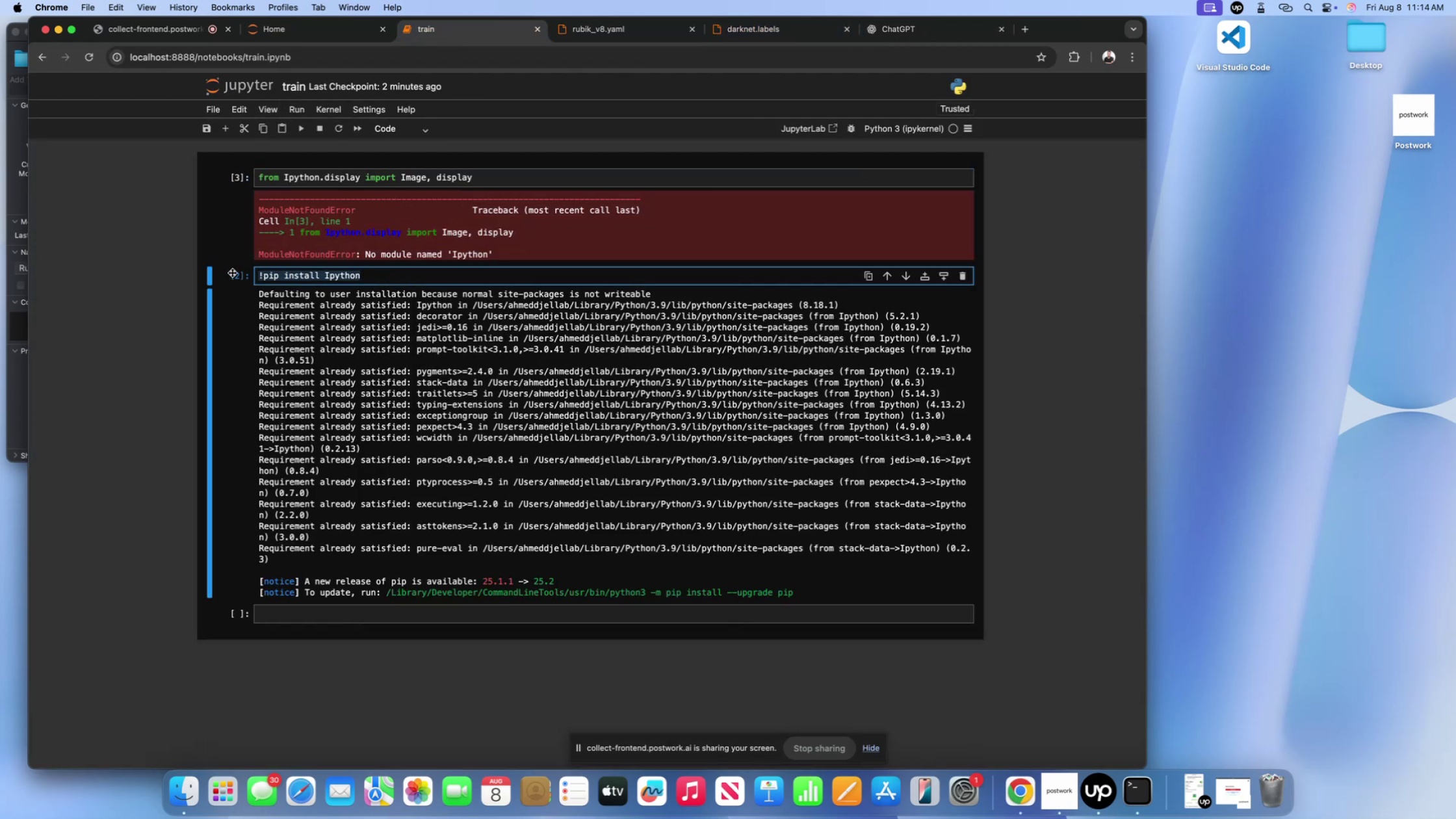 
key(Meta+V)
 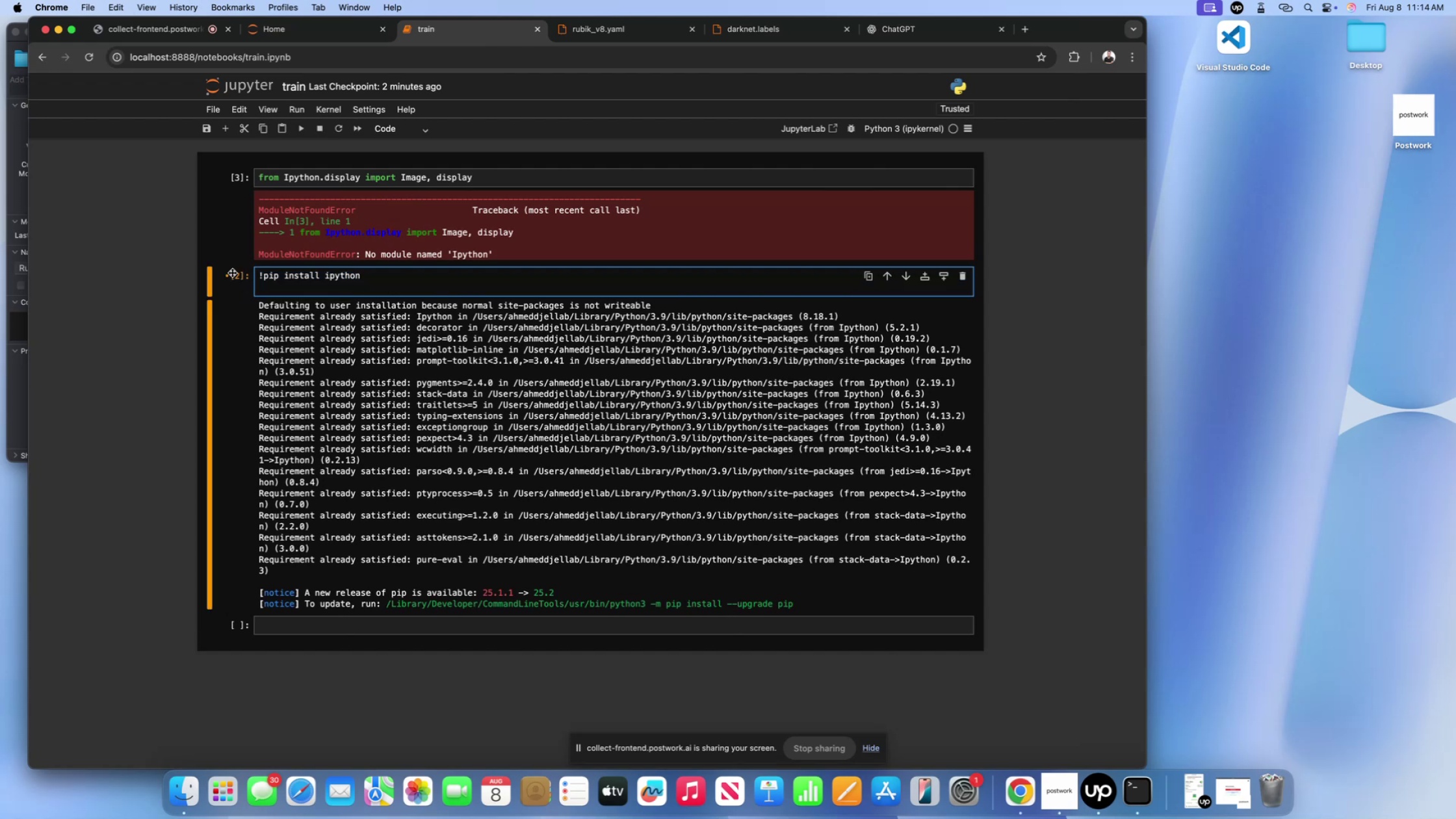 
key(Backspace)
 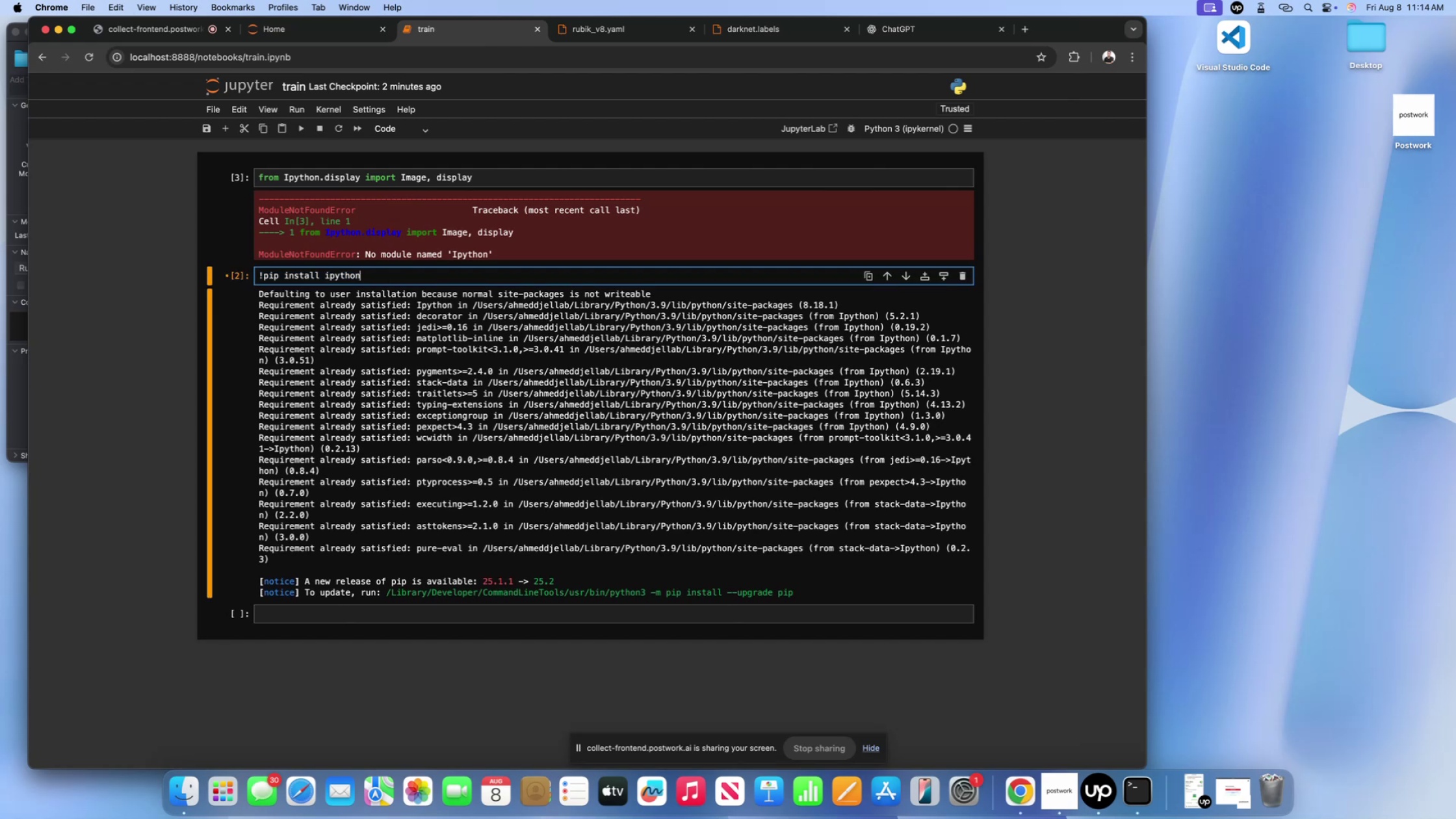 
key(Shift+ShiftLeft)
 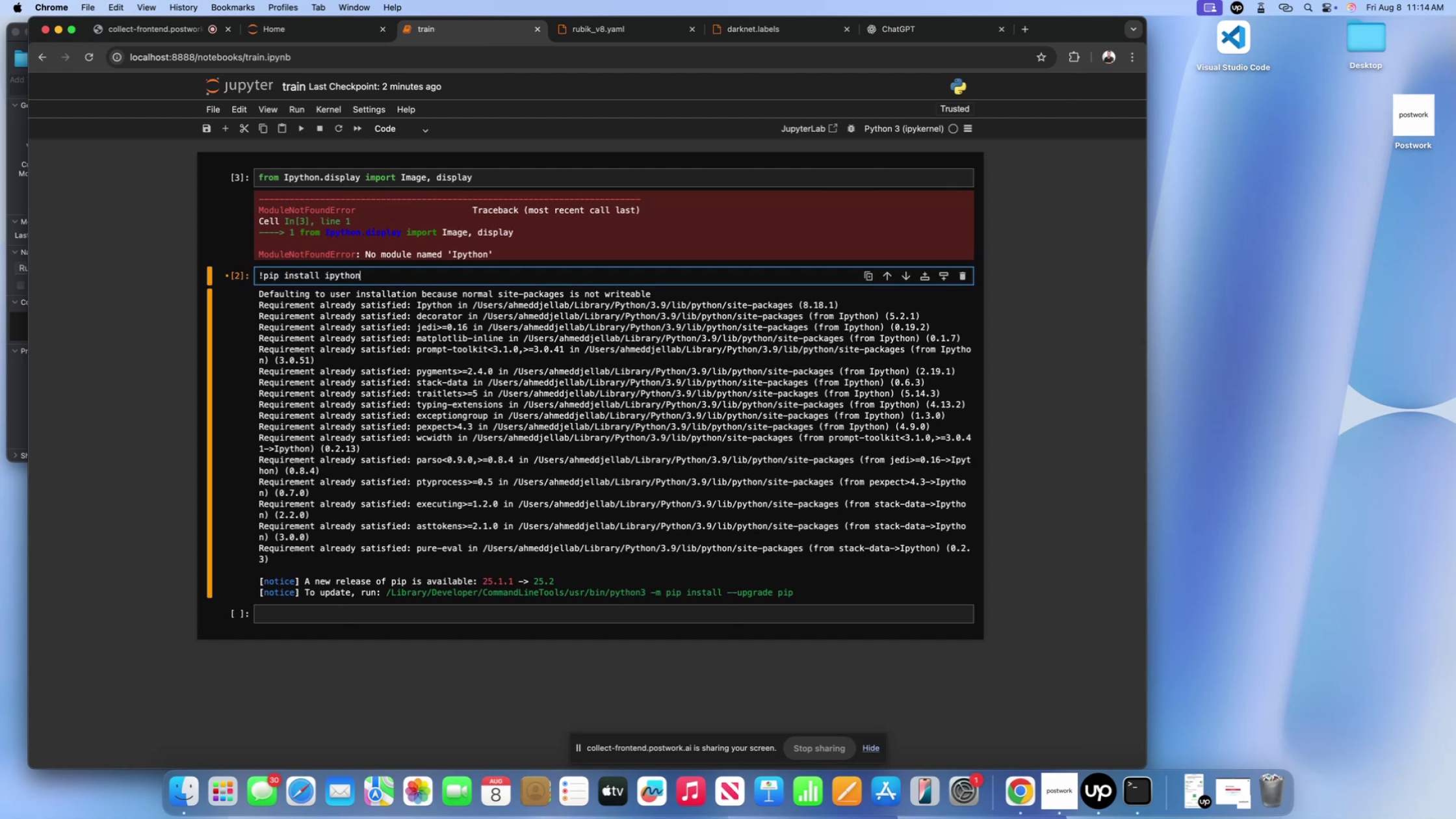 
key(Shift+Enter)
 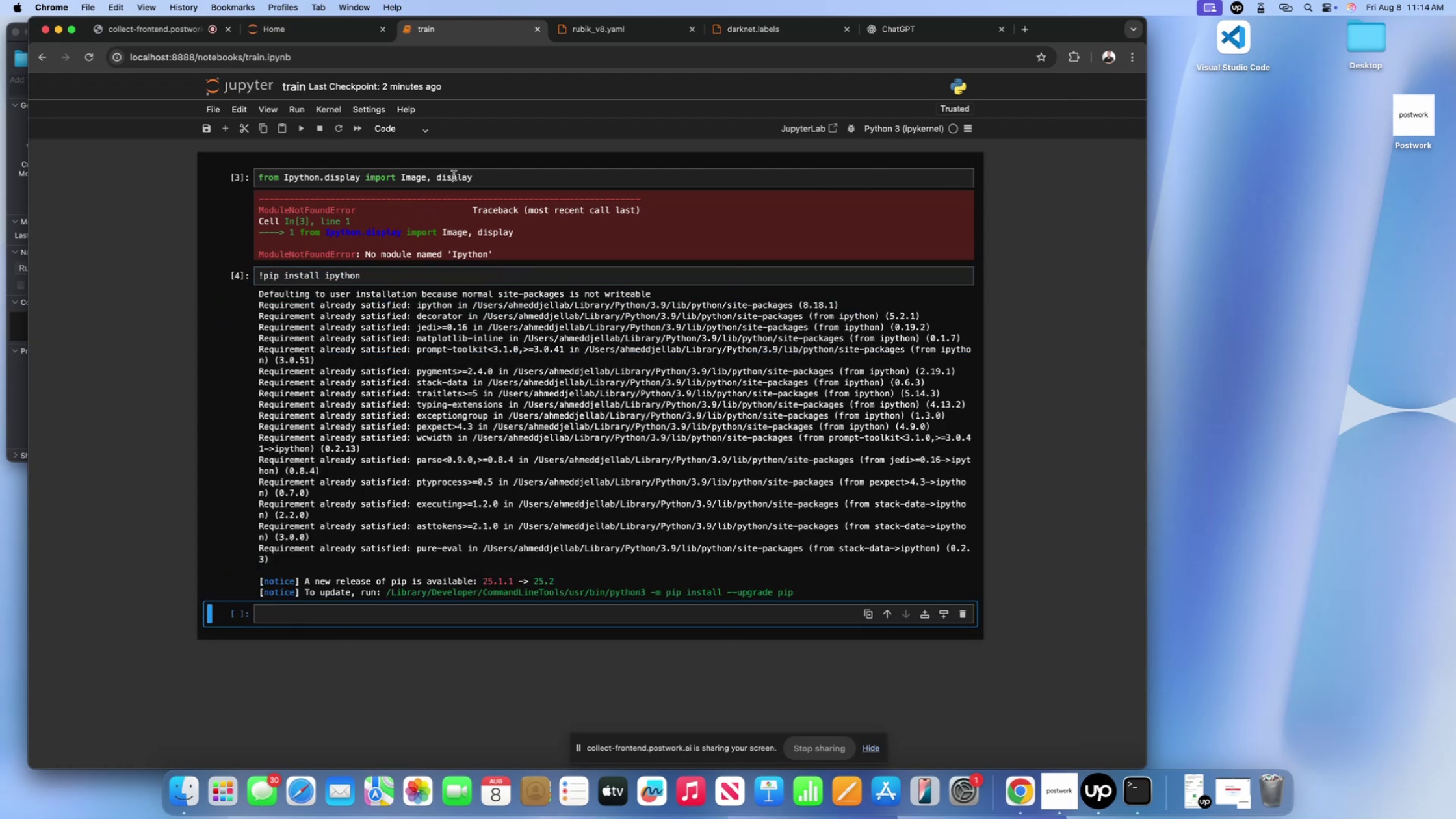 
double_click([480, 176])
 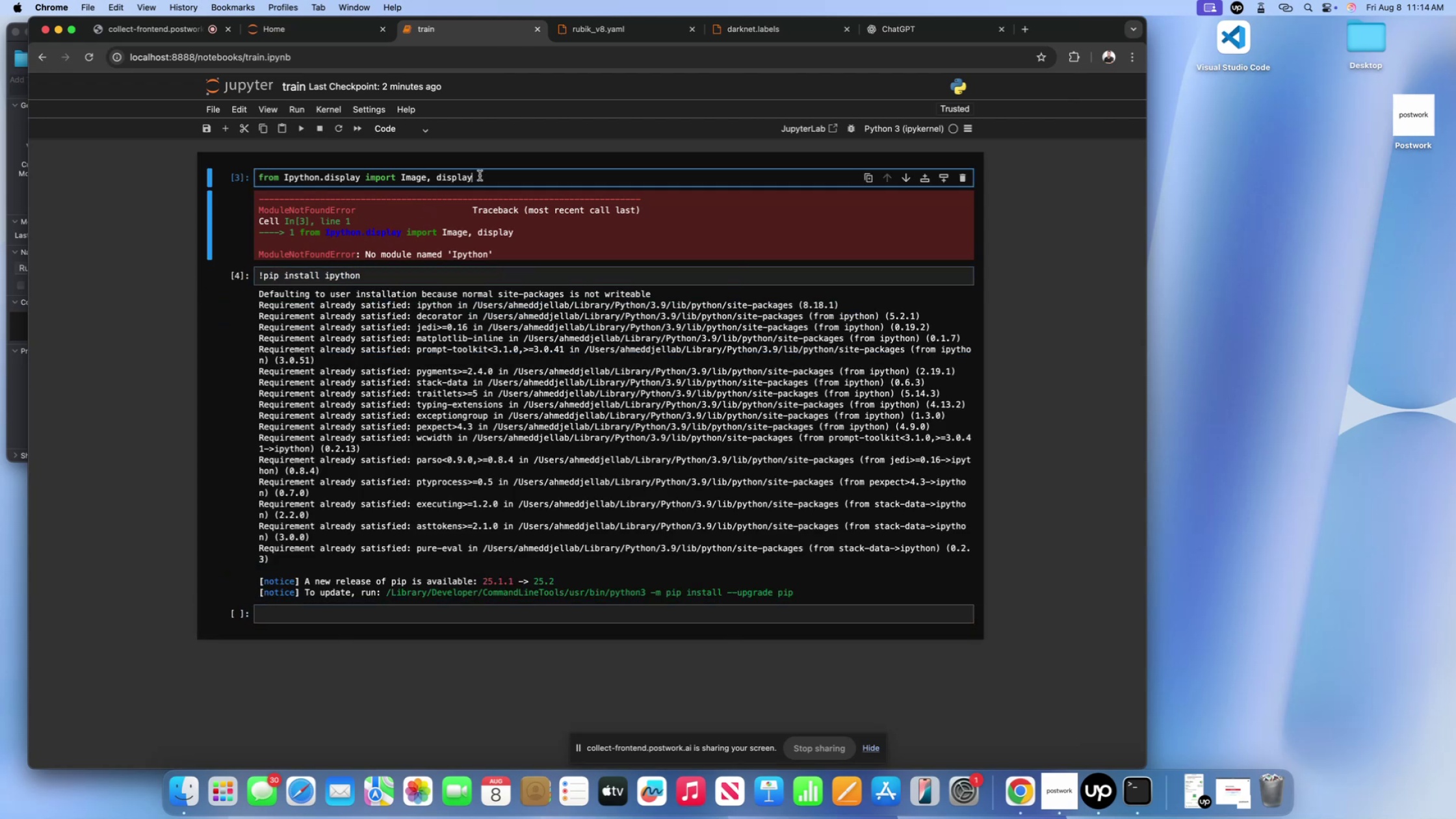 
key(Shift+Enter)
 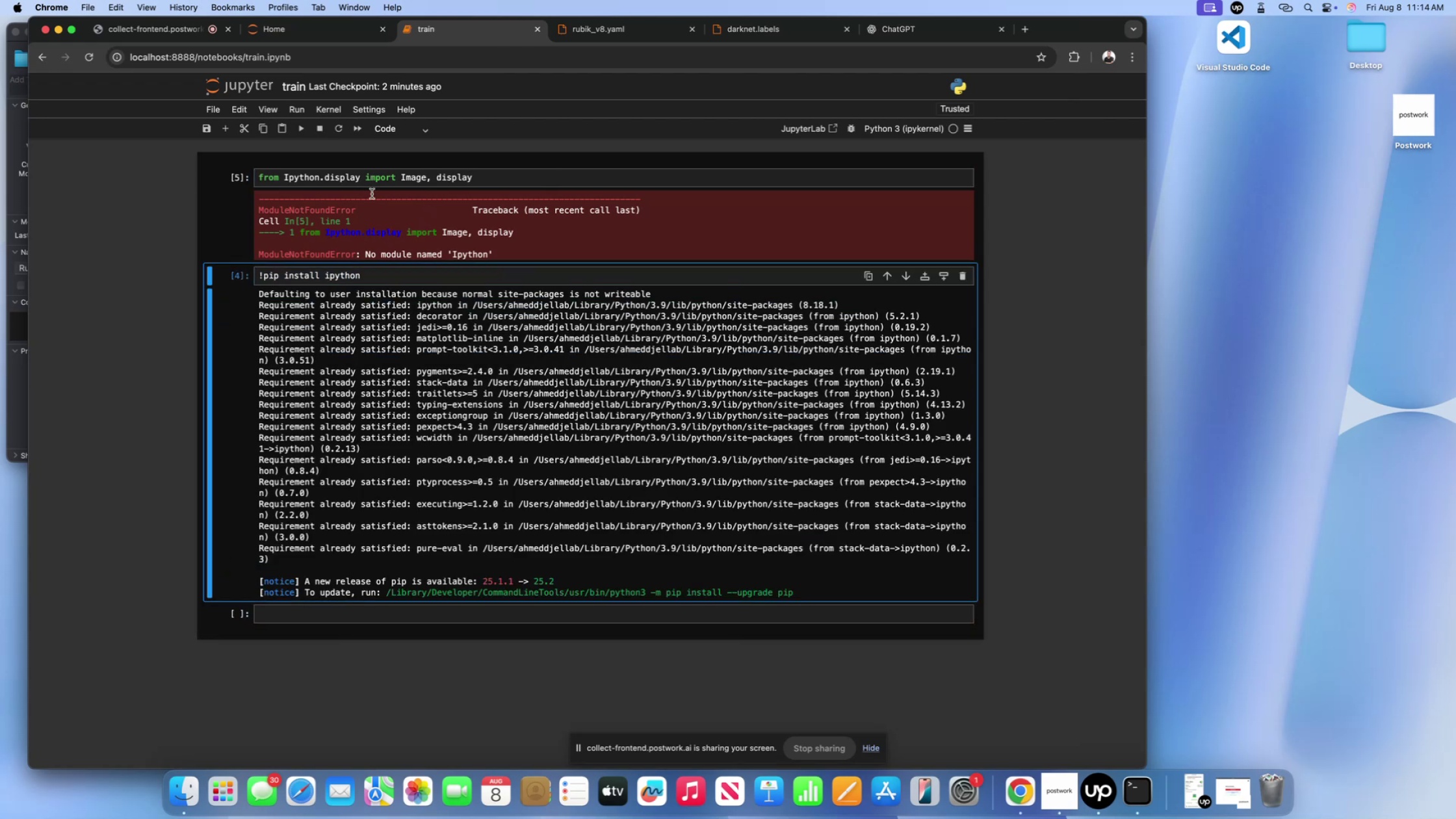 
wait(5.92)
 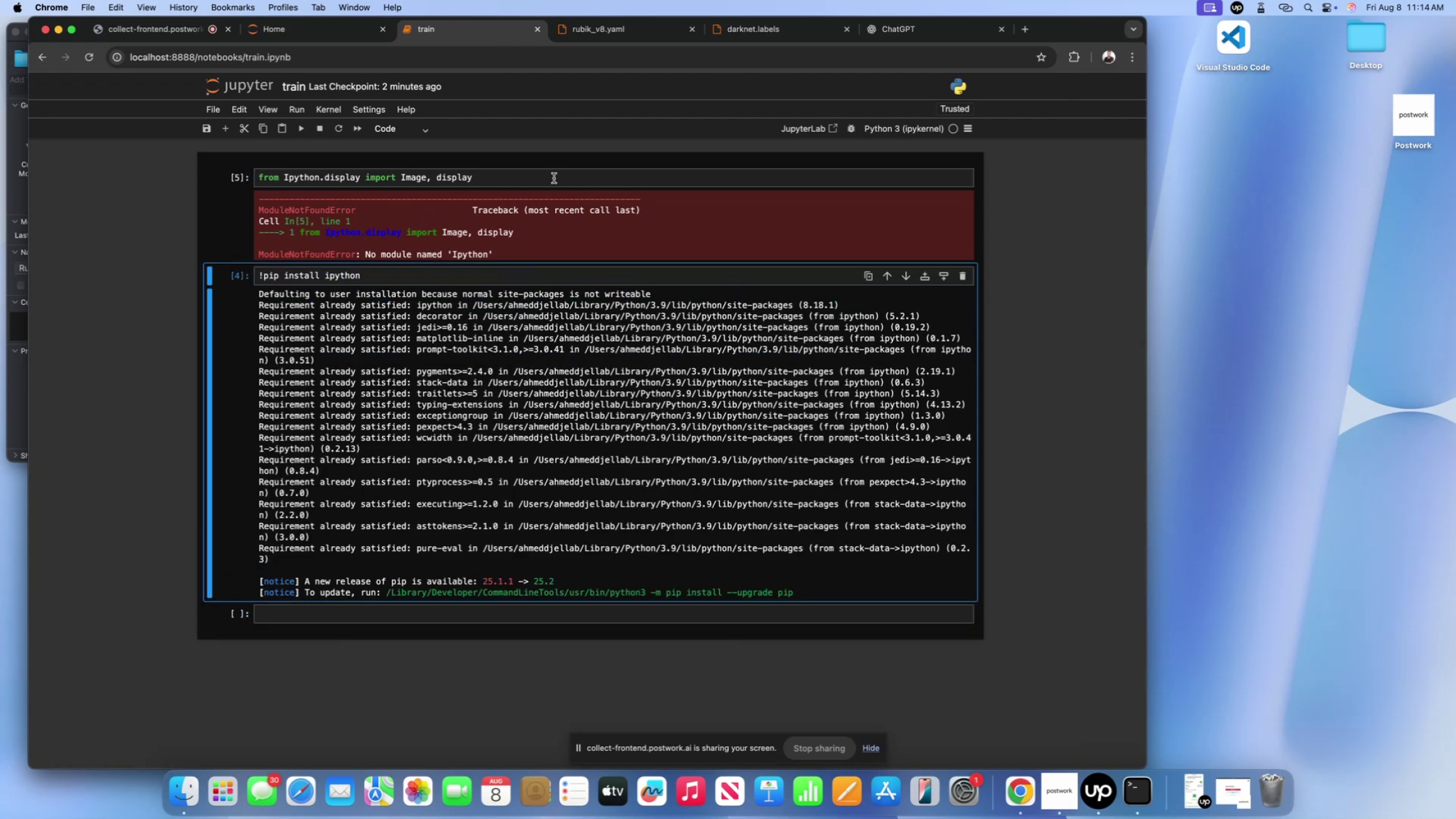 
left_click([312, 179])
 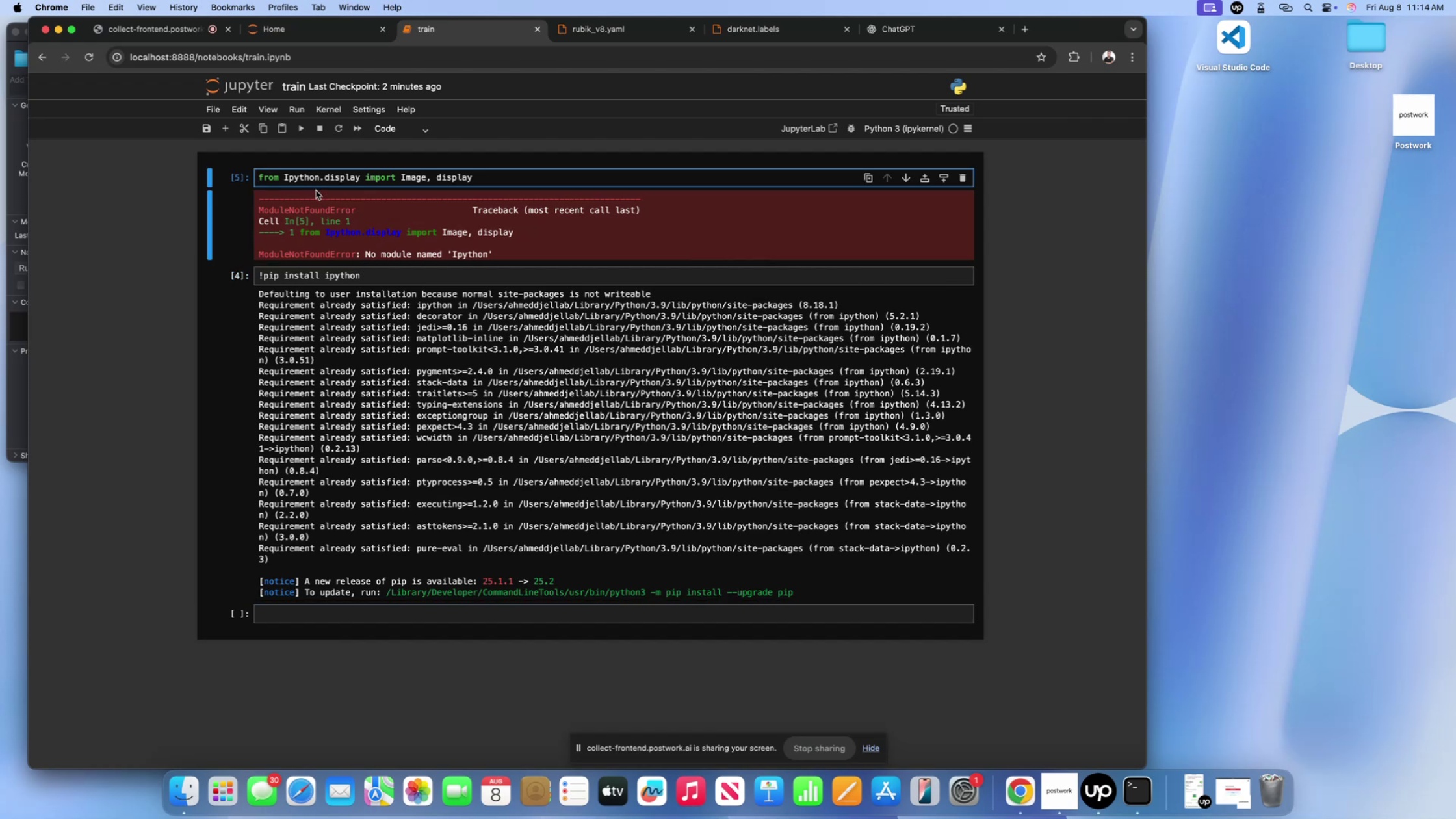 
key(Backspace)
 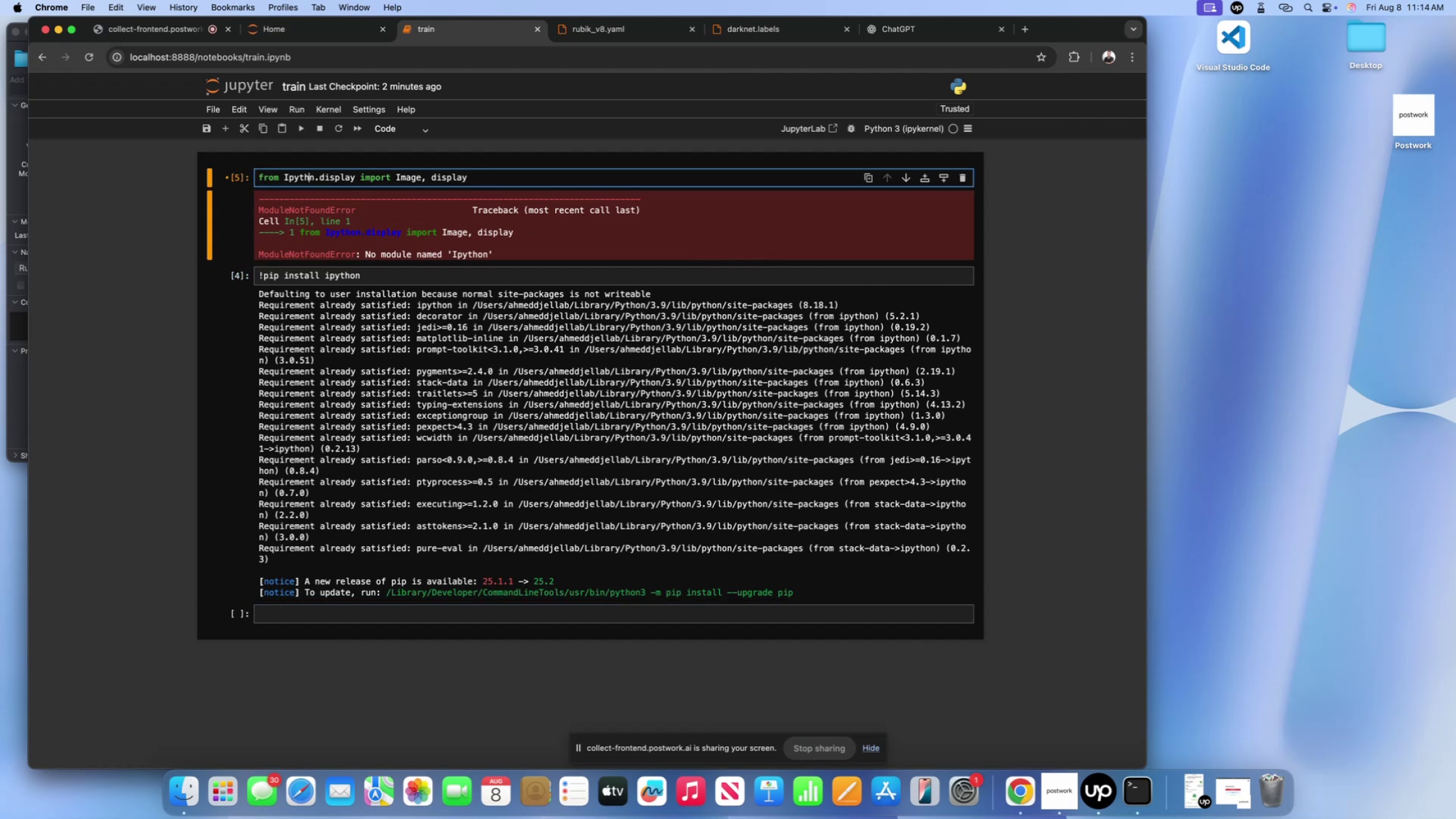 
key(ArrowRight)
 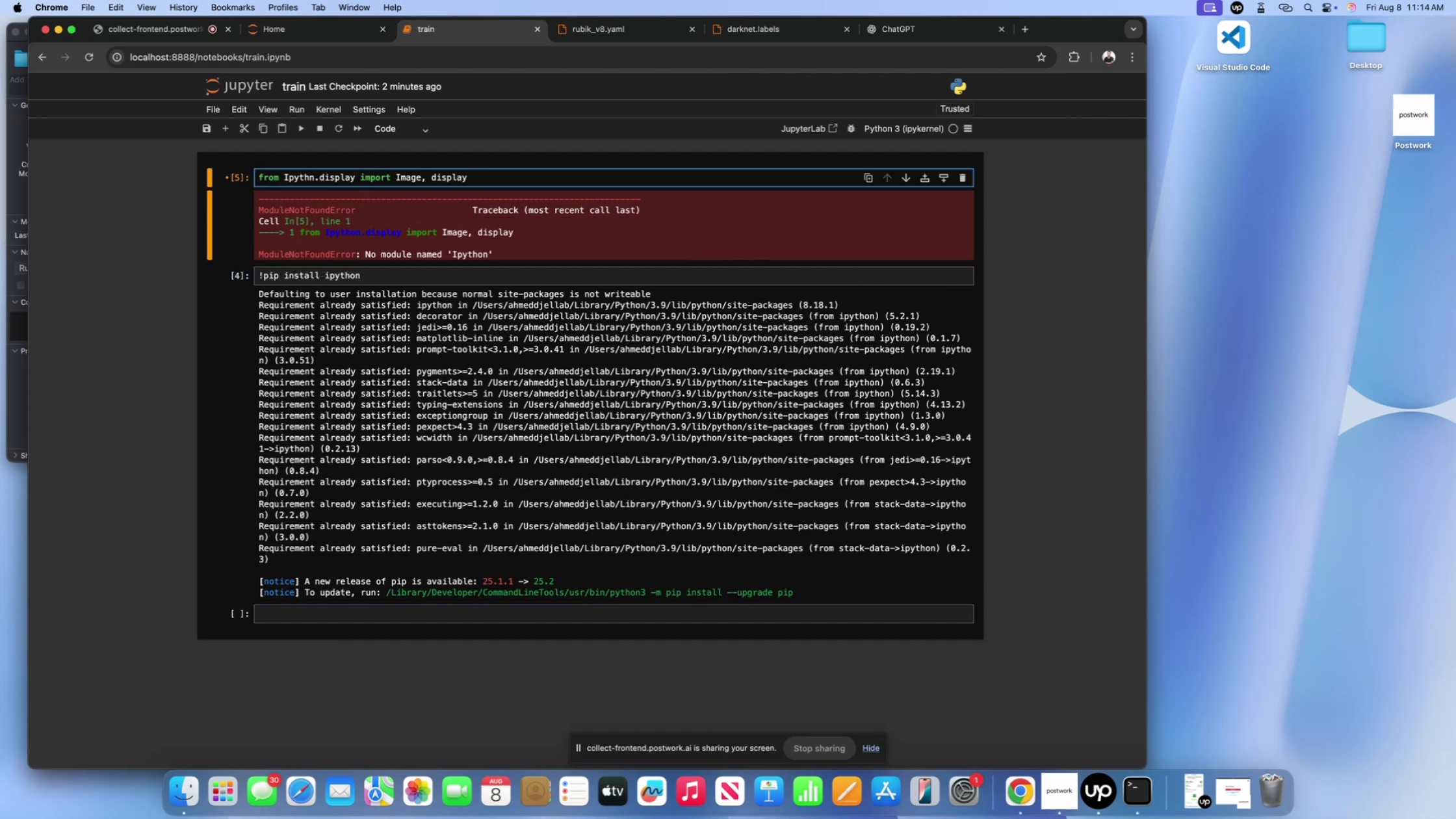 
wait(6.05)
 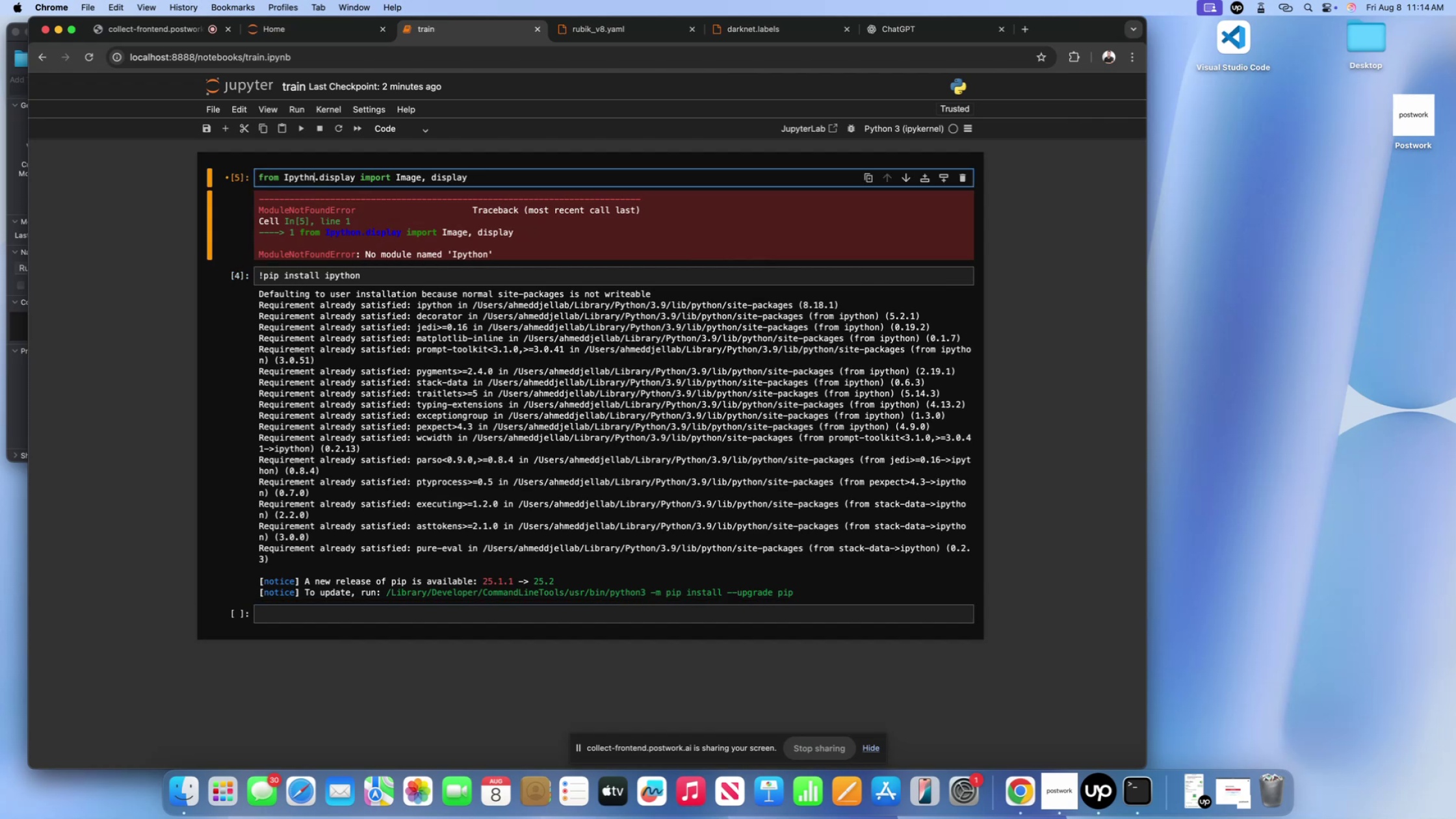 
key(Backspace)
type(on)
 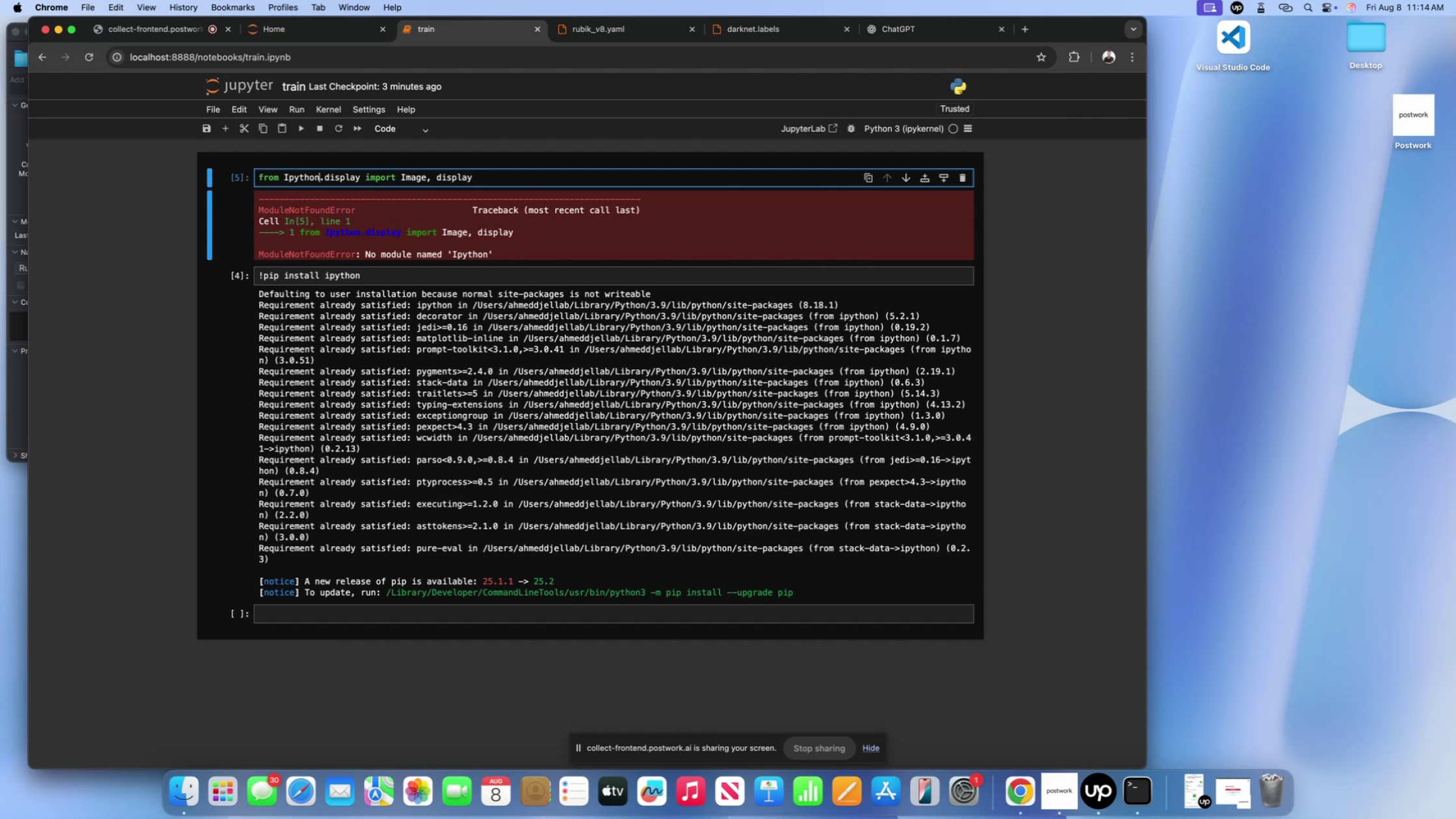 
key(Shift+Enter)
 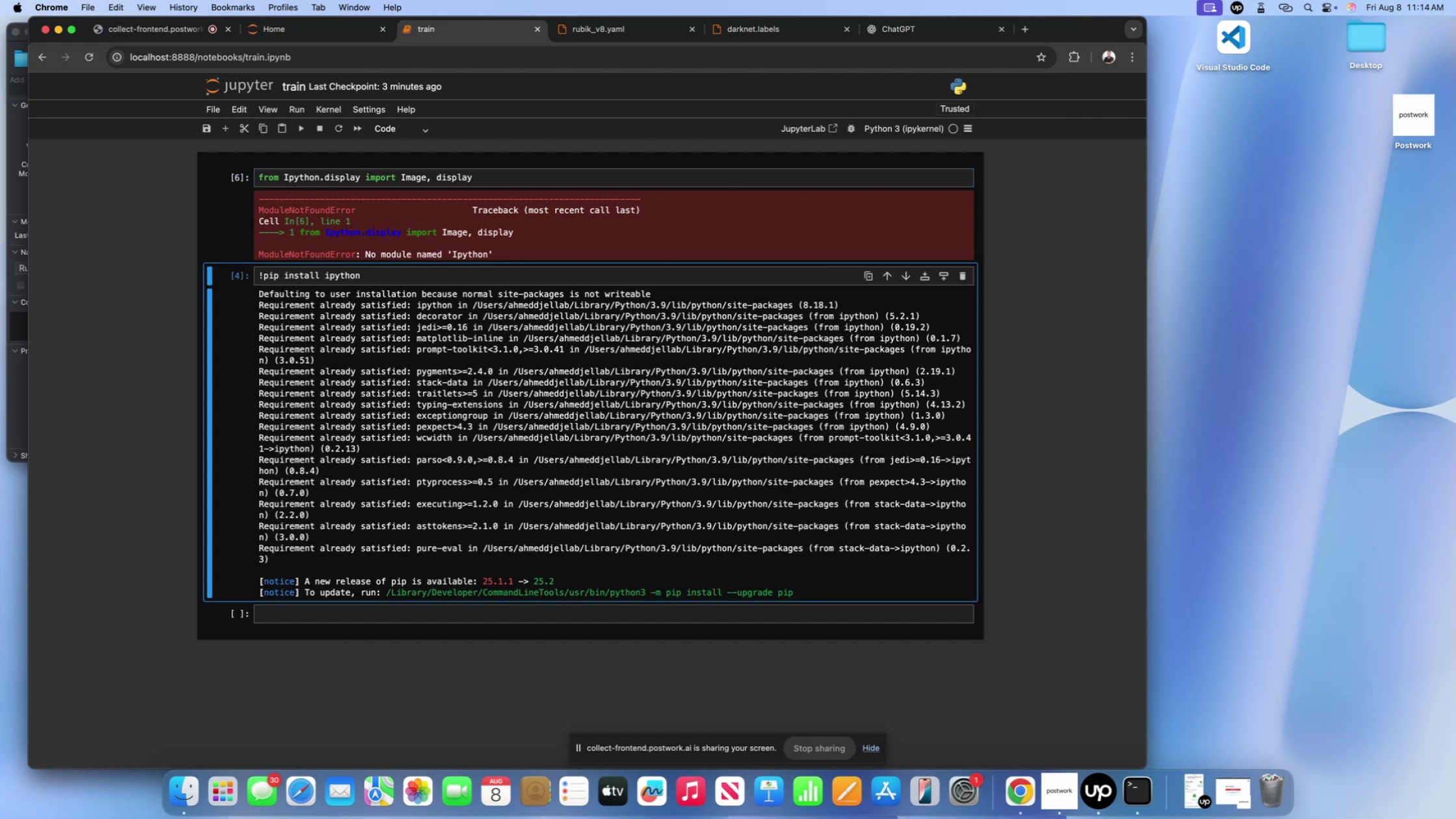 
scroll: coordinate [360, 218], scroll_direction: up, amount: 1.0
 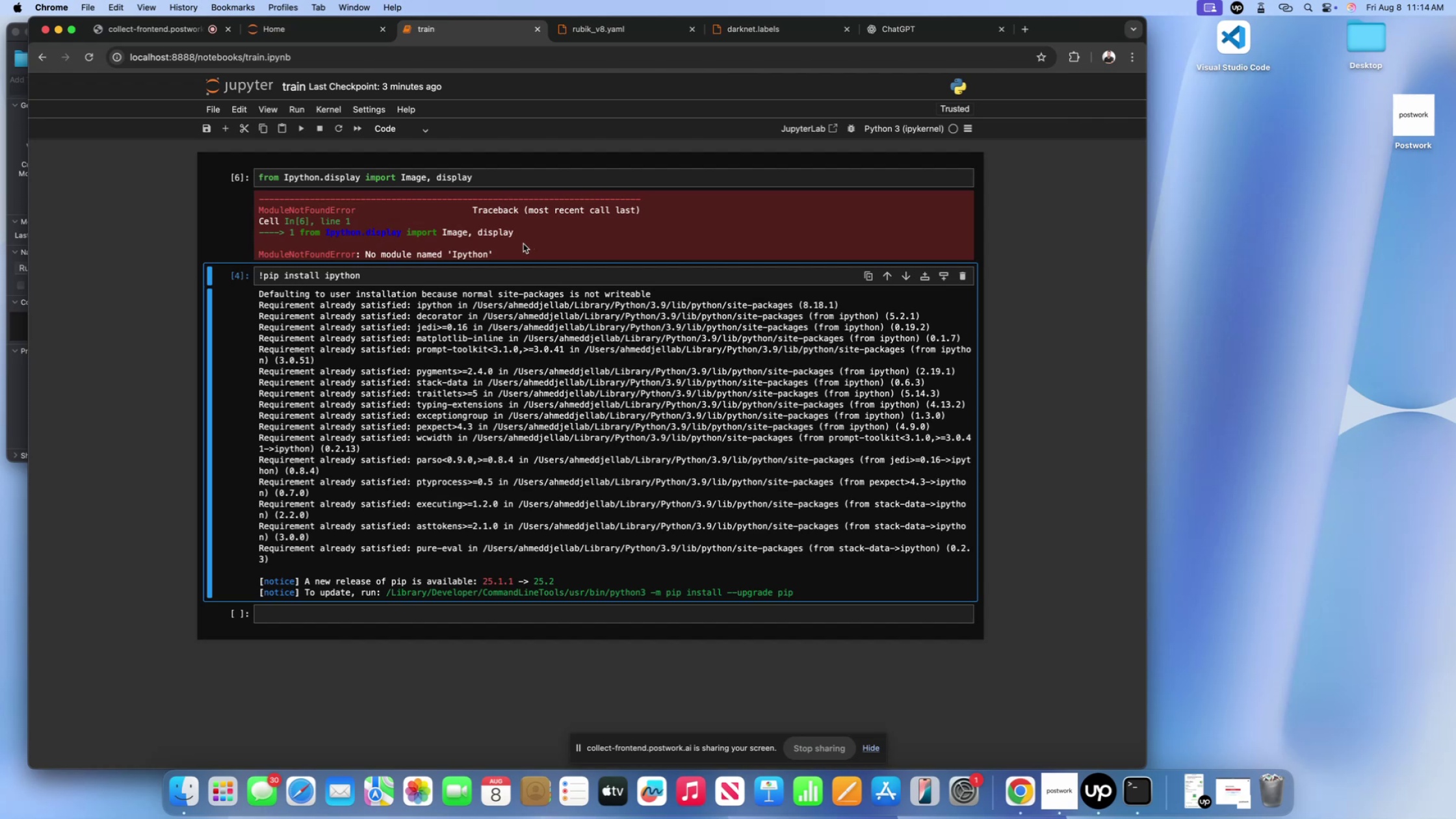 
wait(11.81)
 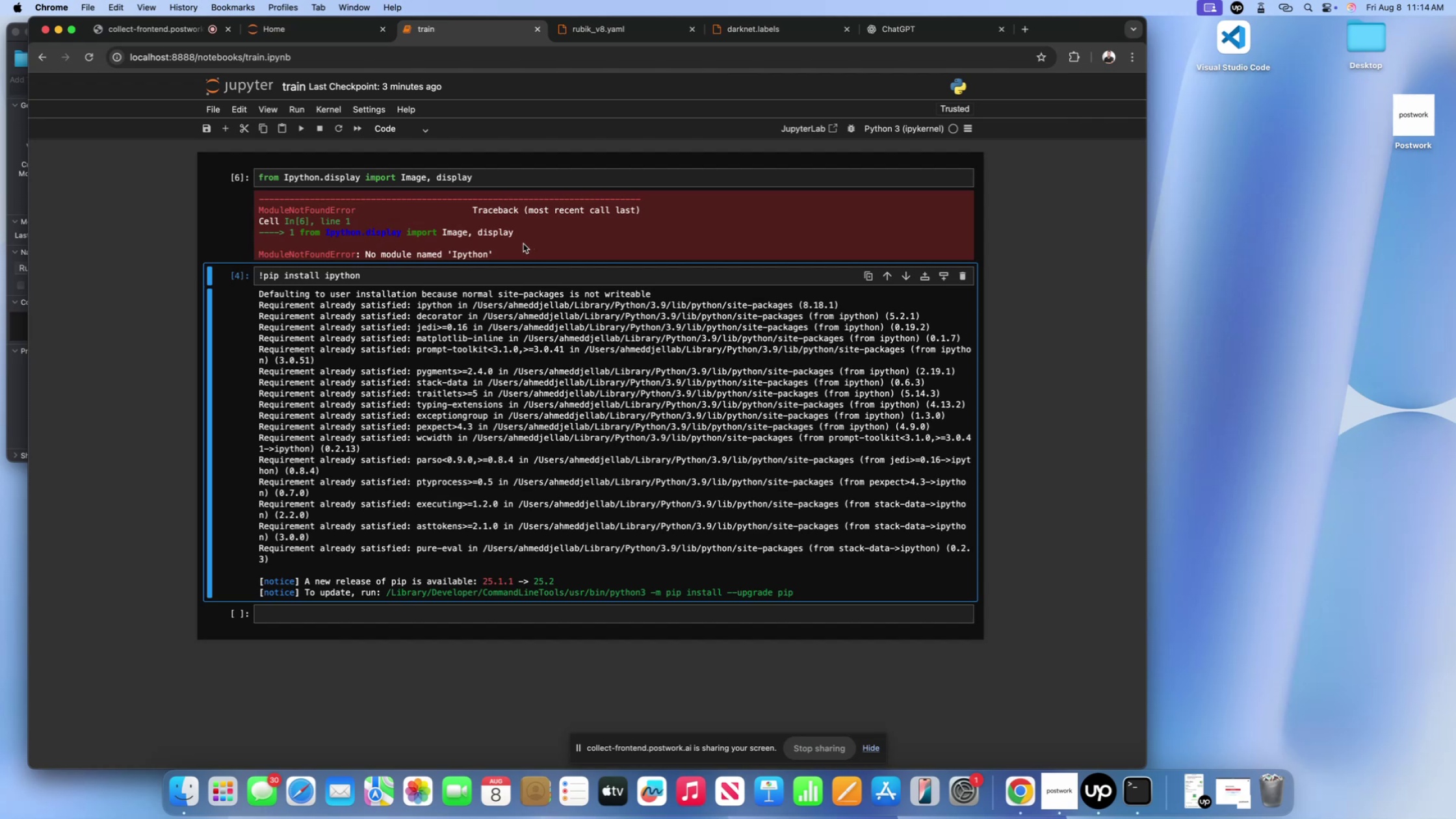 
left_click([778, 610])
 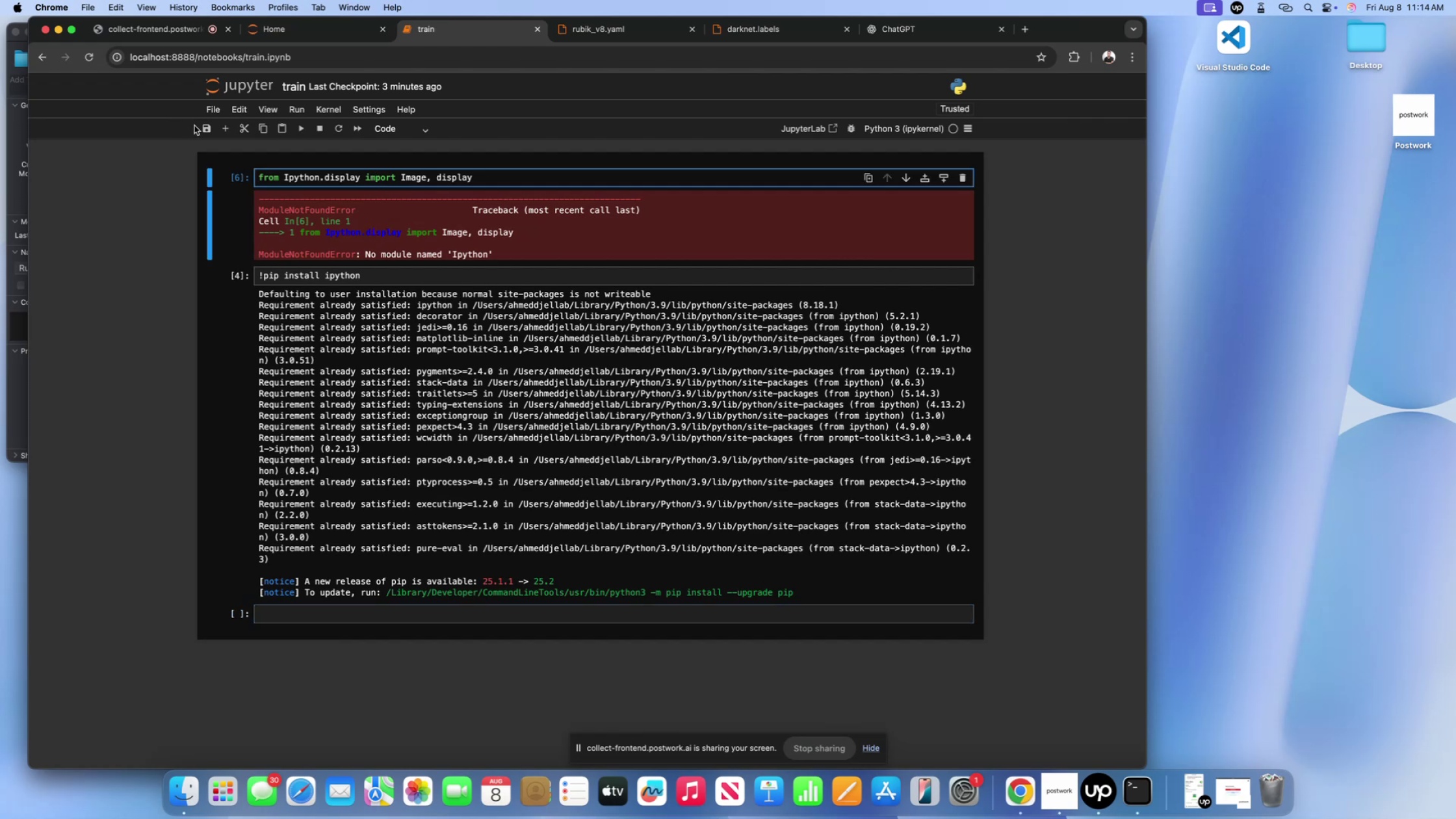 
type(import cv2)
 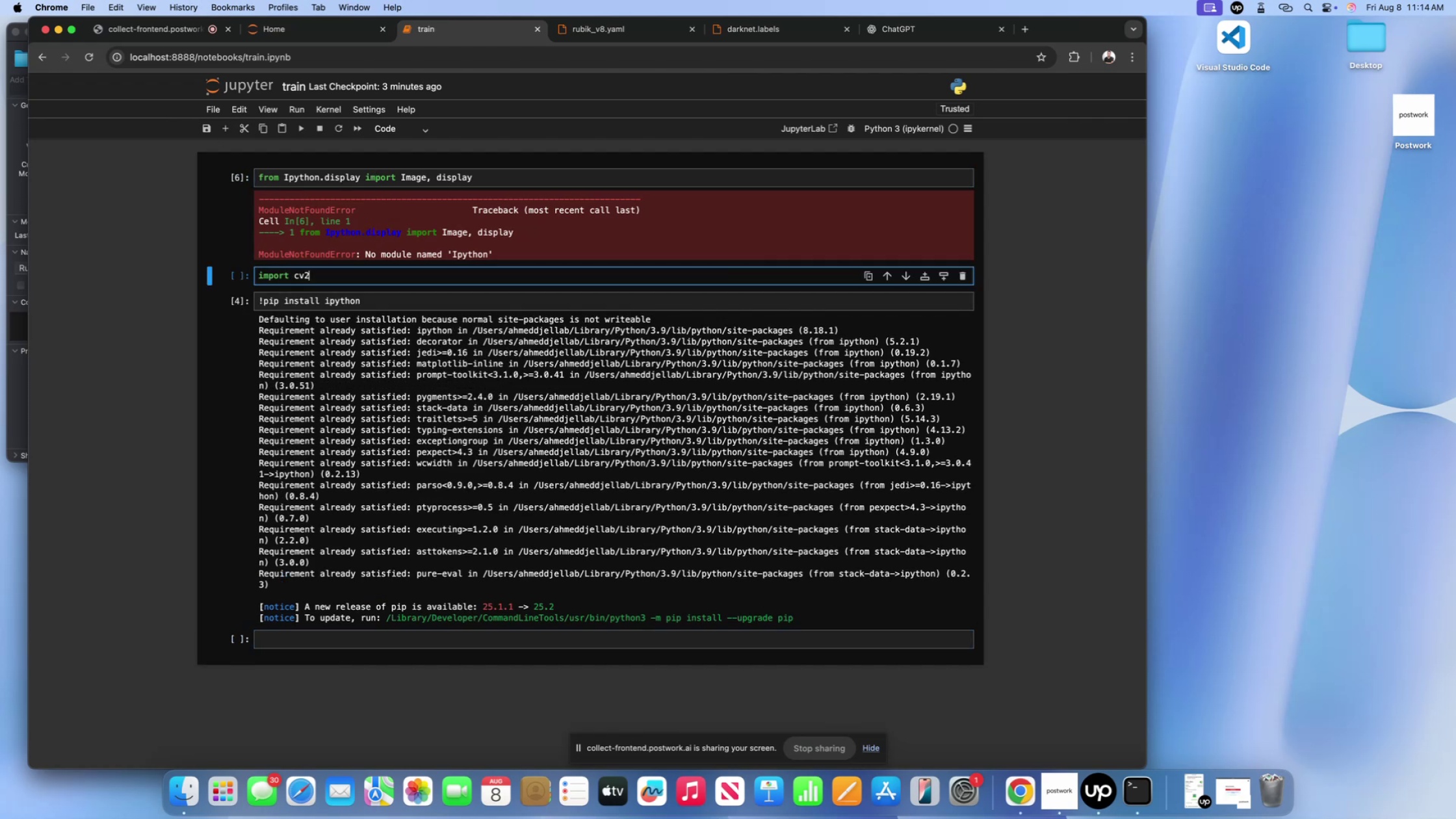 
key(Shift+Enter)
 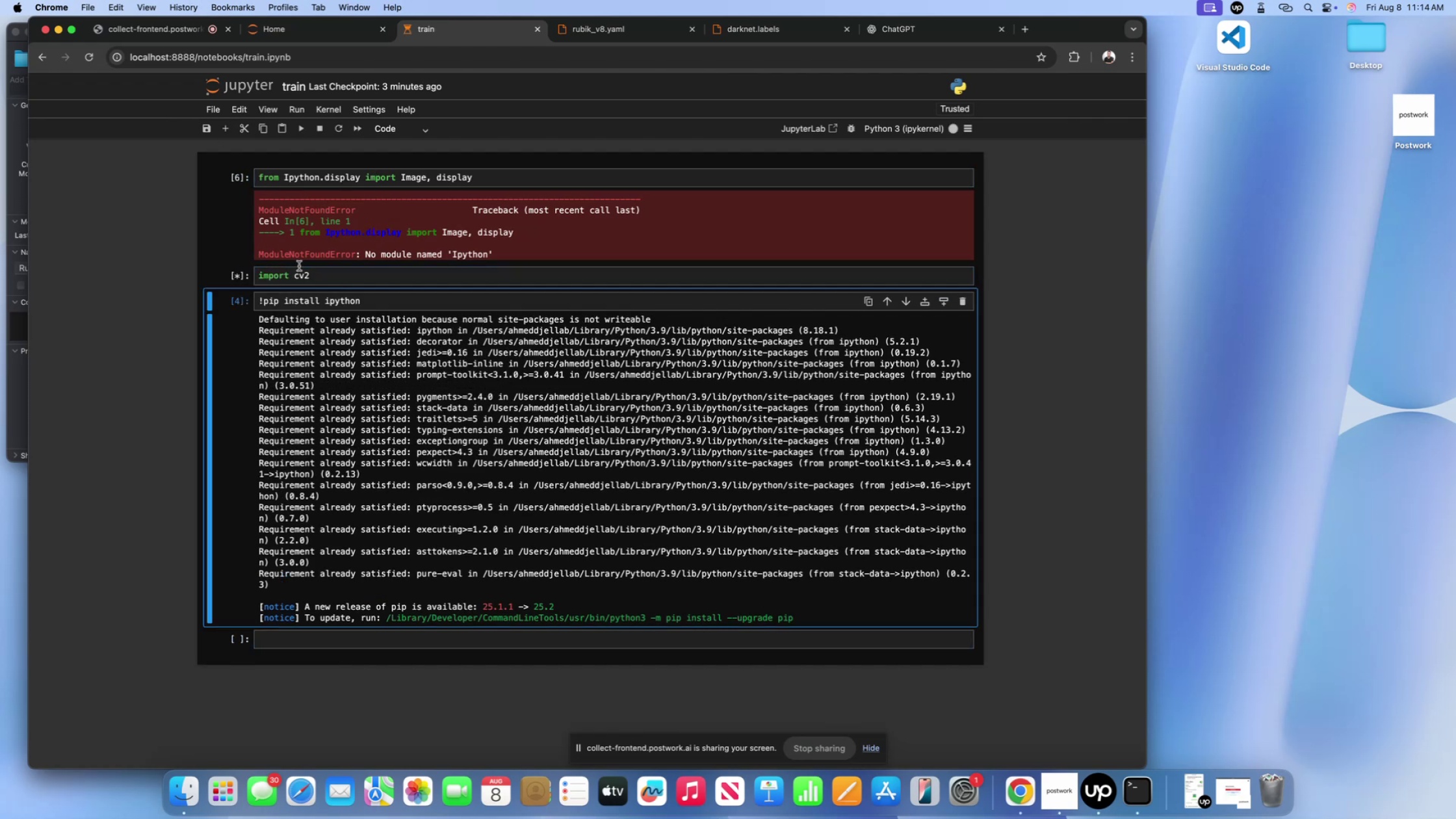 
left_click([332, 274])
 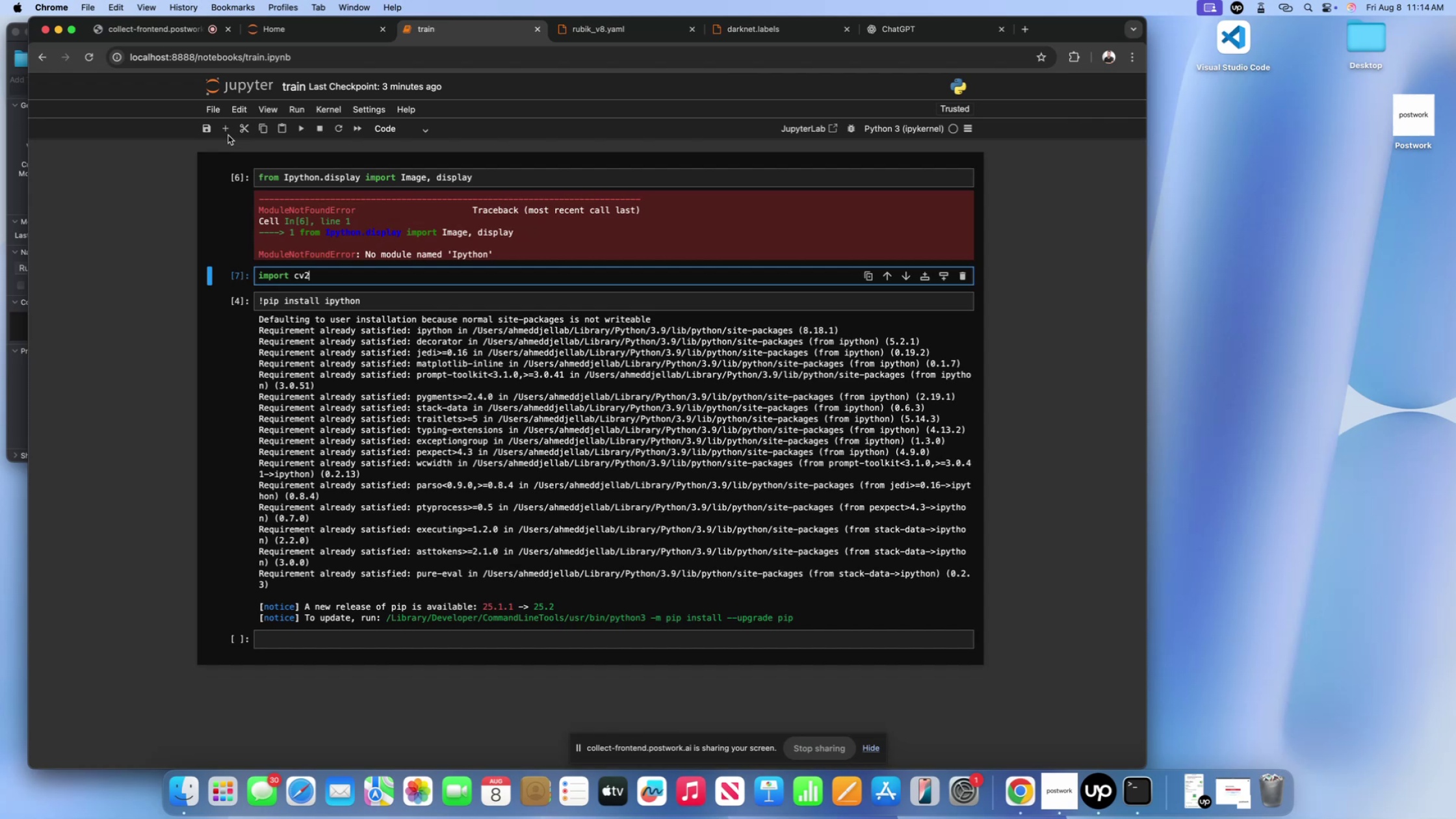 
left_click([226, 131])
 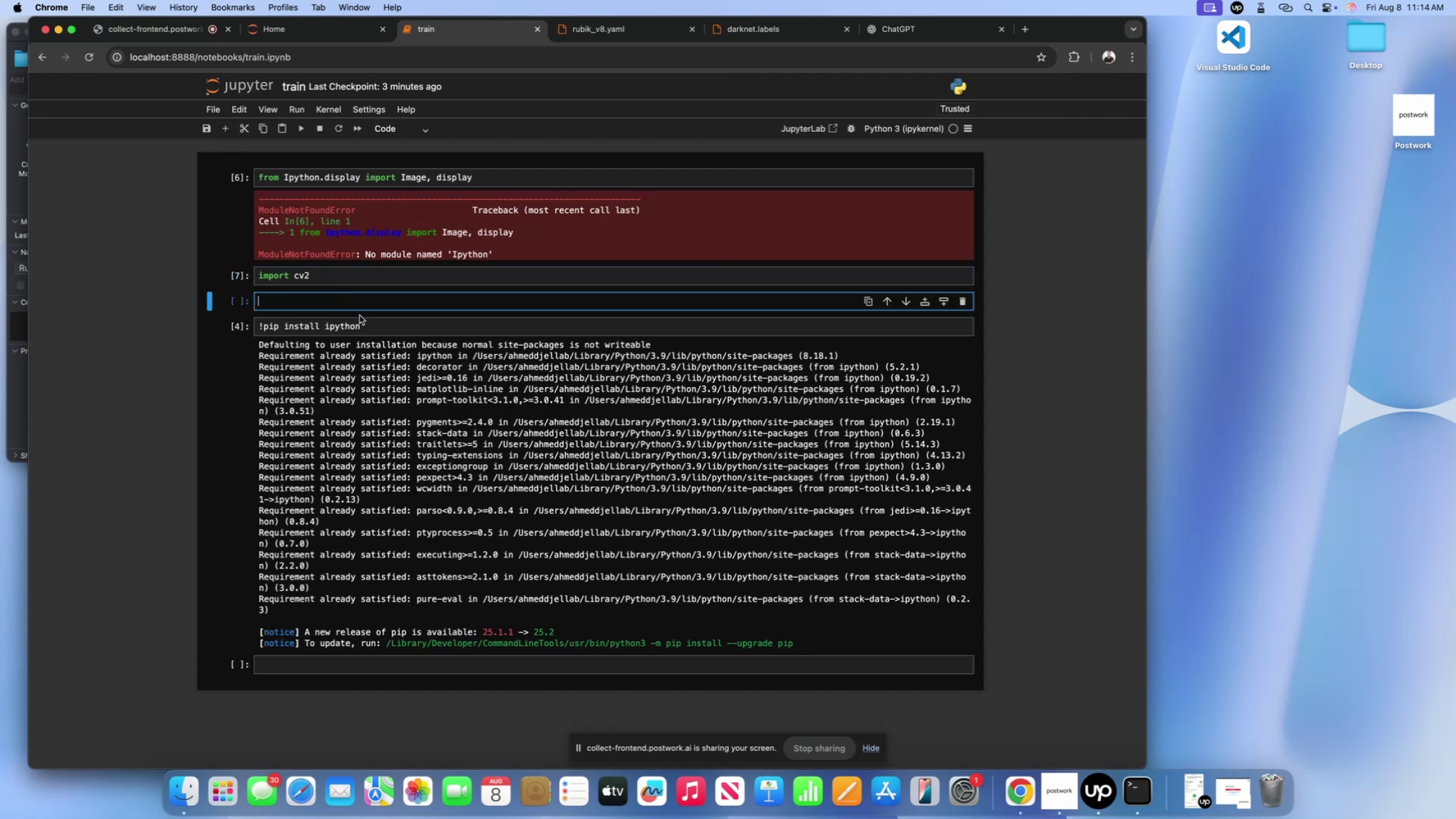 
left_click([345, 277])
 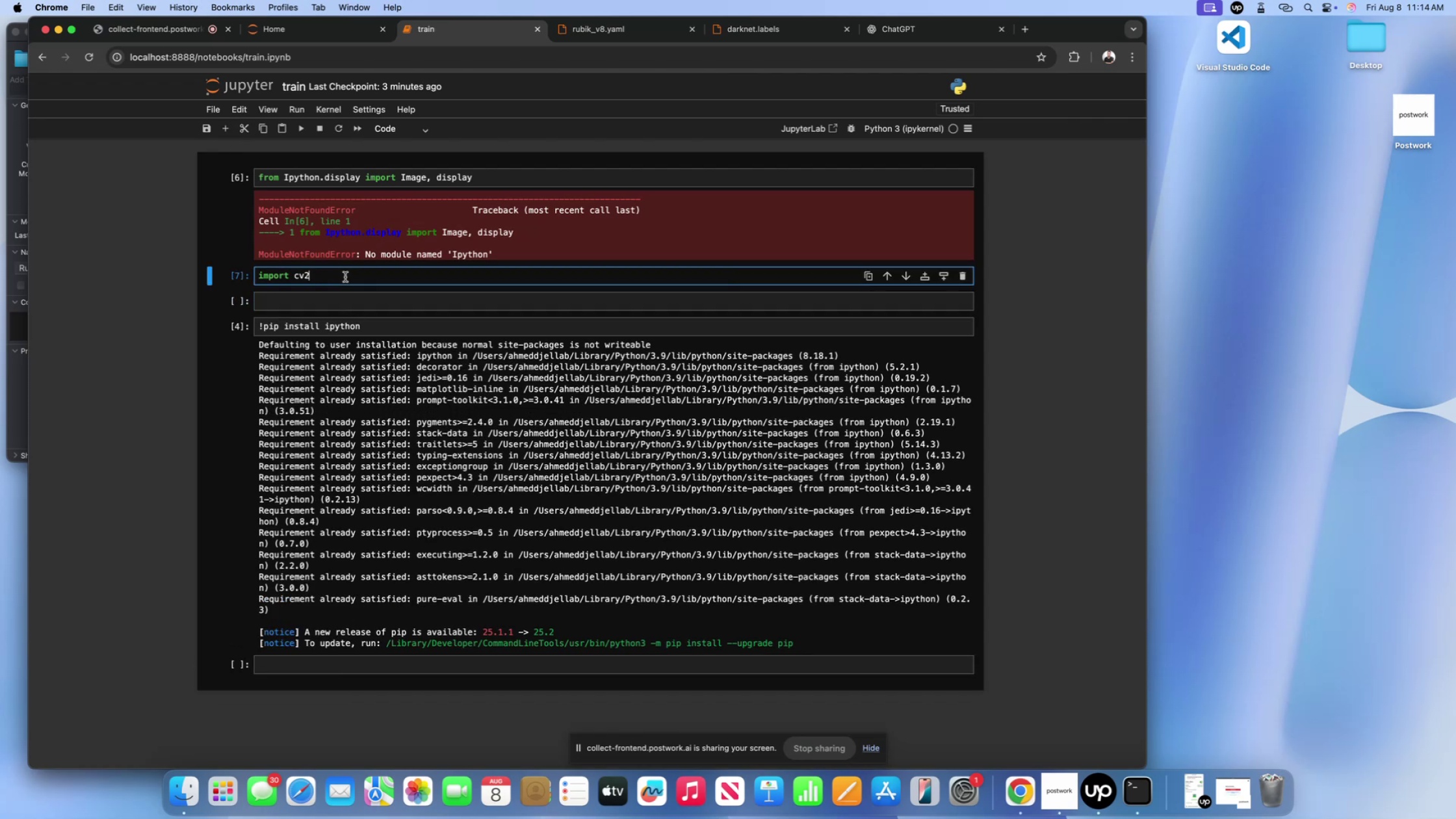 
key(Enter)
 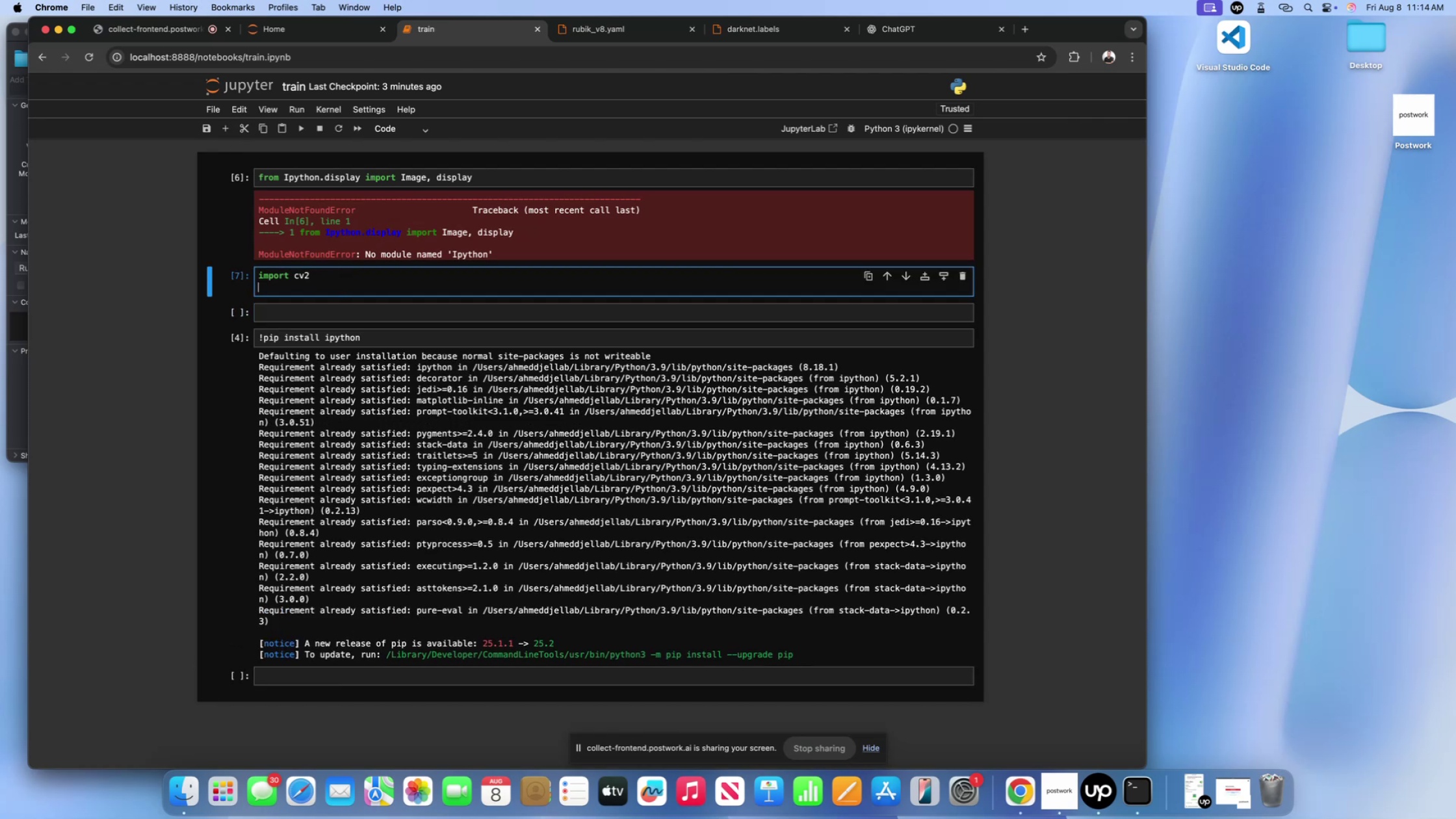 
type(import numpy as np)
 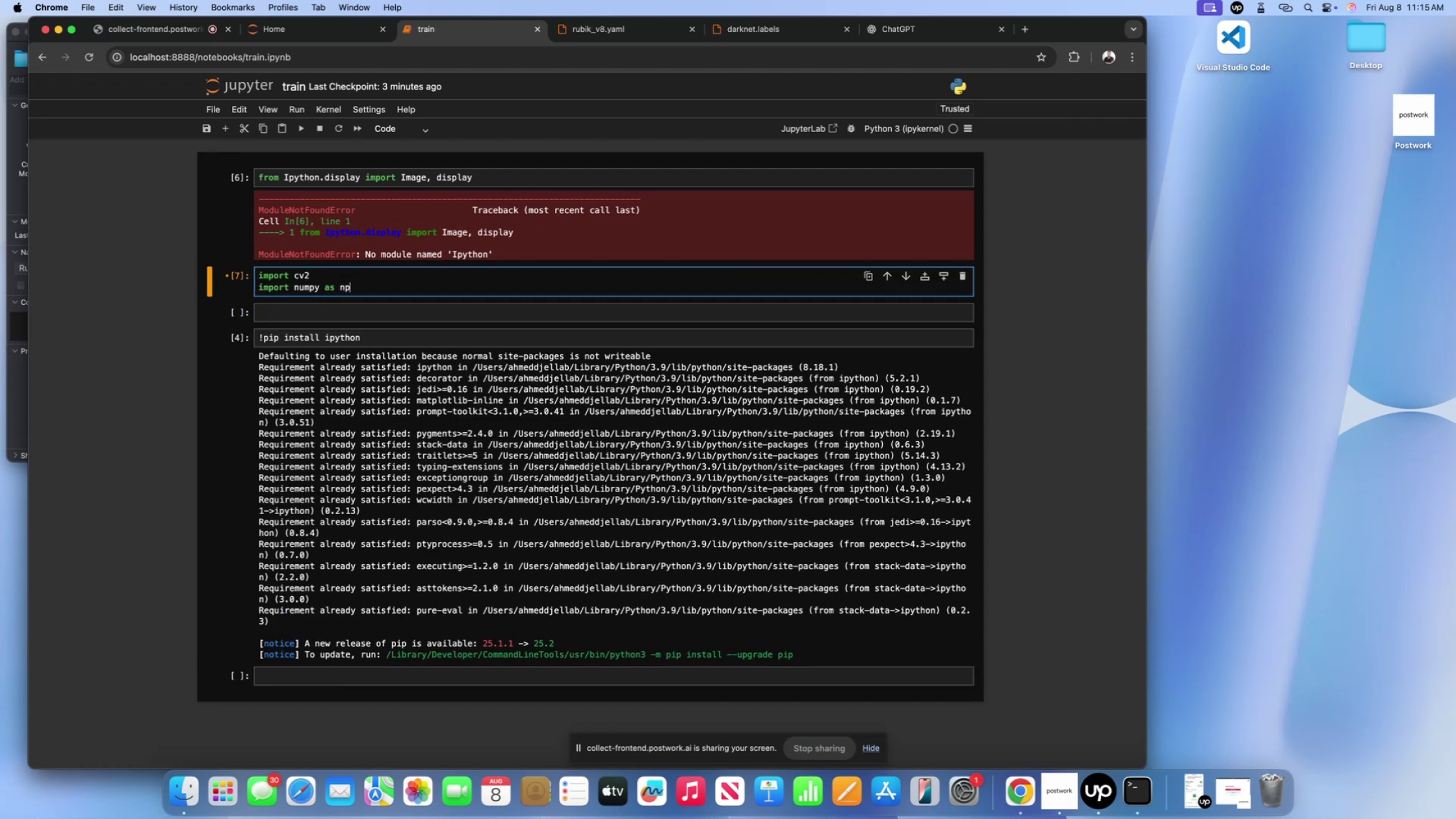 
key(Shift+Enter)
 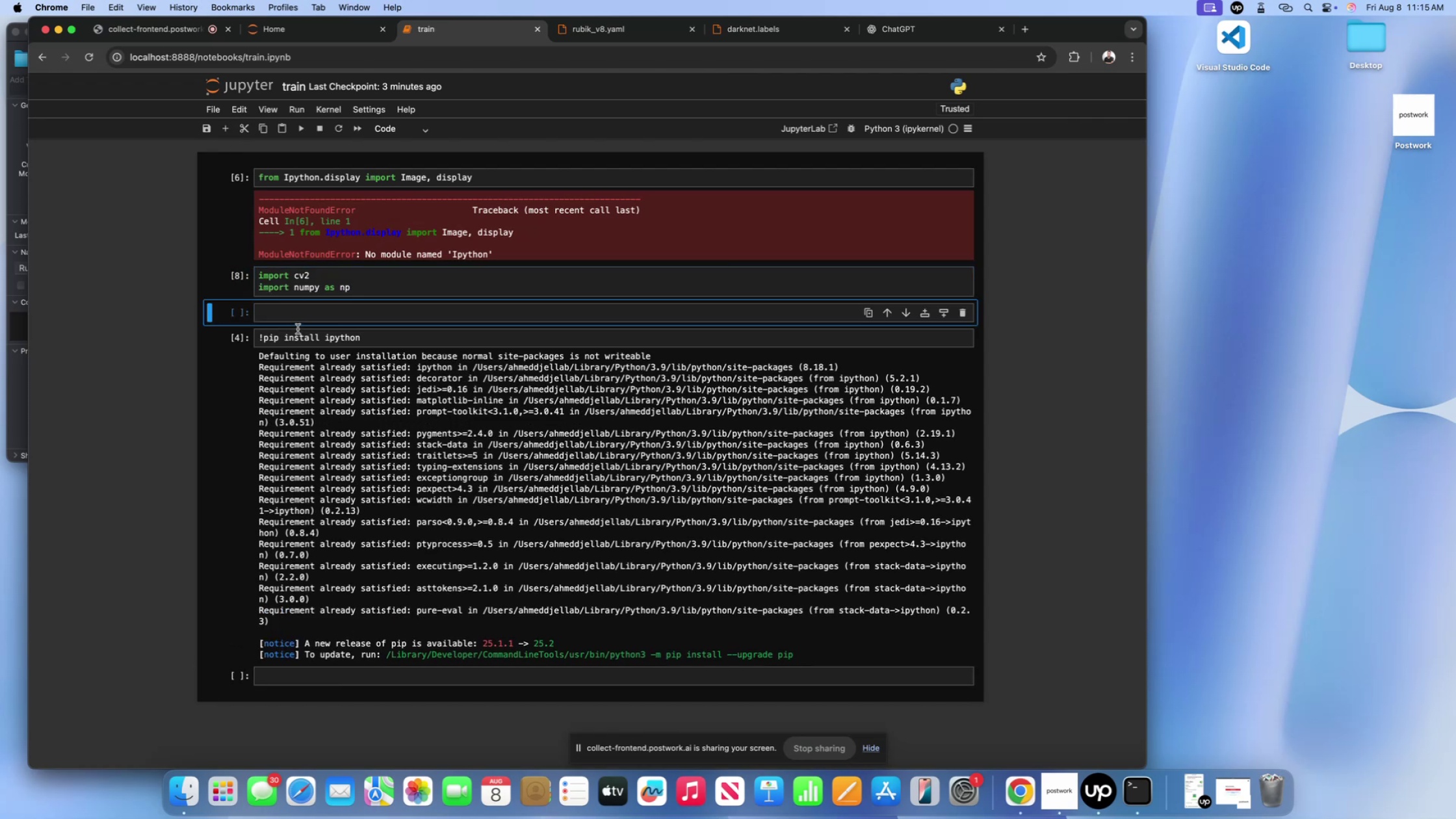 
left_click([299, 320])
 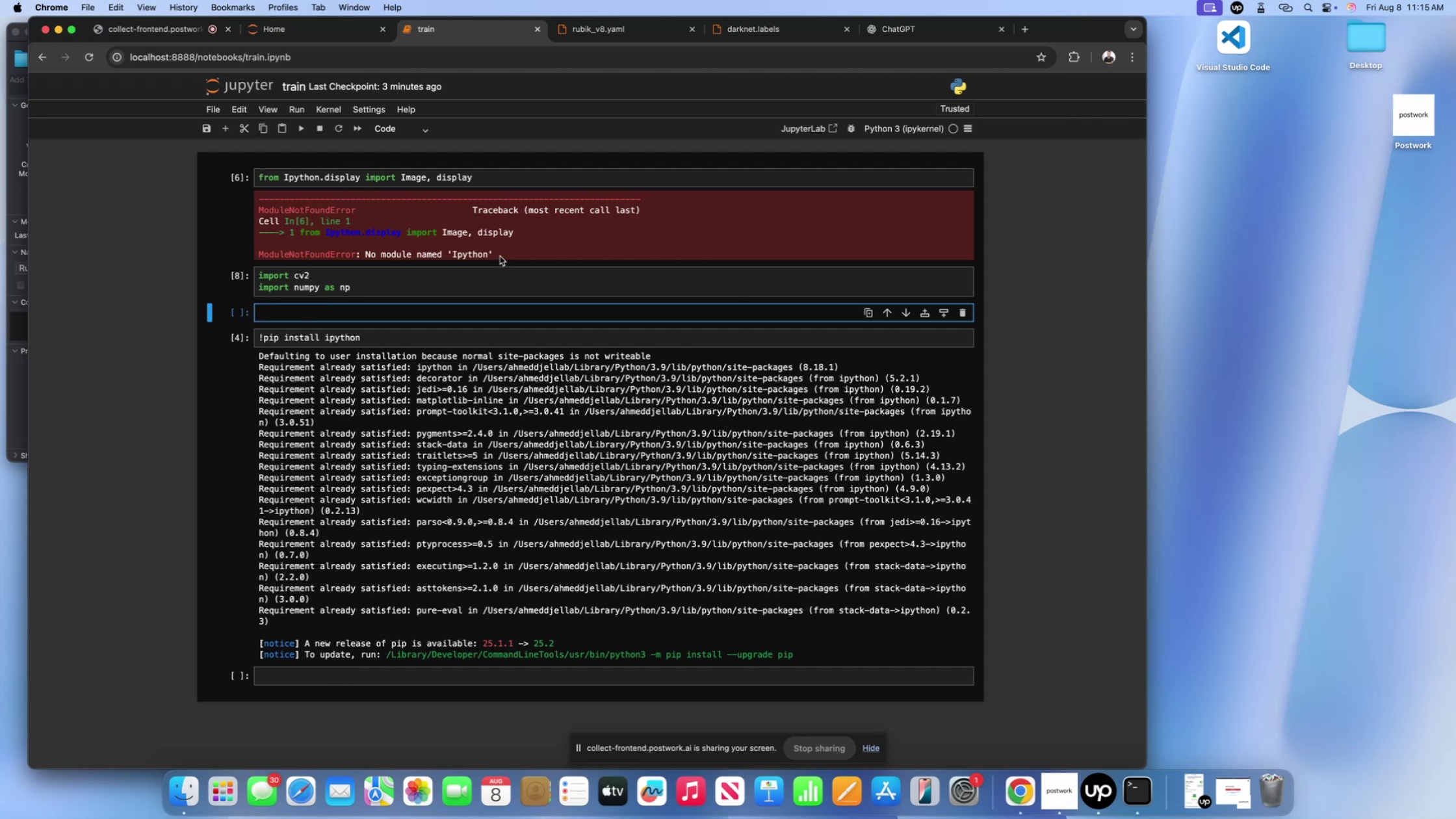 
left_click([416, 343])
 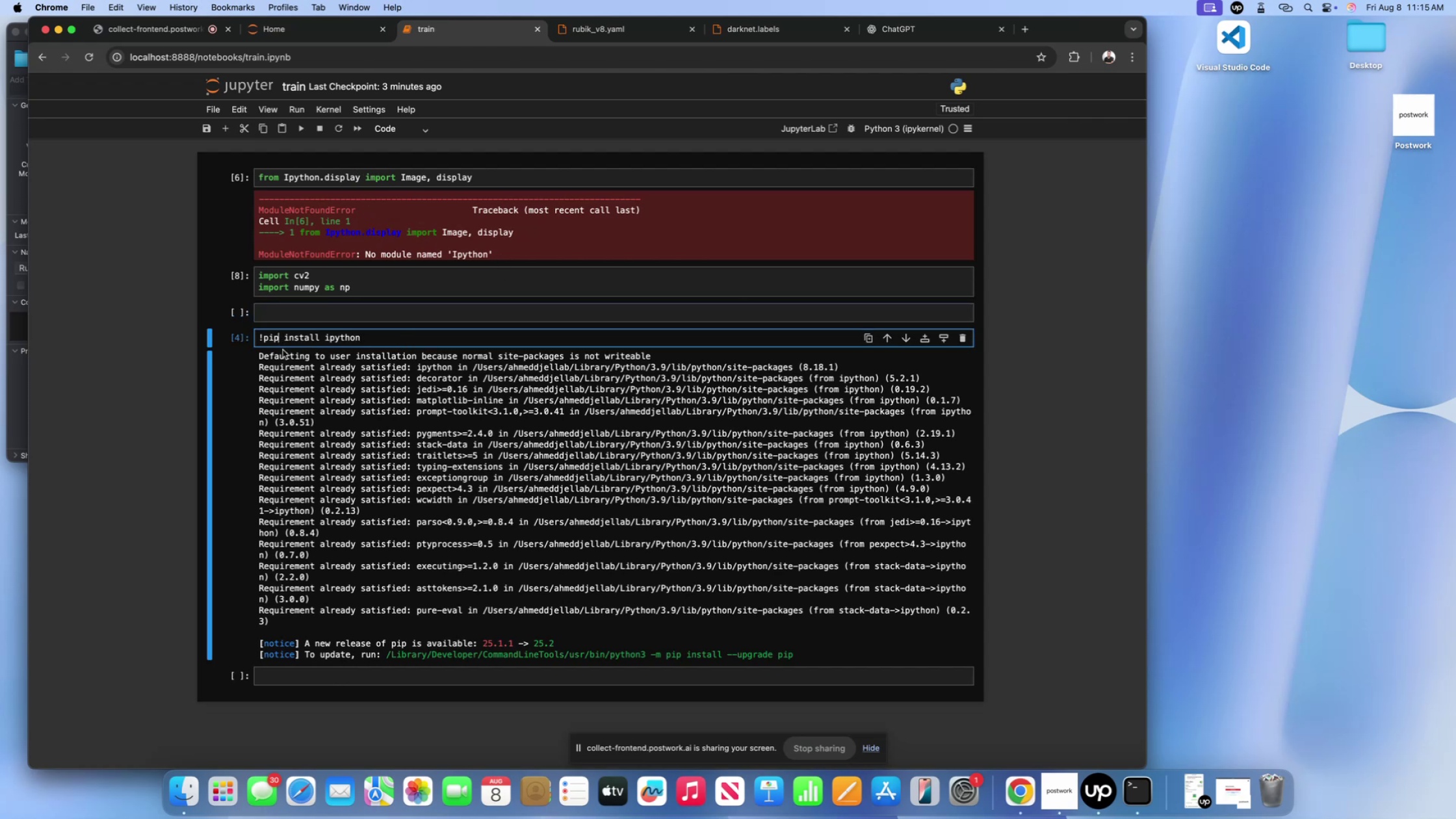 
key(3)
 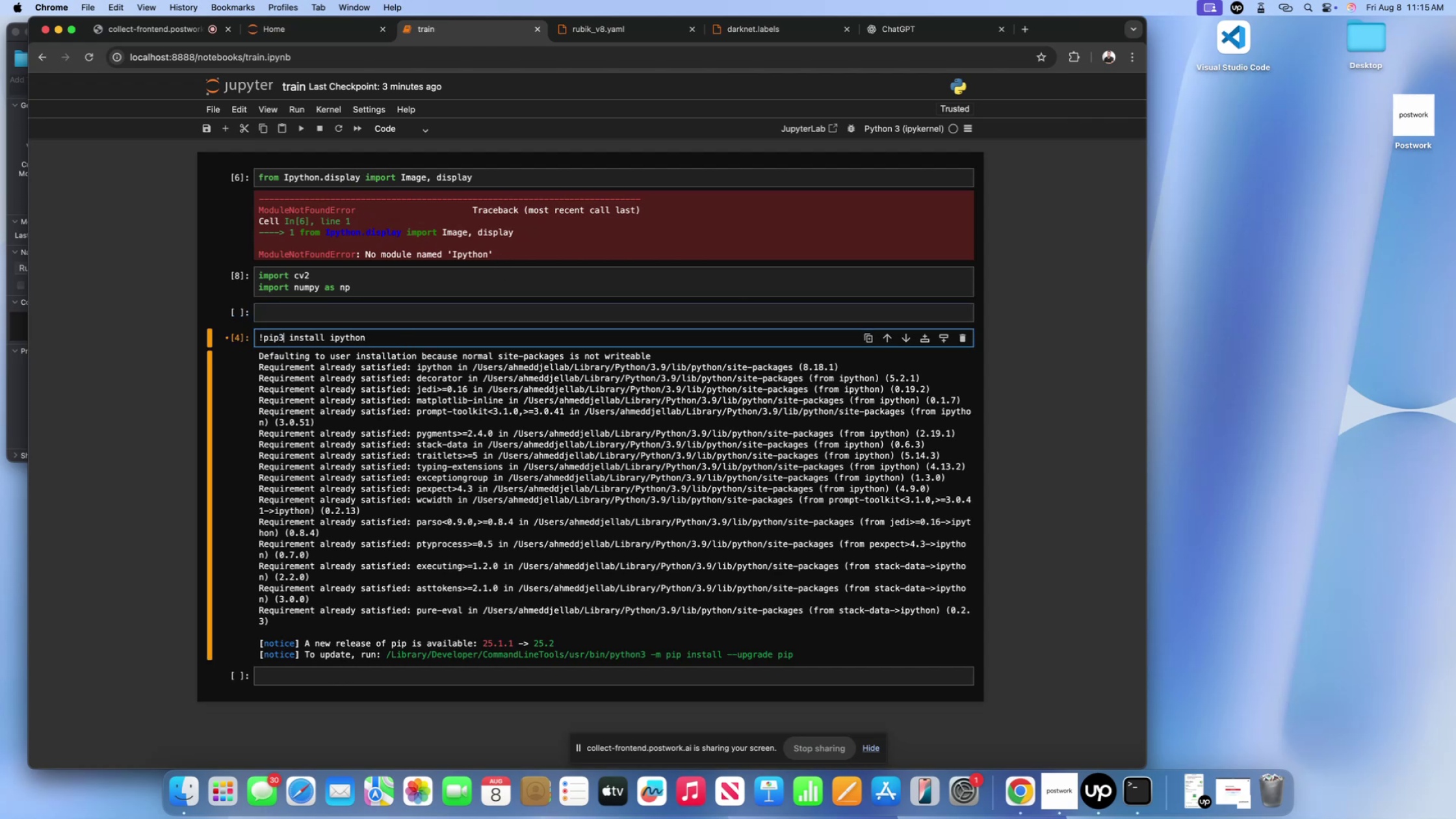 
key(Shift+ShiftLeft)
 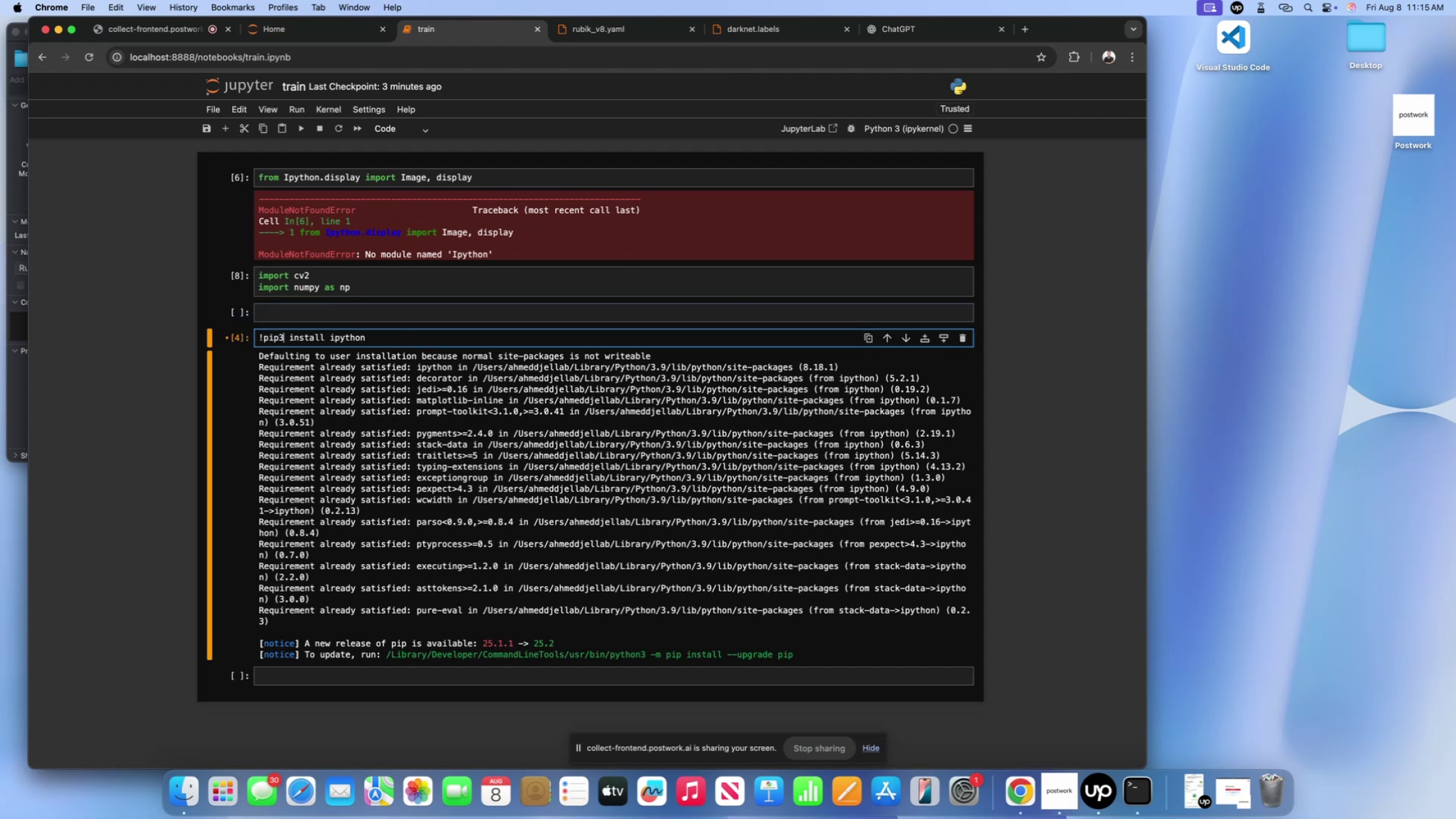 
key(Shift+Enter)
 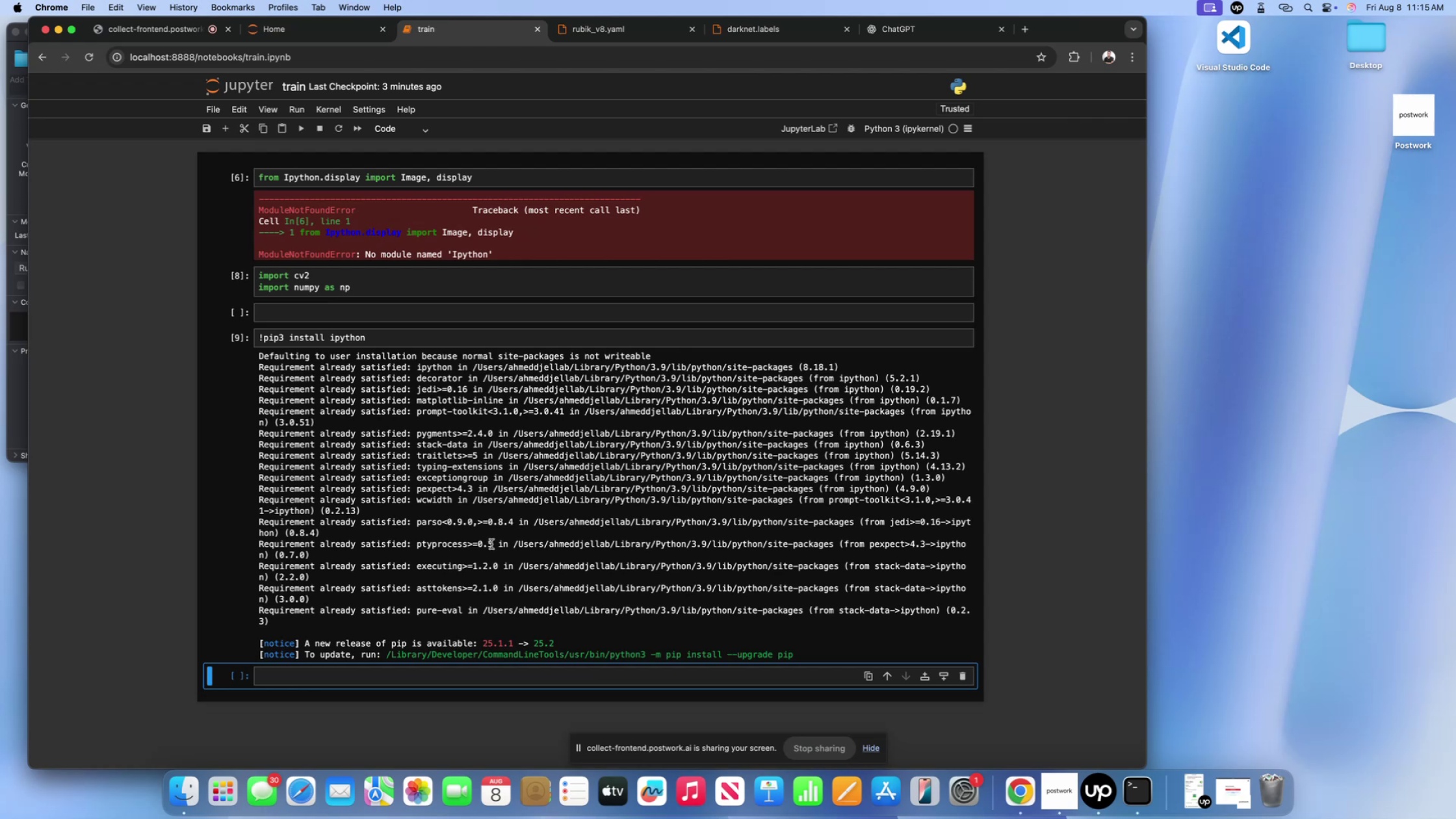 
wait(8.47)
 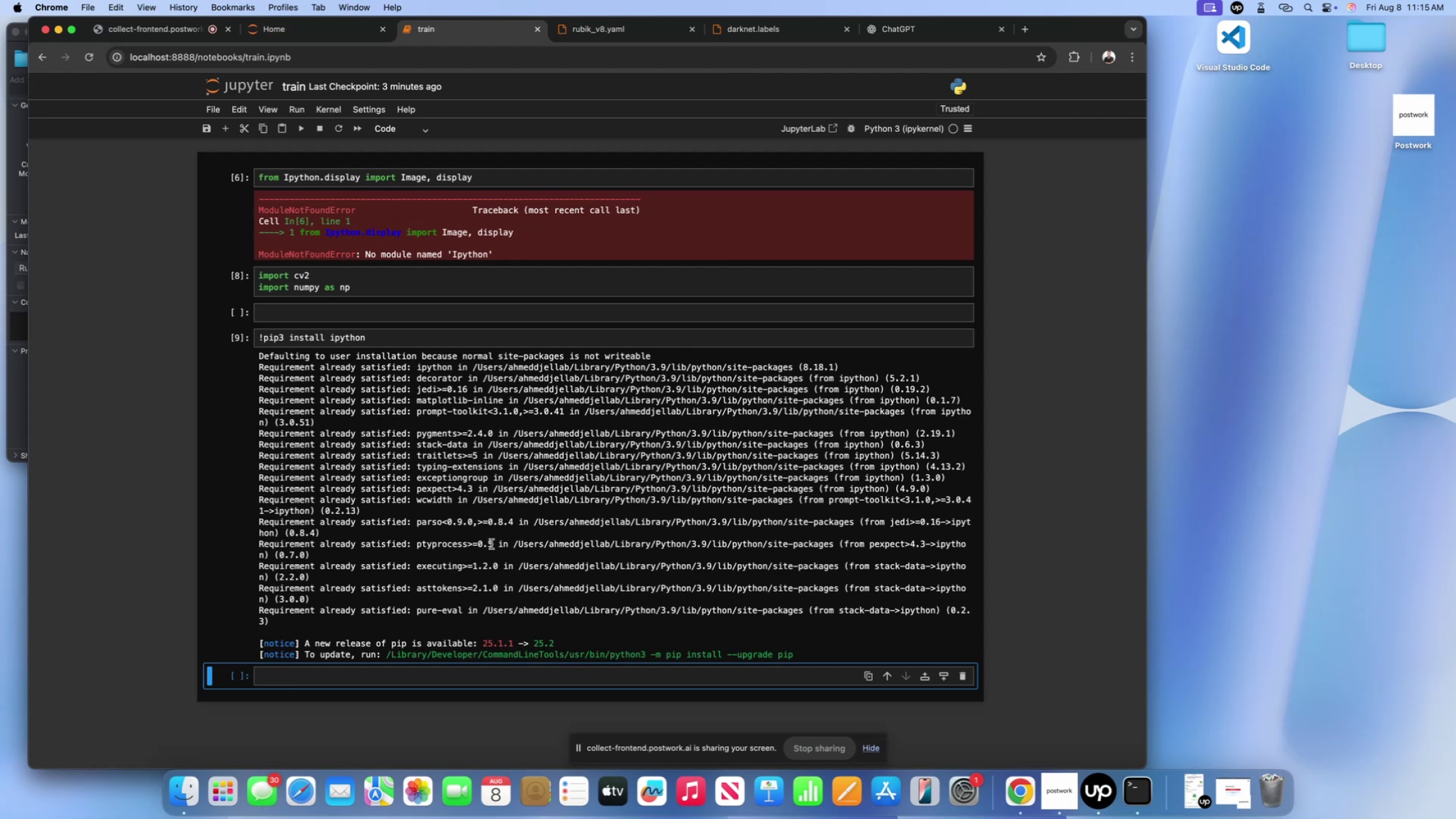 
left_click_drag(start_coordinate=[796, 656], to_coordinate=[675, 657])
 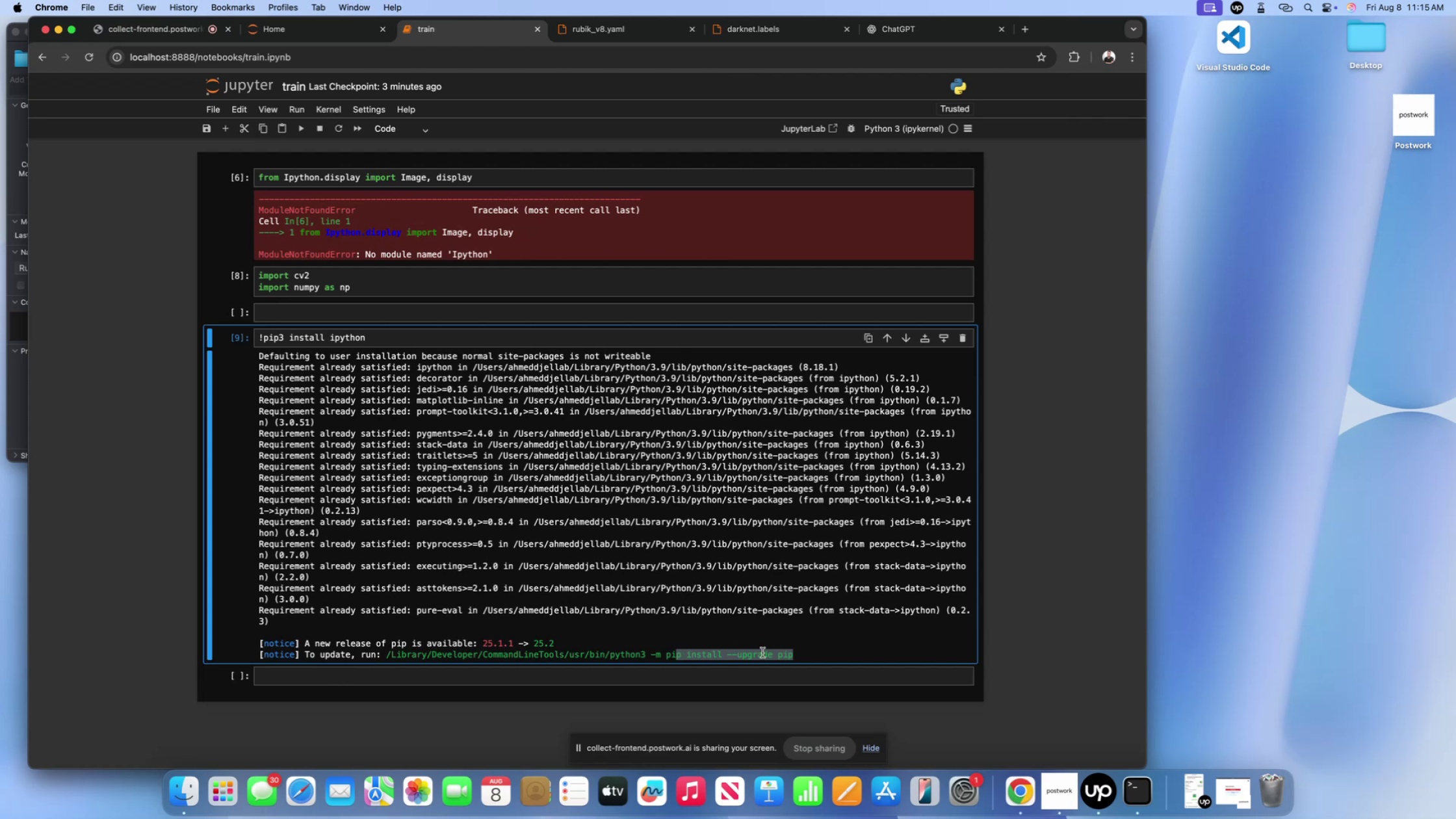 
left_click([790, 658])
 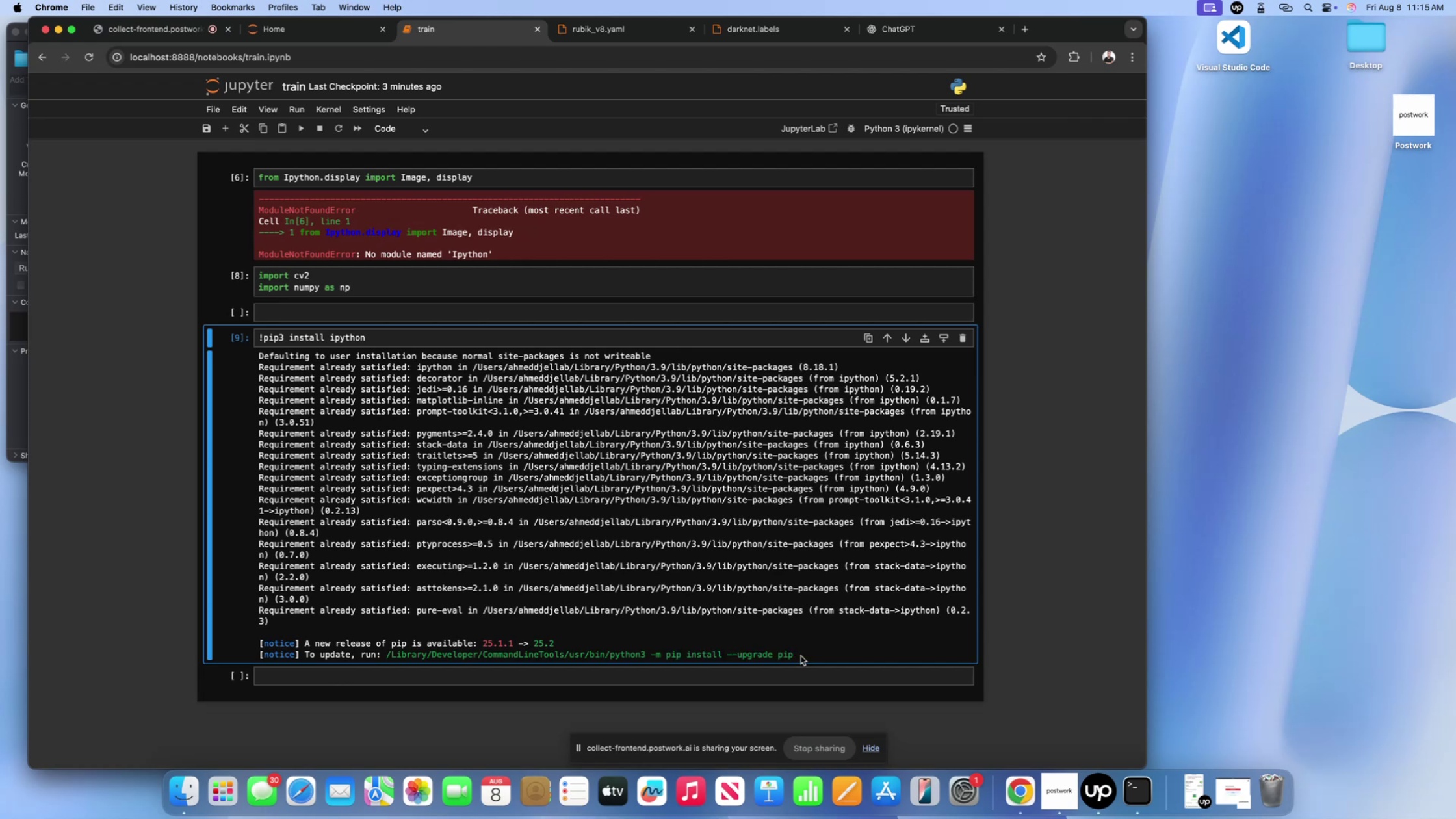 
left_click_drag(start_coordinate=[801, 656], to_coordinate=[666, 658])
 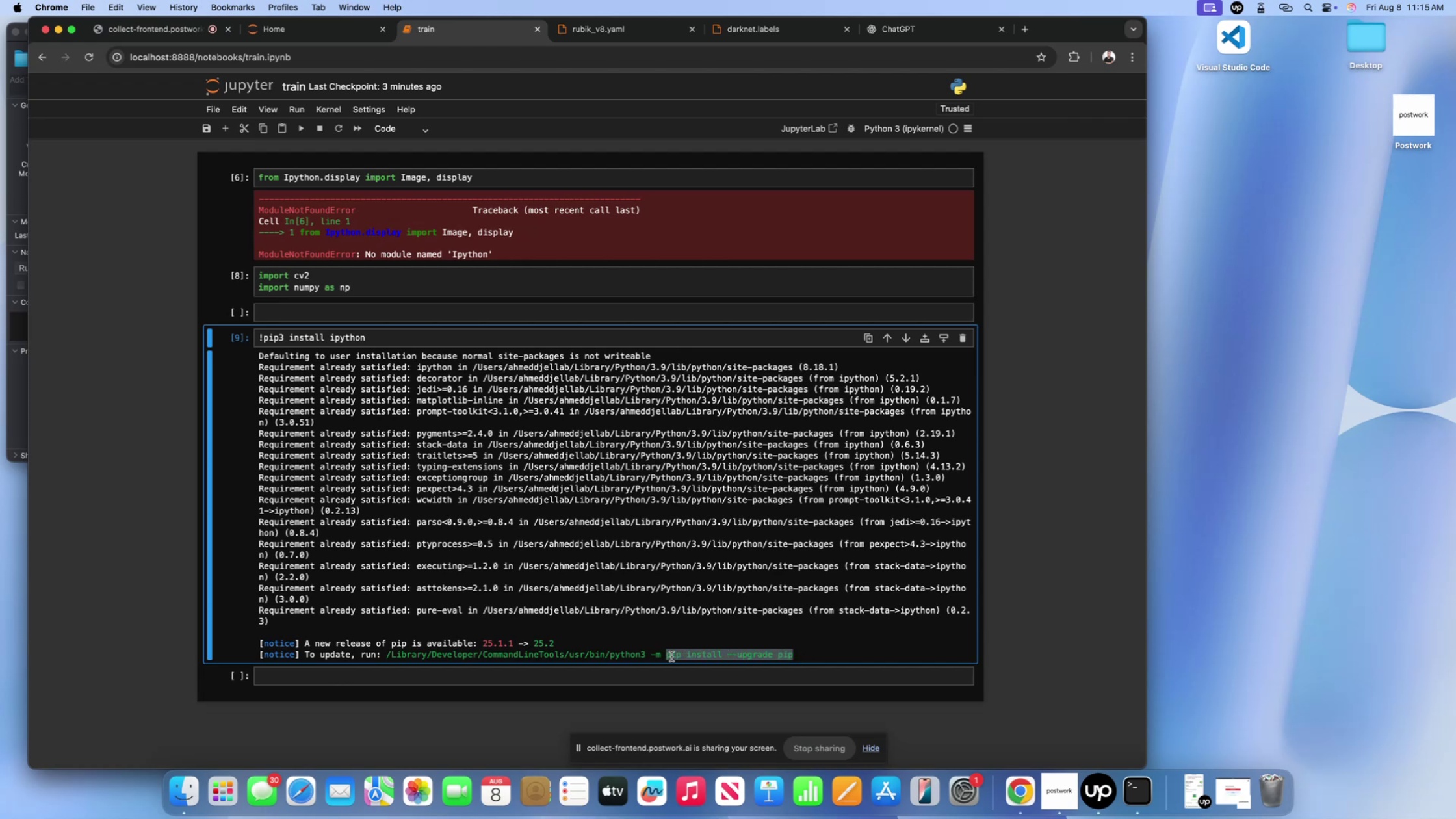 
key(Meta+C)
 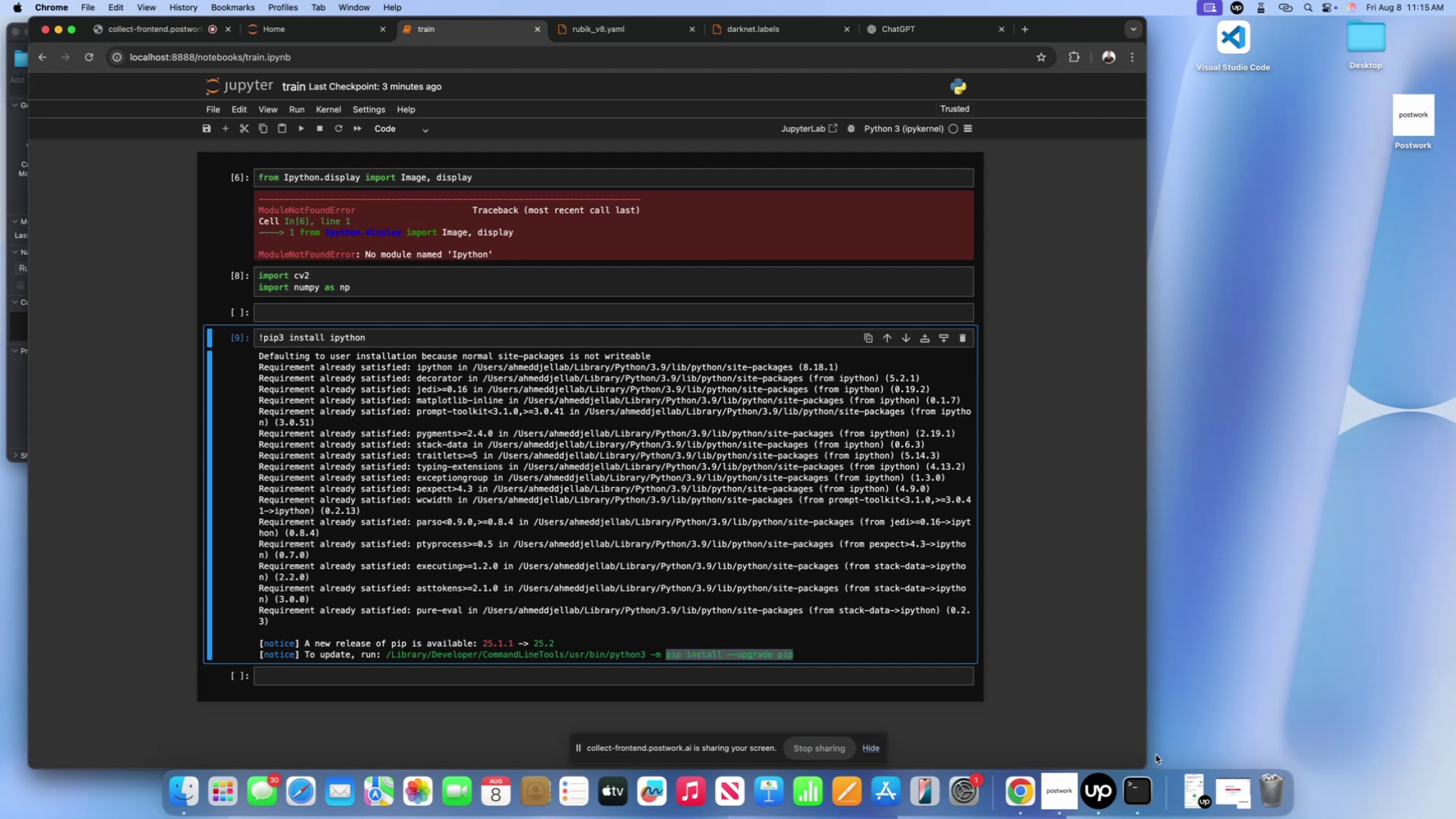 
left_click([1137, 776])
 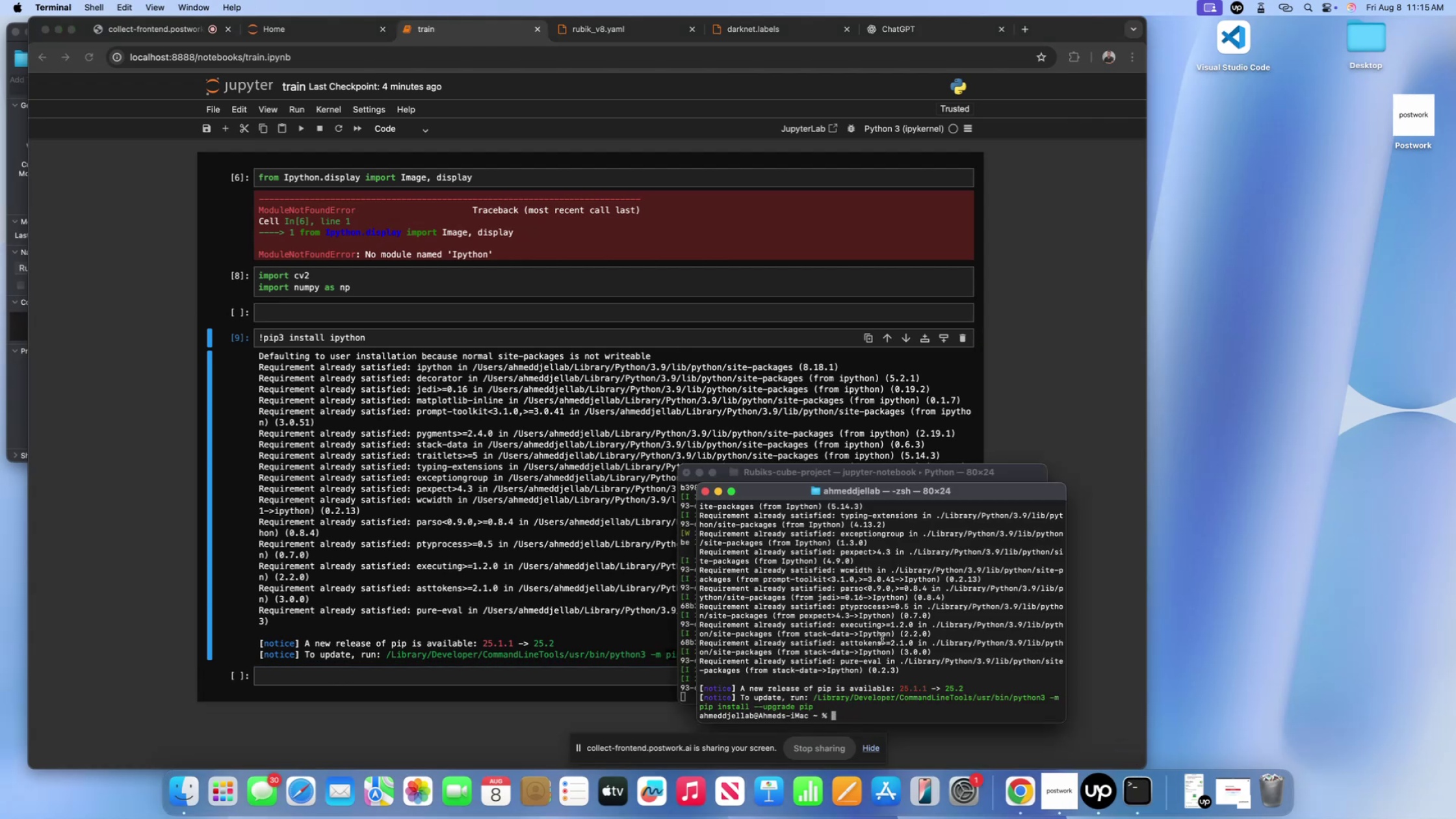 
key(Meta+V)
 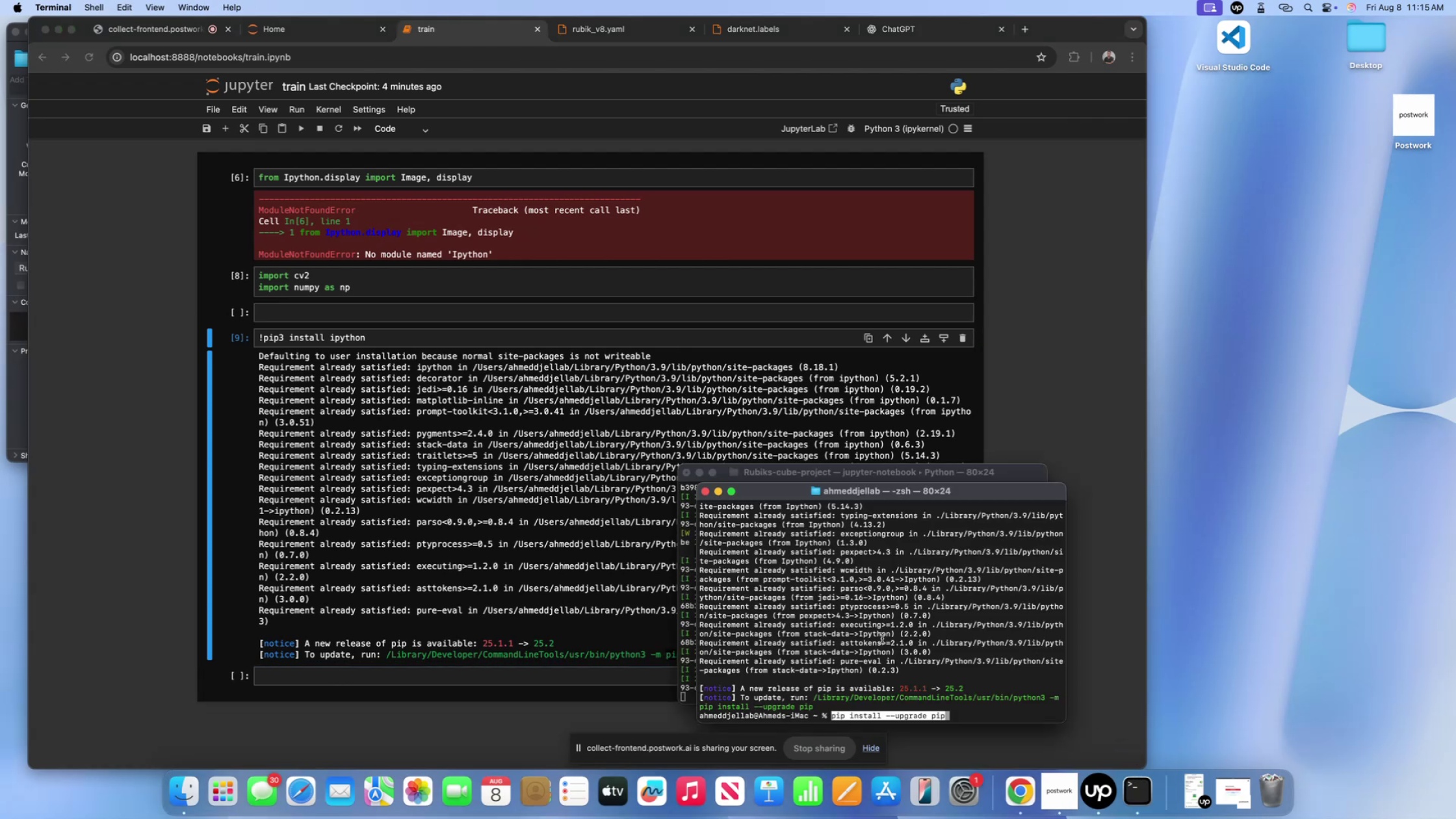 
key(Enter)
 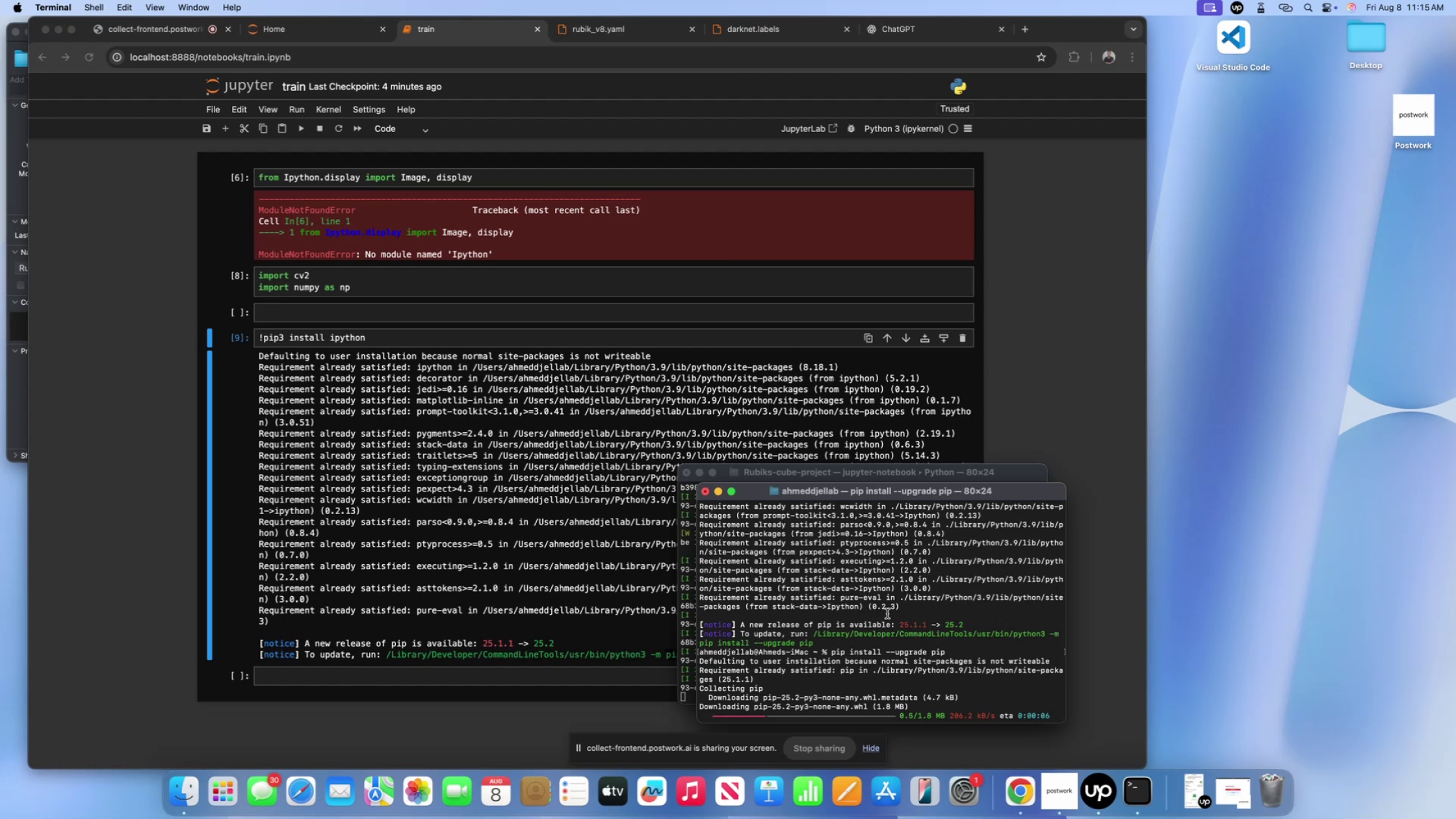 
wait(8.73)
 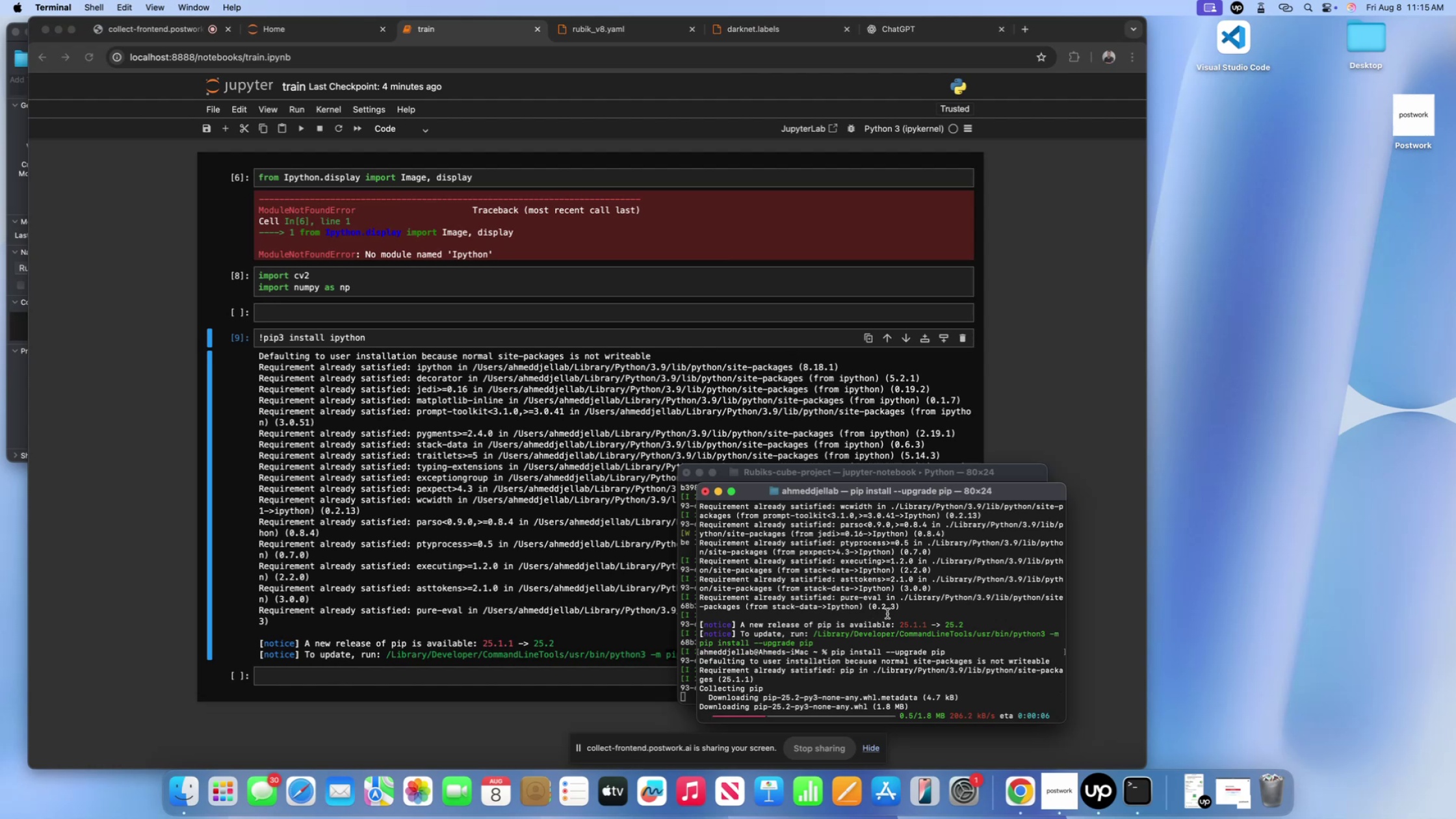 
double_click([382, 333])
 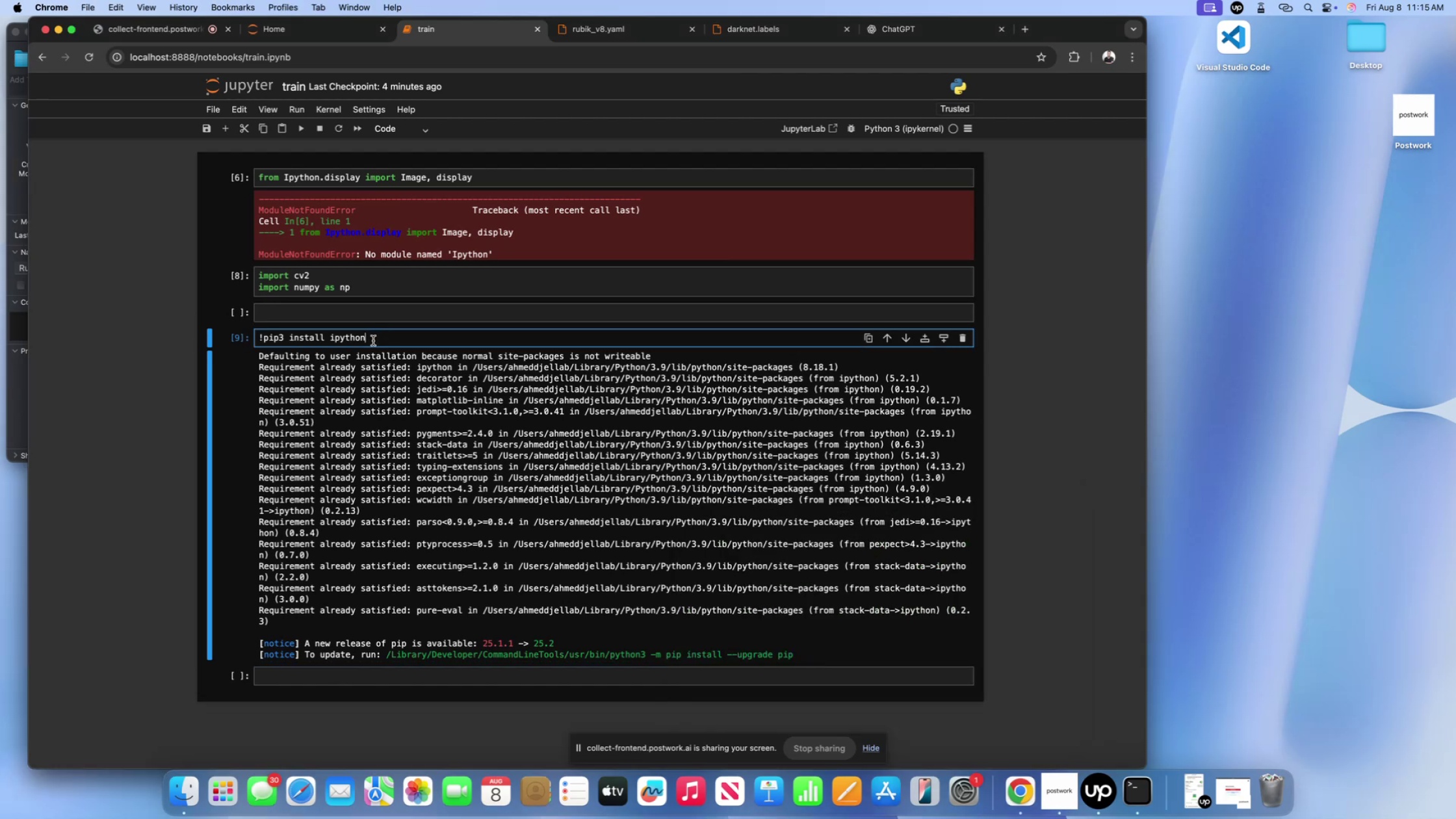 
left_click_drag(start_coordinate=[385, 333], to_coordinate=[238, 335])
 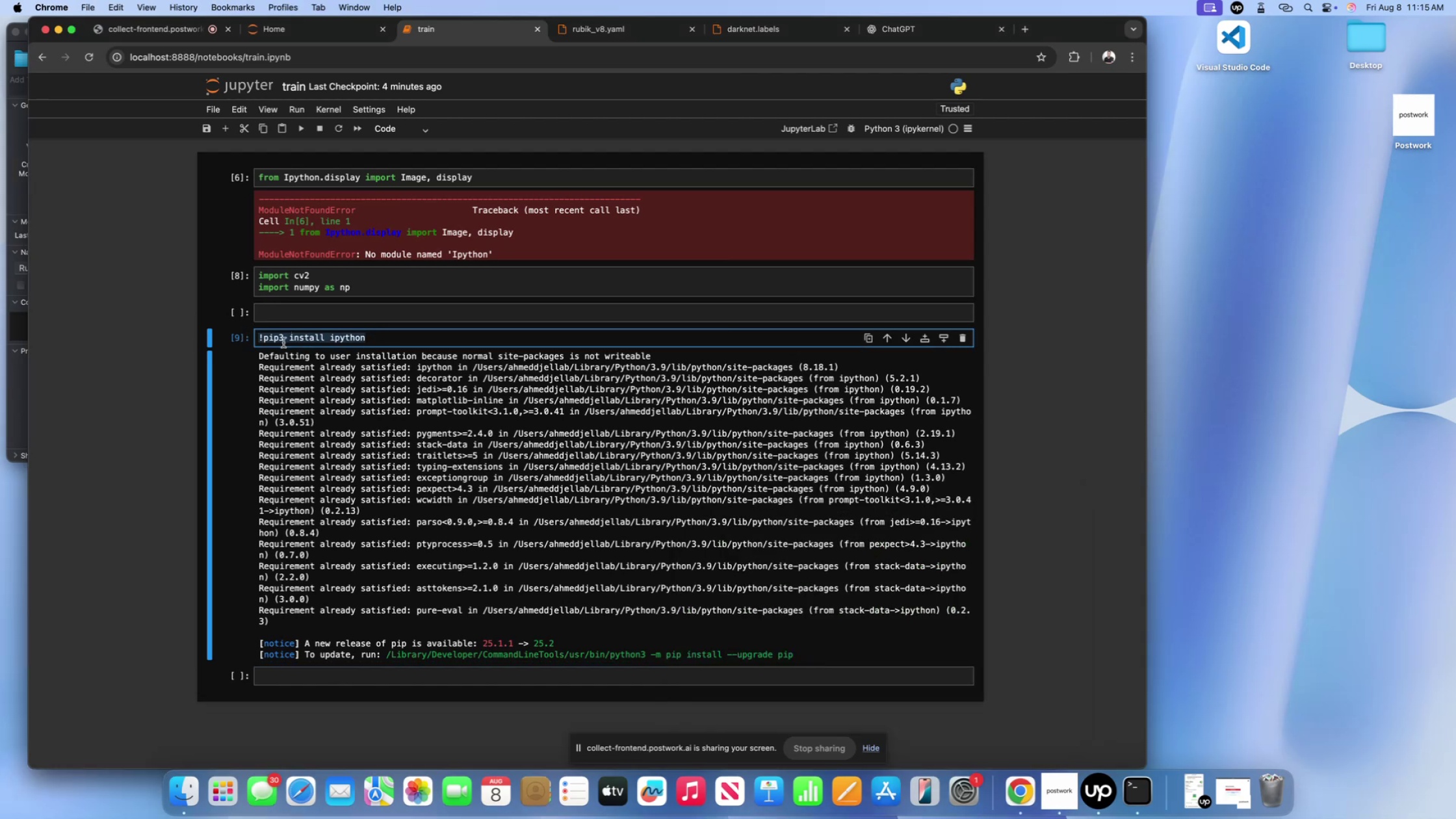 
key(Meta+CommandLeft)
 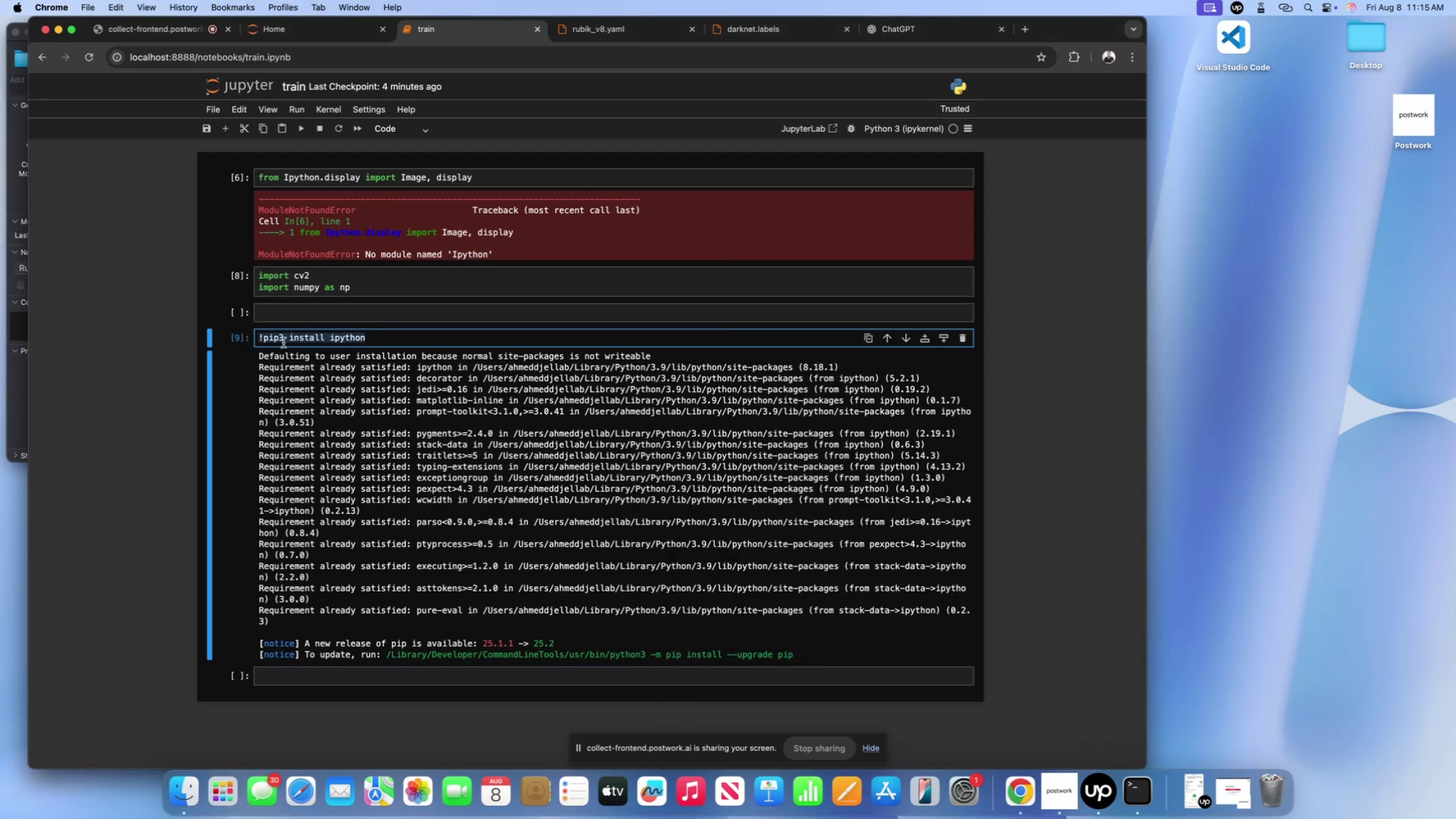 
key(Meta+C)
 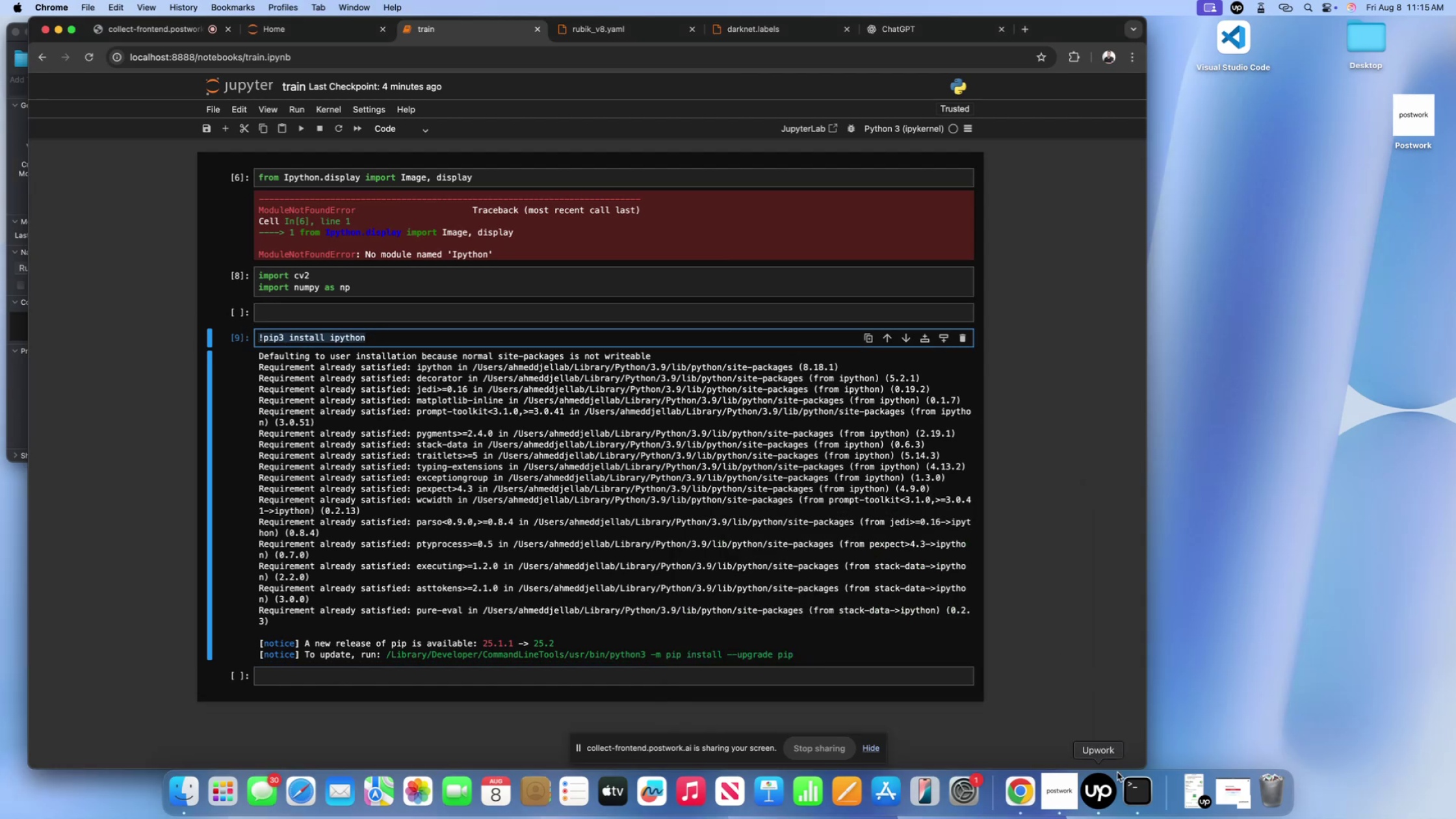 
left_click([1130, 779])
 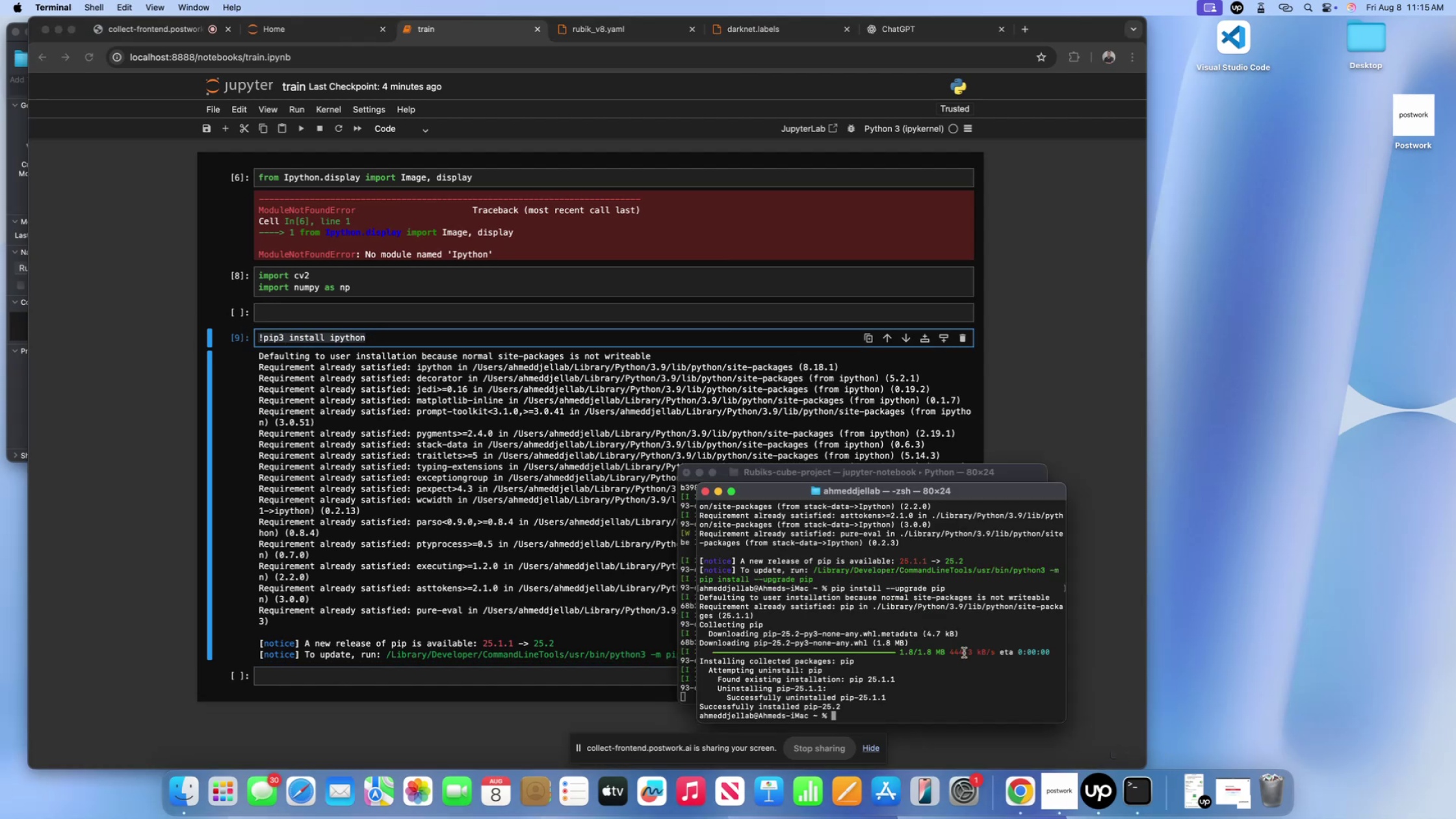 
key(Meta+B)
 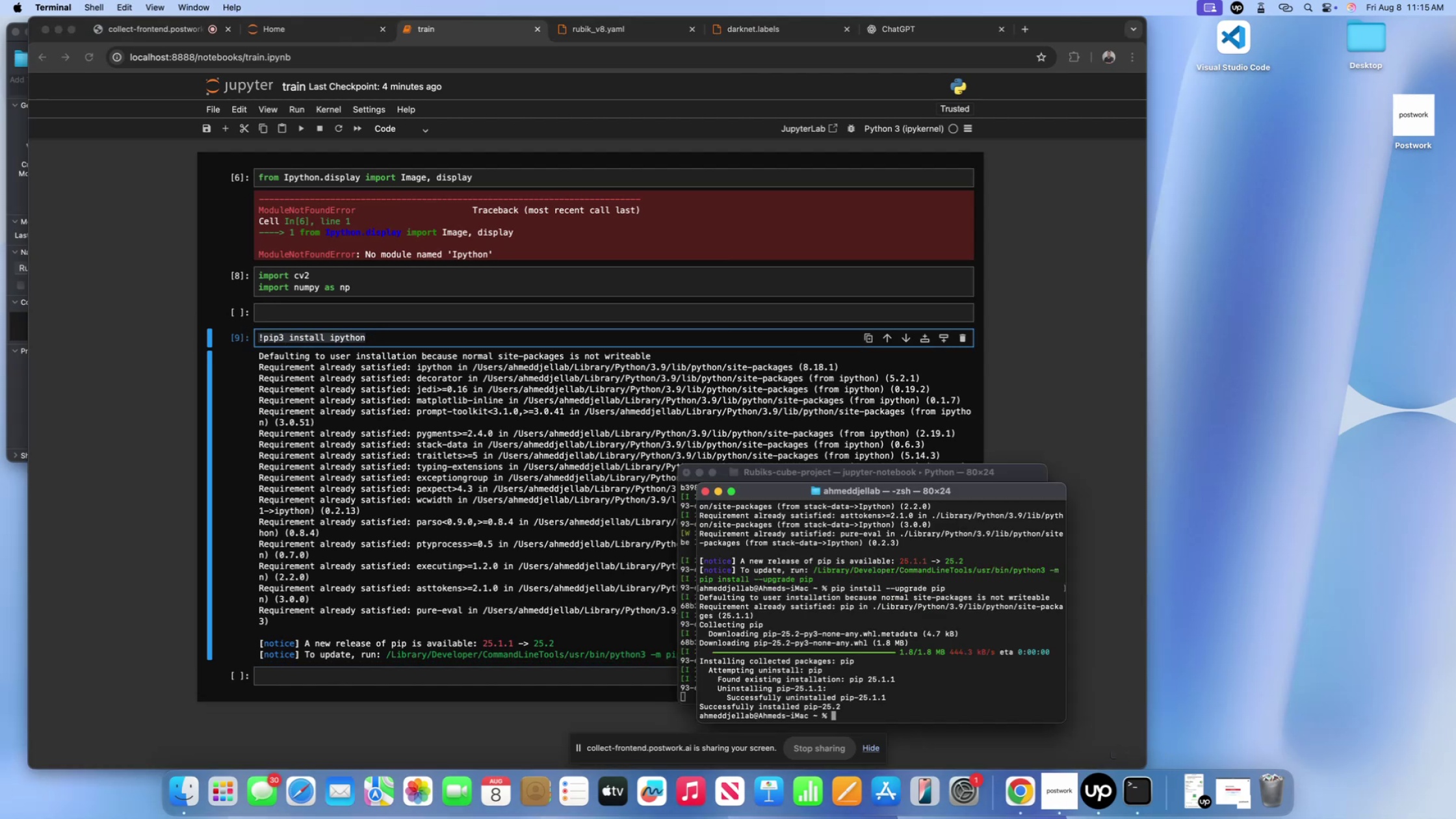 
key(Meta+V)
 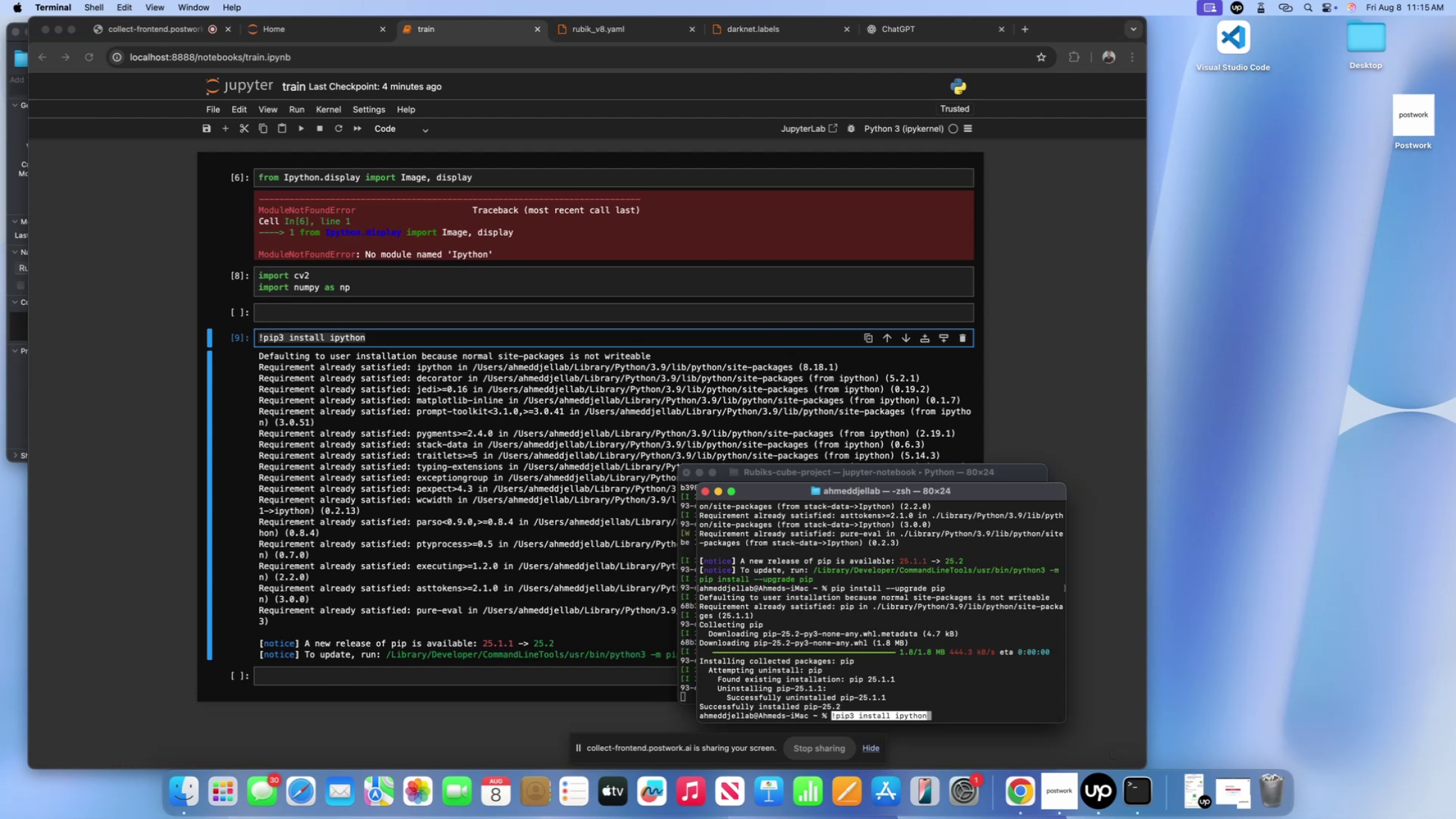 
key(ArrowLeft)
 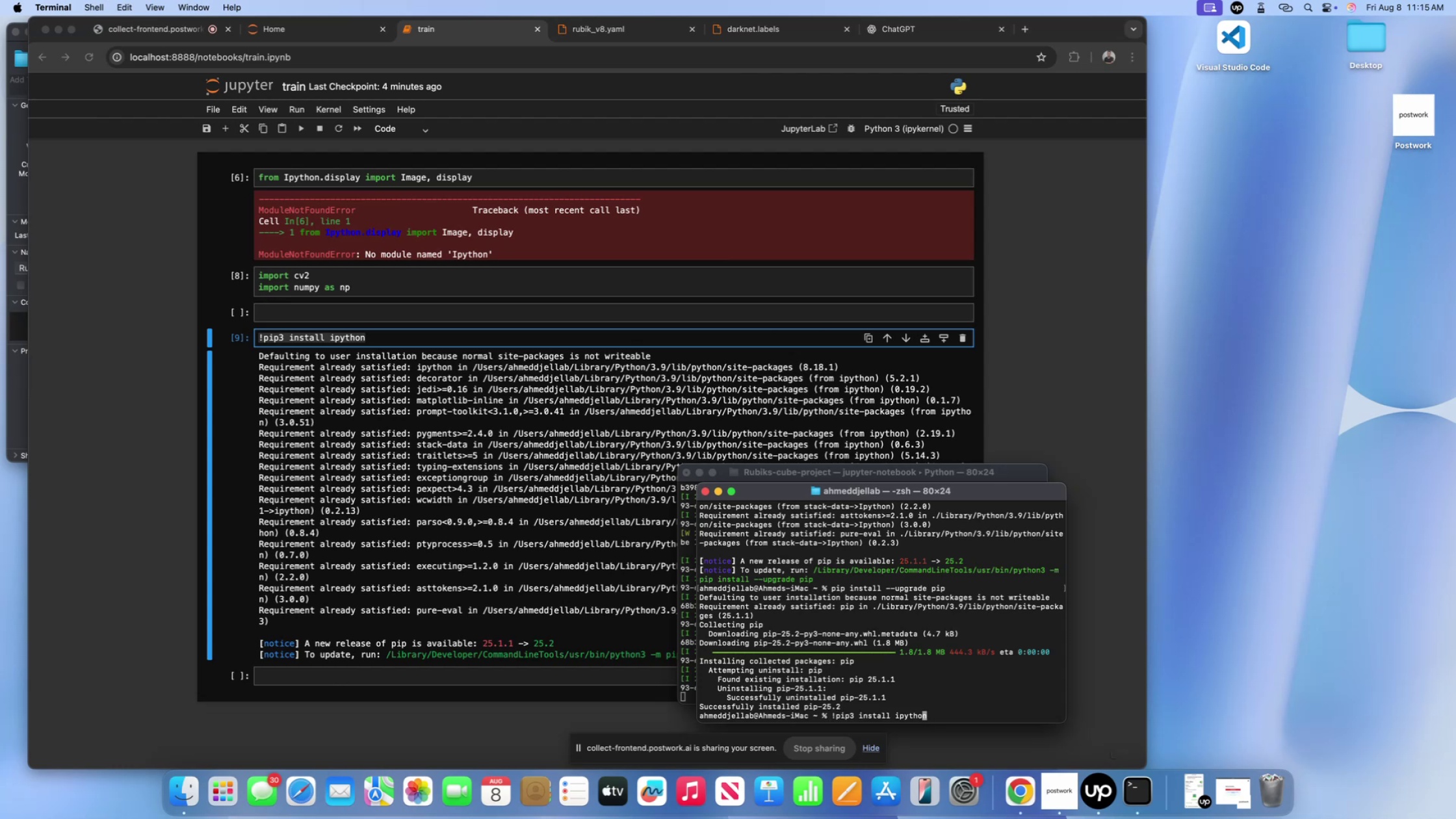 
key(ArrowLeft)
 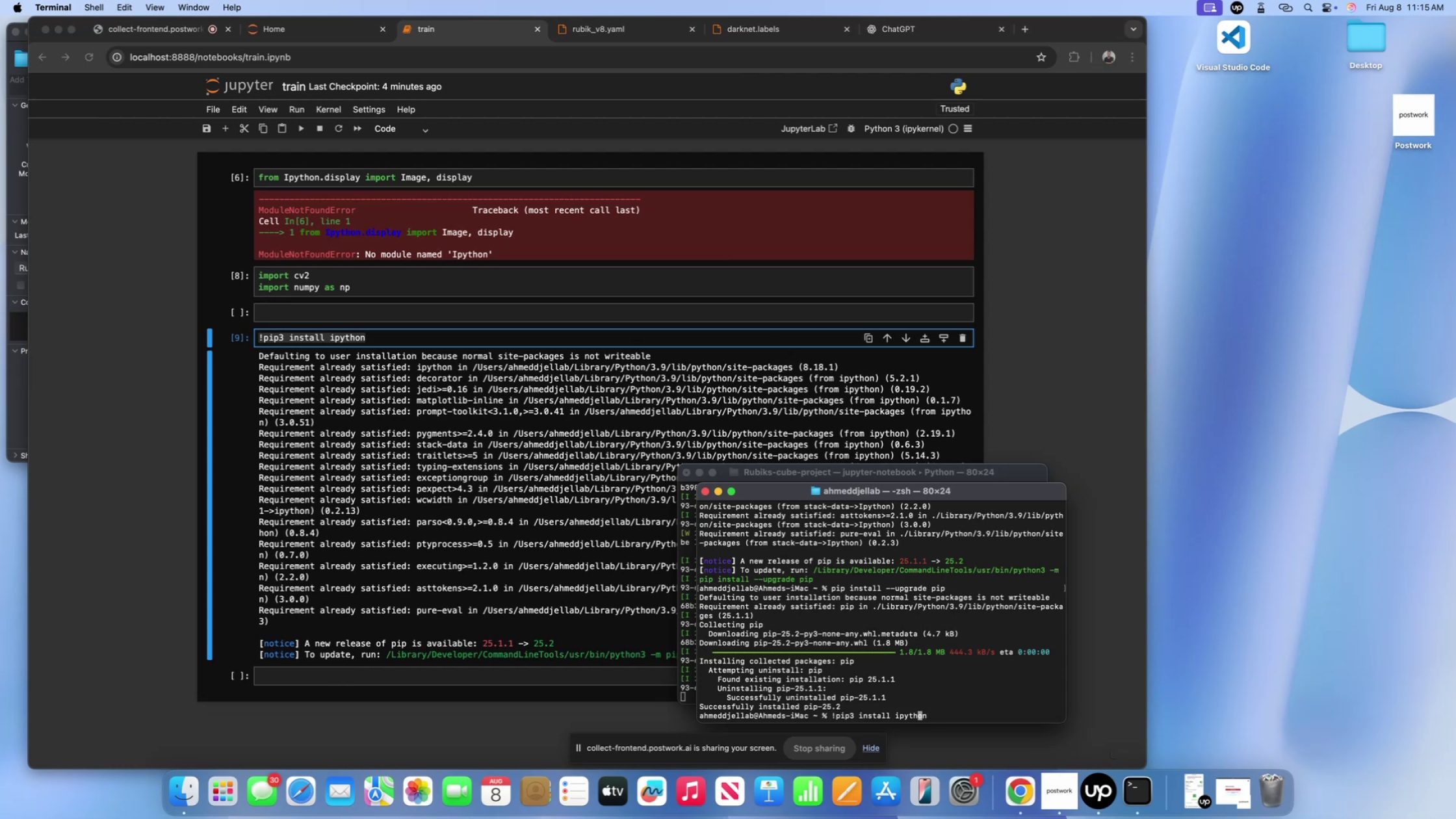 
key(ArrowLeft)
 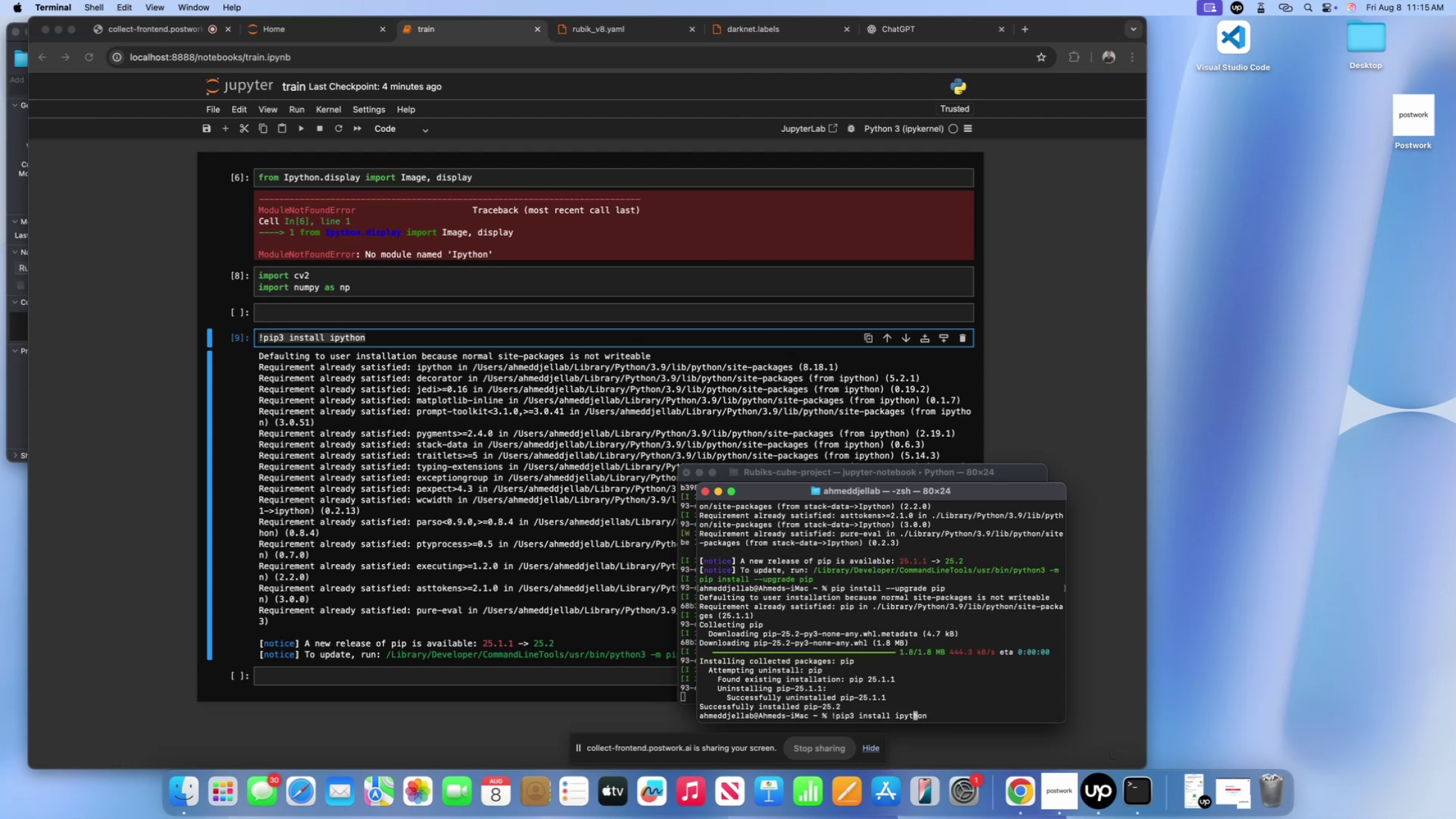 
key(ArrowLeft)
 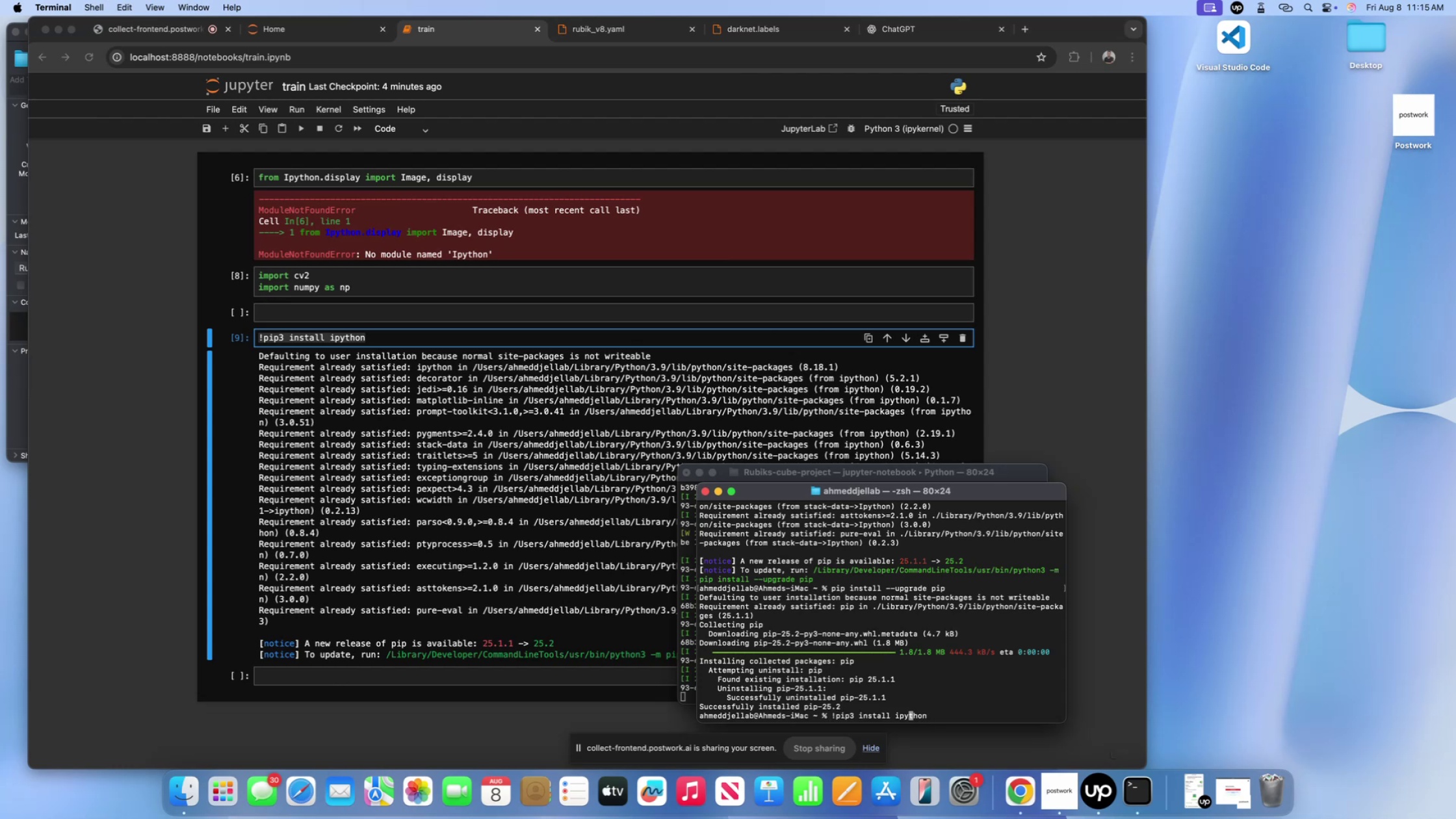 
key(ArrowLeft)
 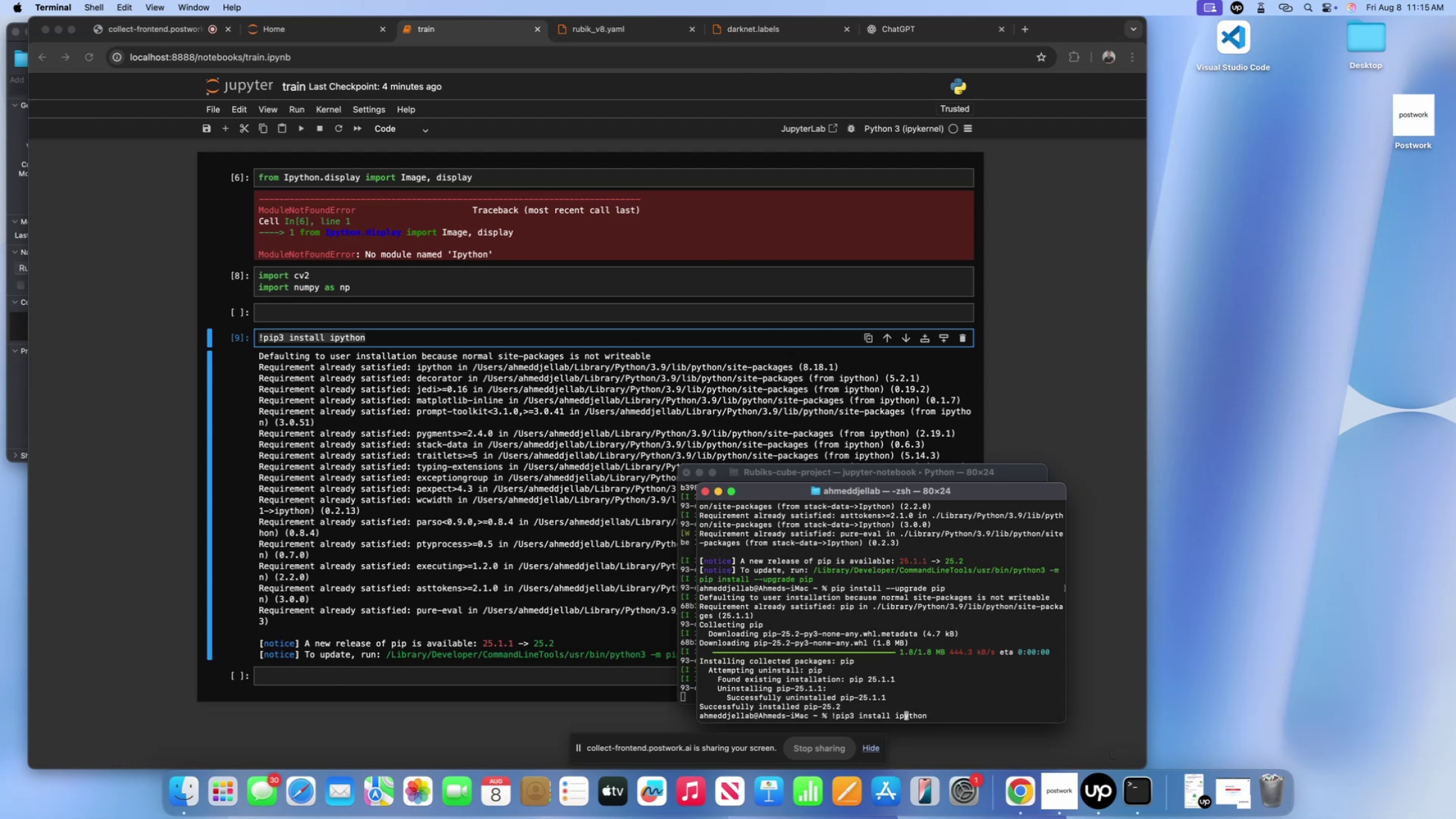 
key(ArrowLeft)
 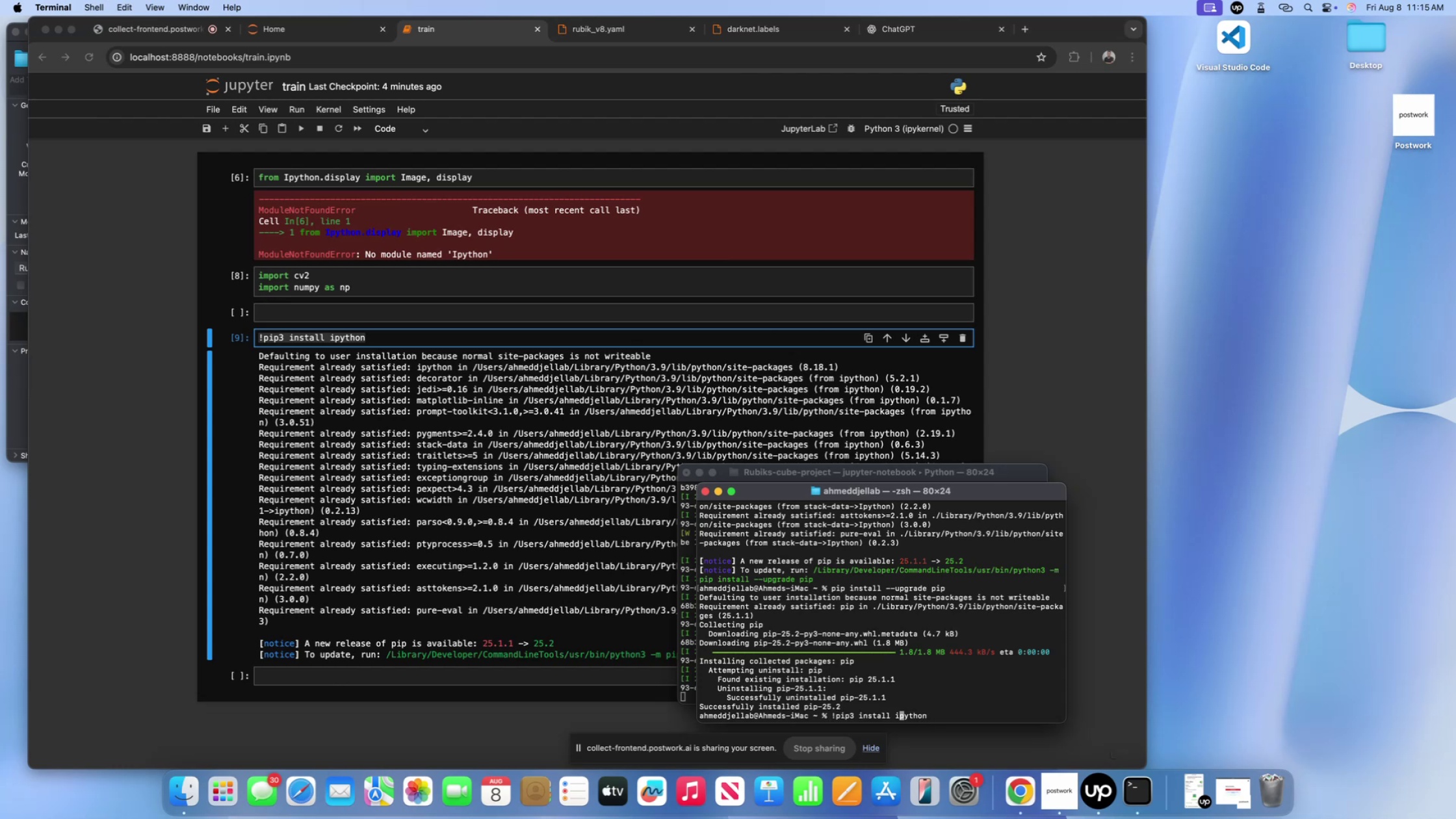 
key(ArrowLeft)
 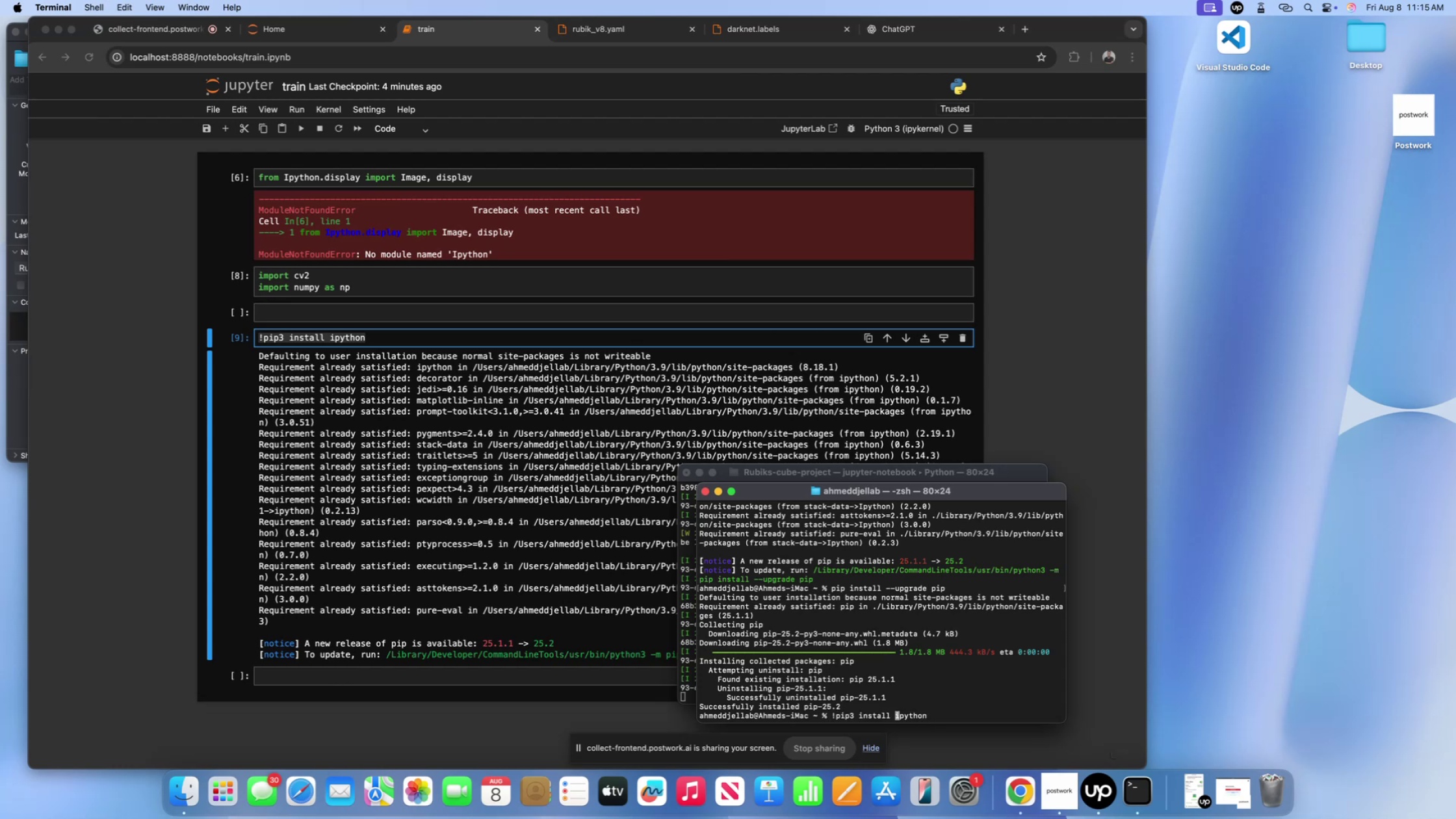 
key(ArrowLeft)
 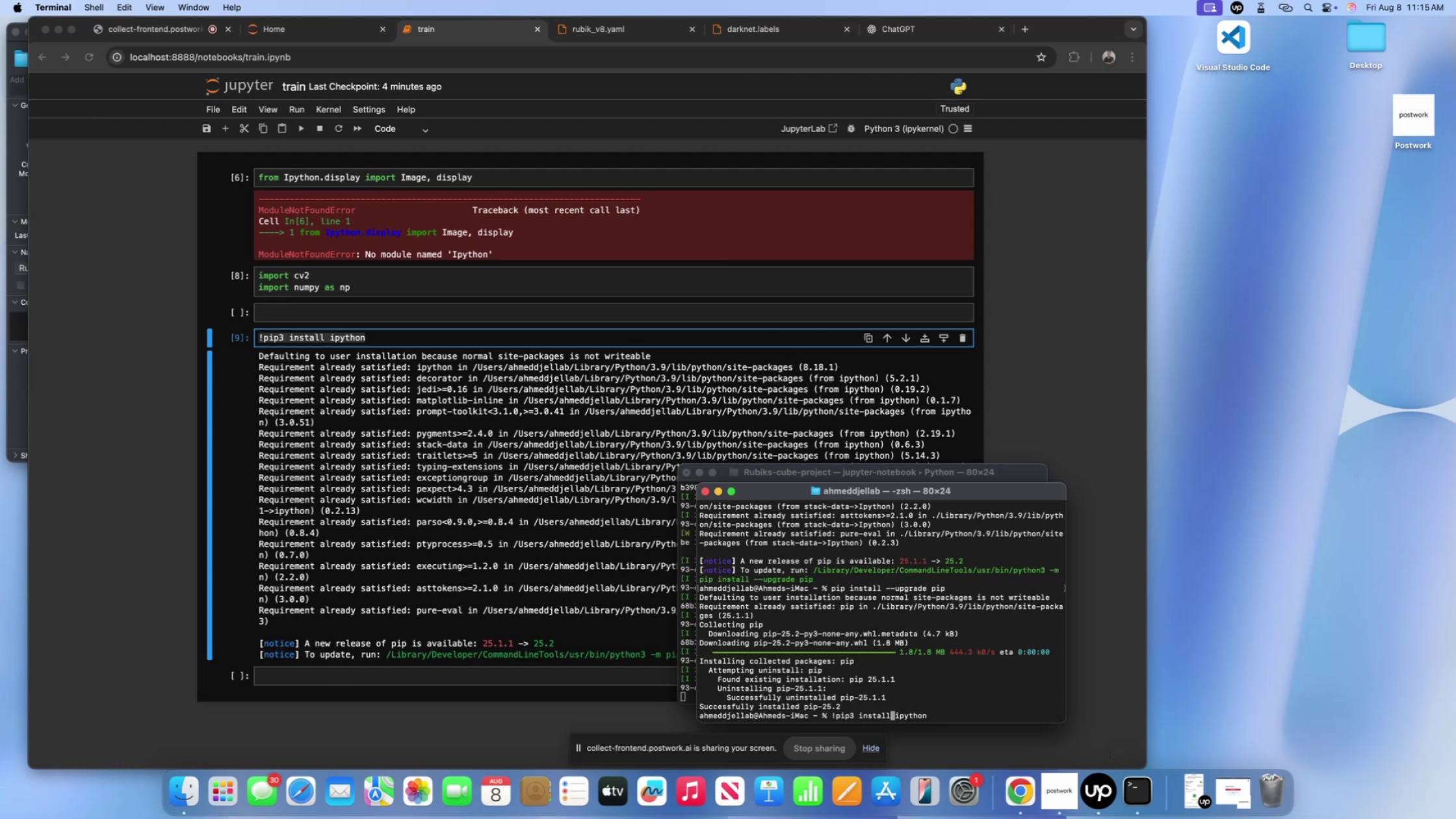 
key(ArrowLeft)
 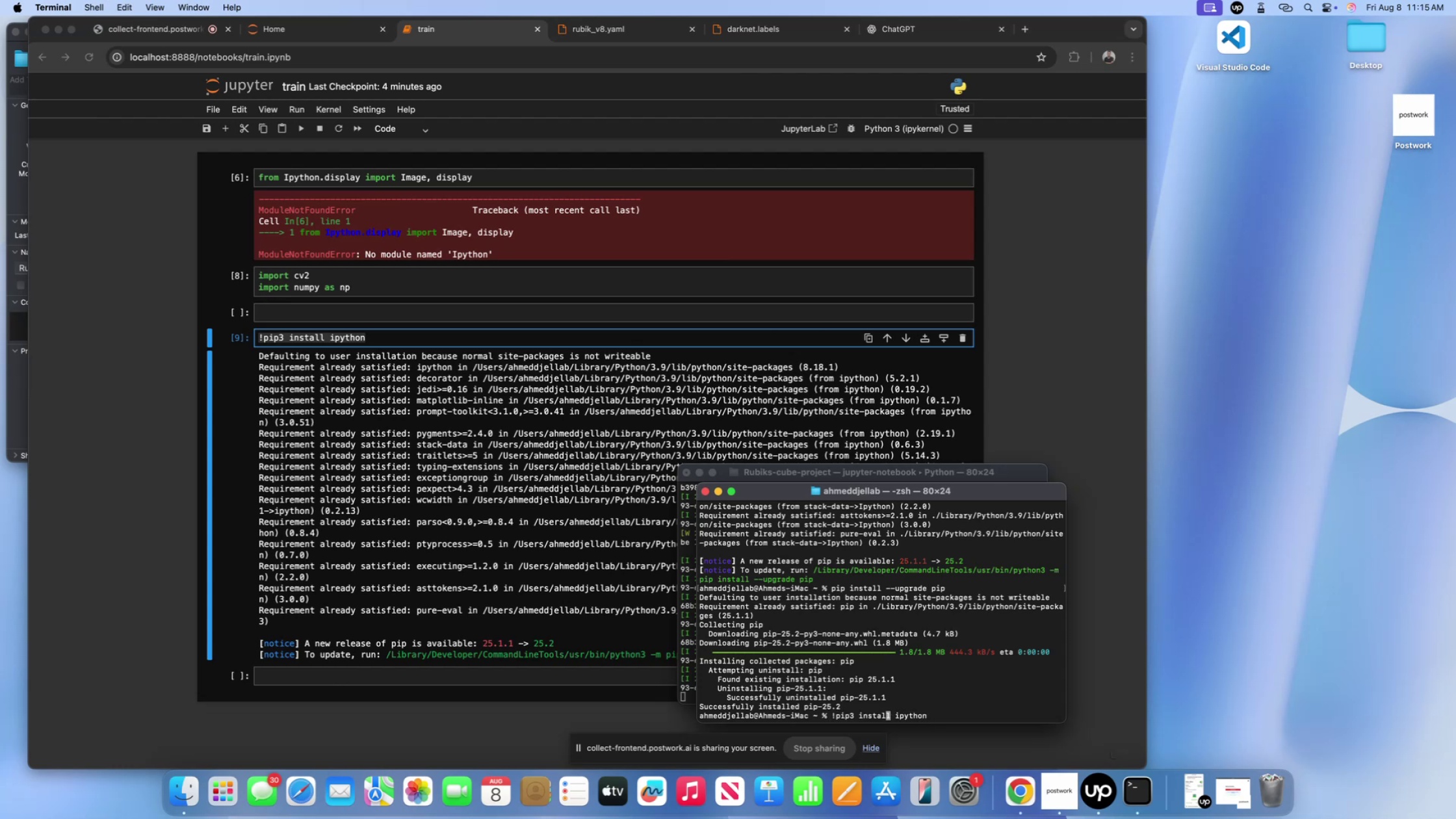 
key(ArrowLeft)
 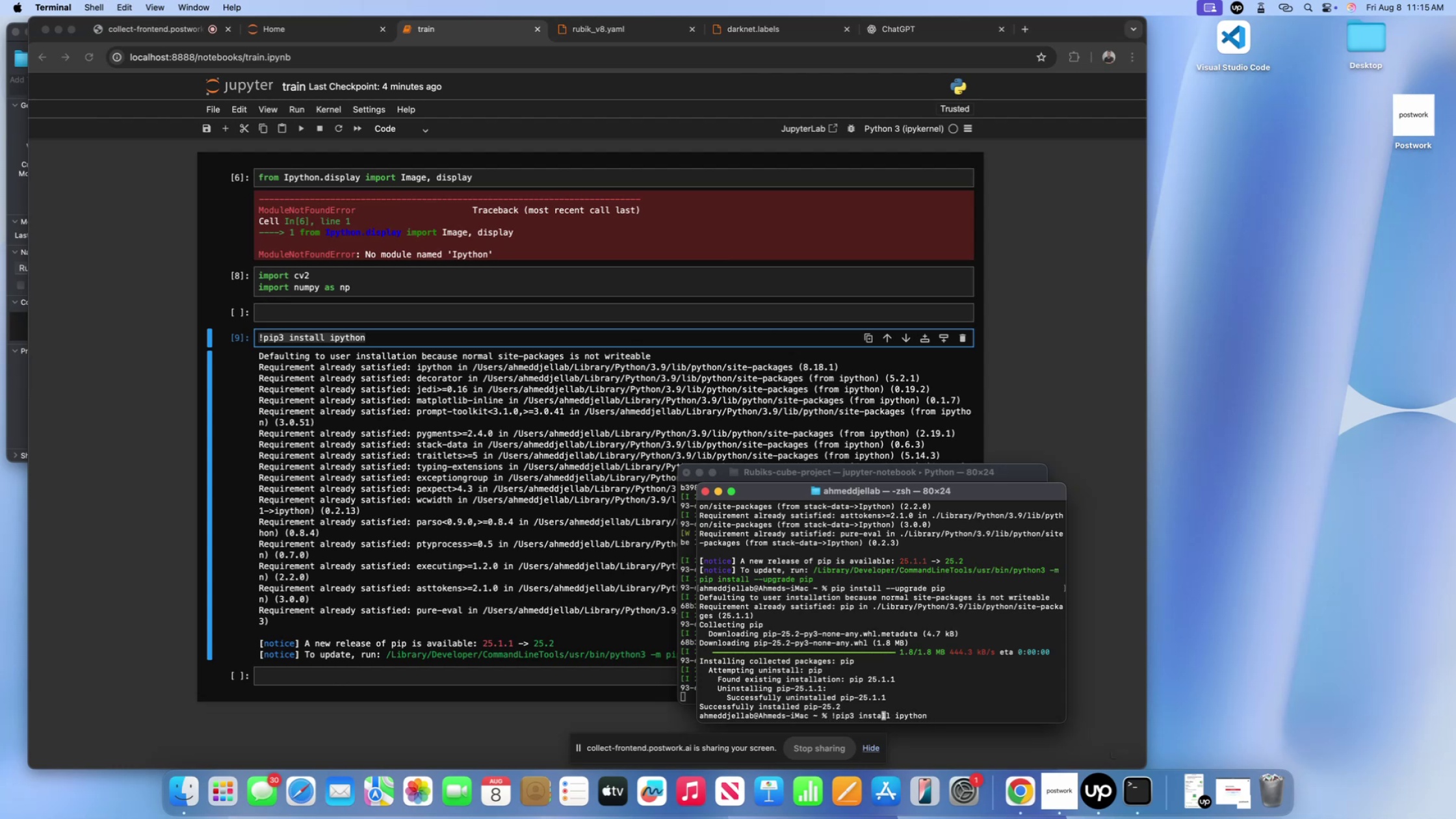 
key(ArrowLeft)
 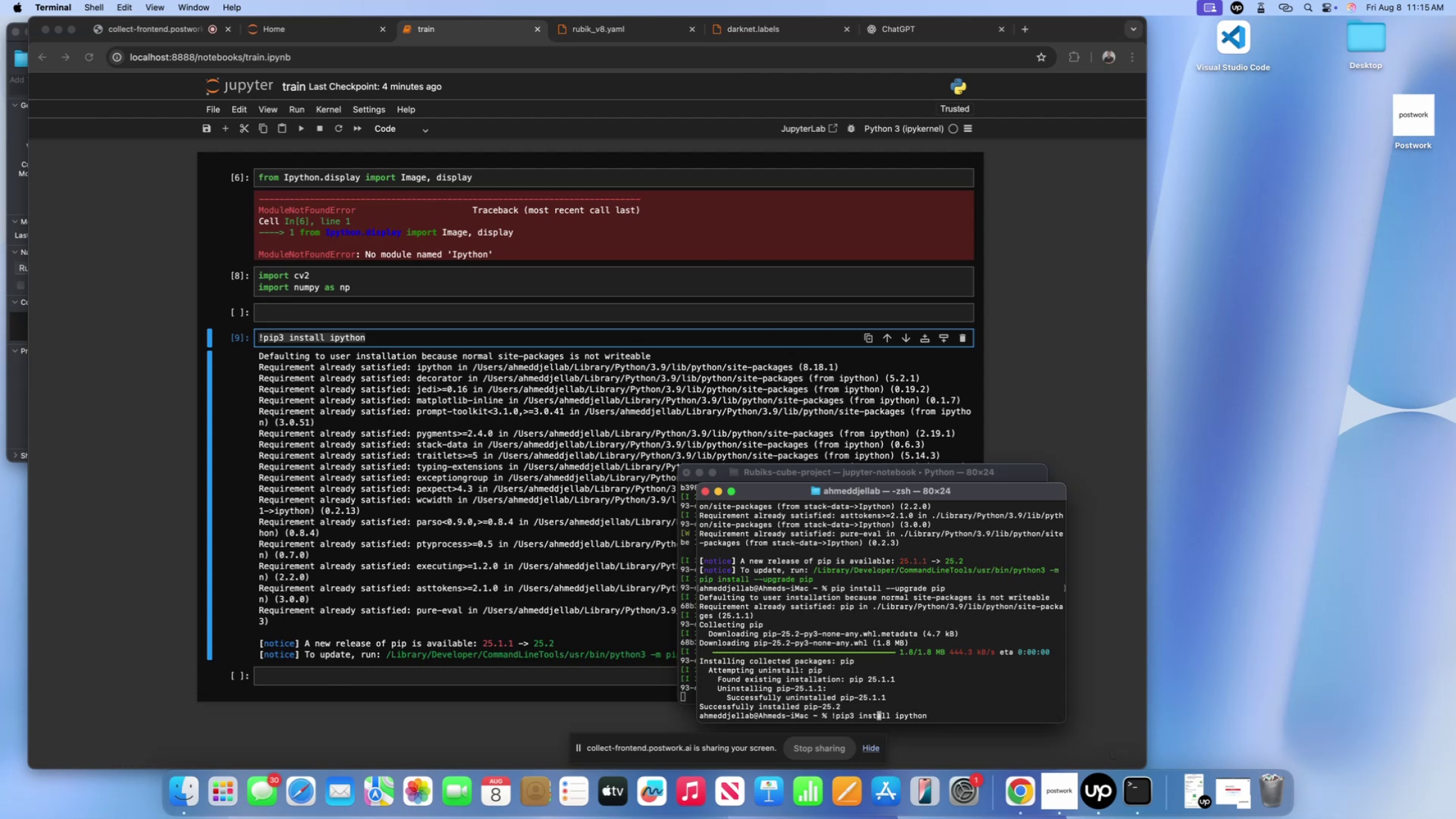 
key(ArrowLeft)
 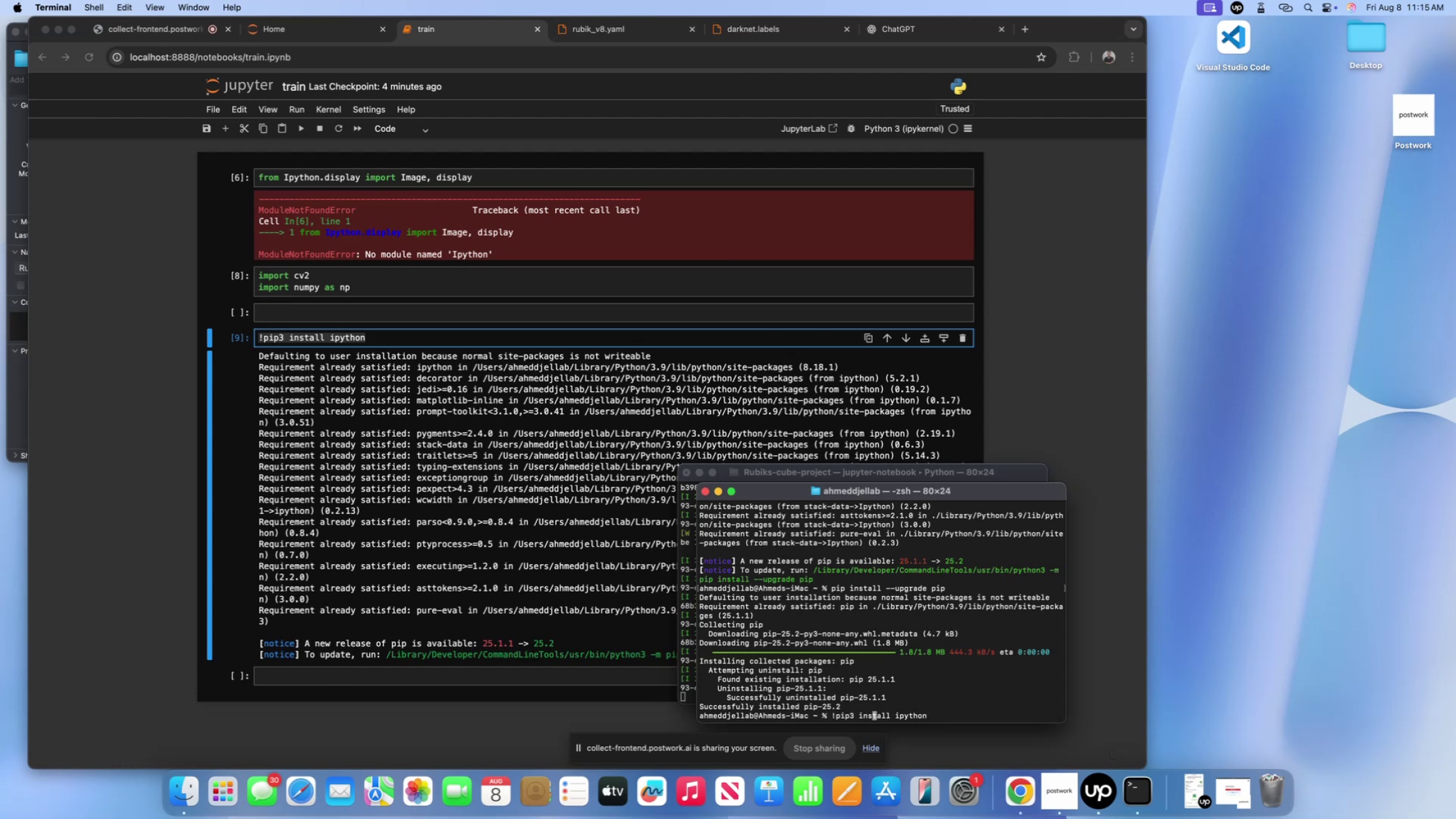 
key(ArrowLeft)
 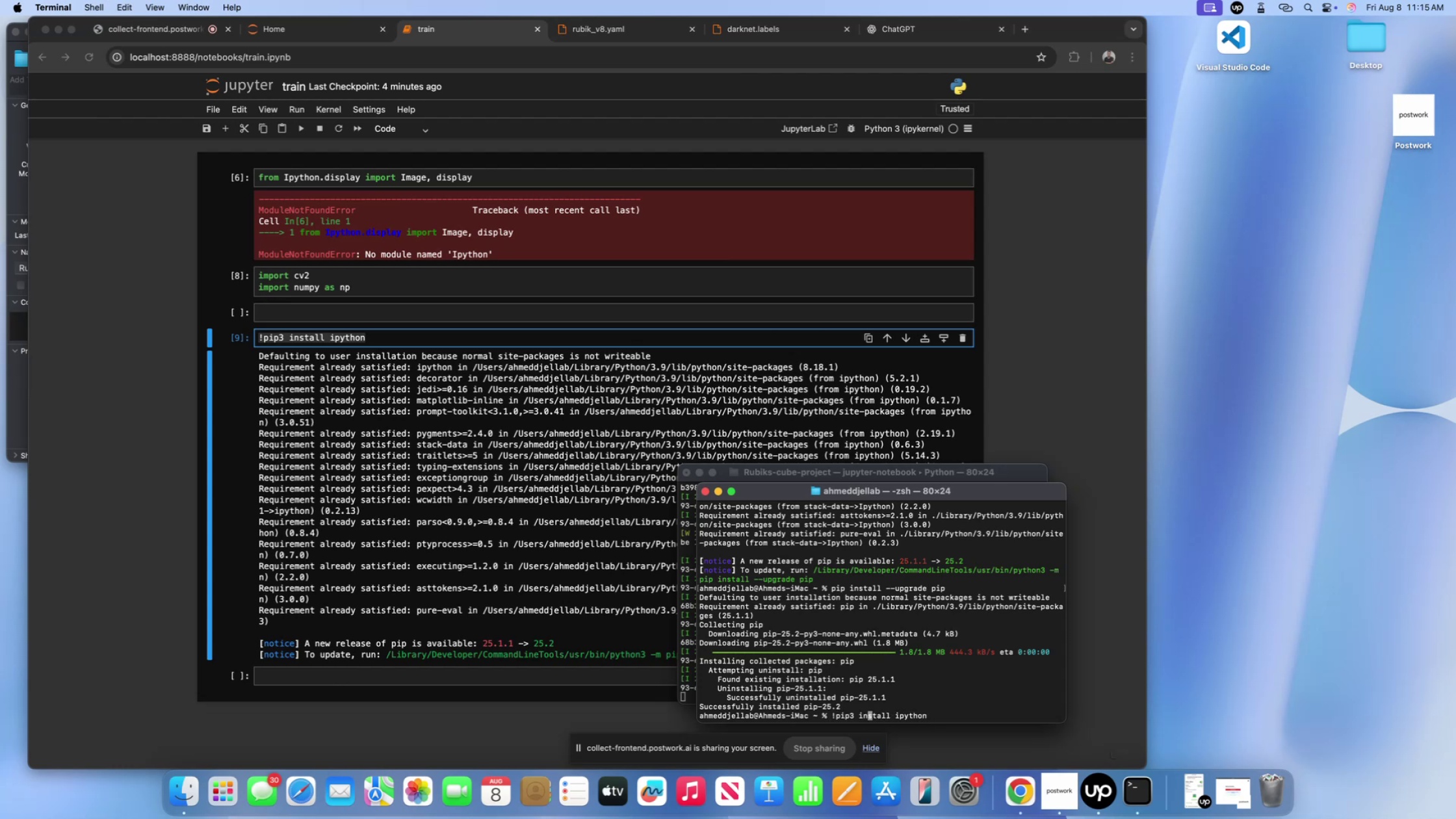 
key(ArrowLeft)
 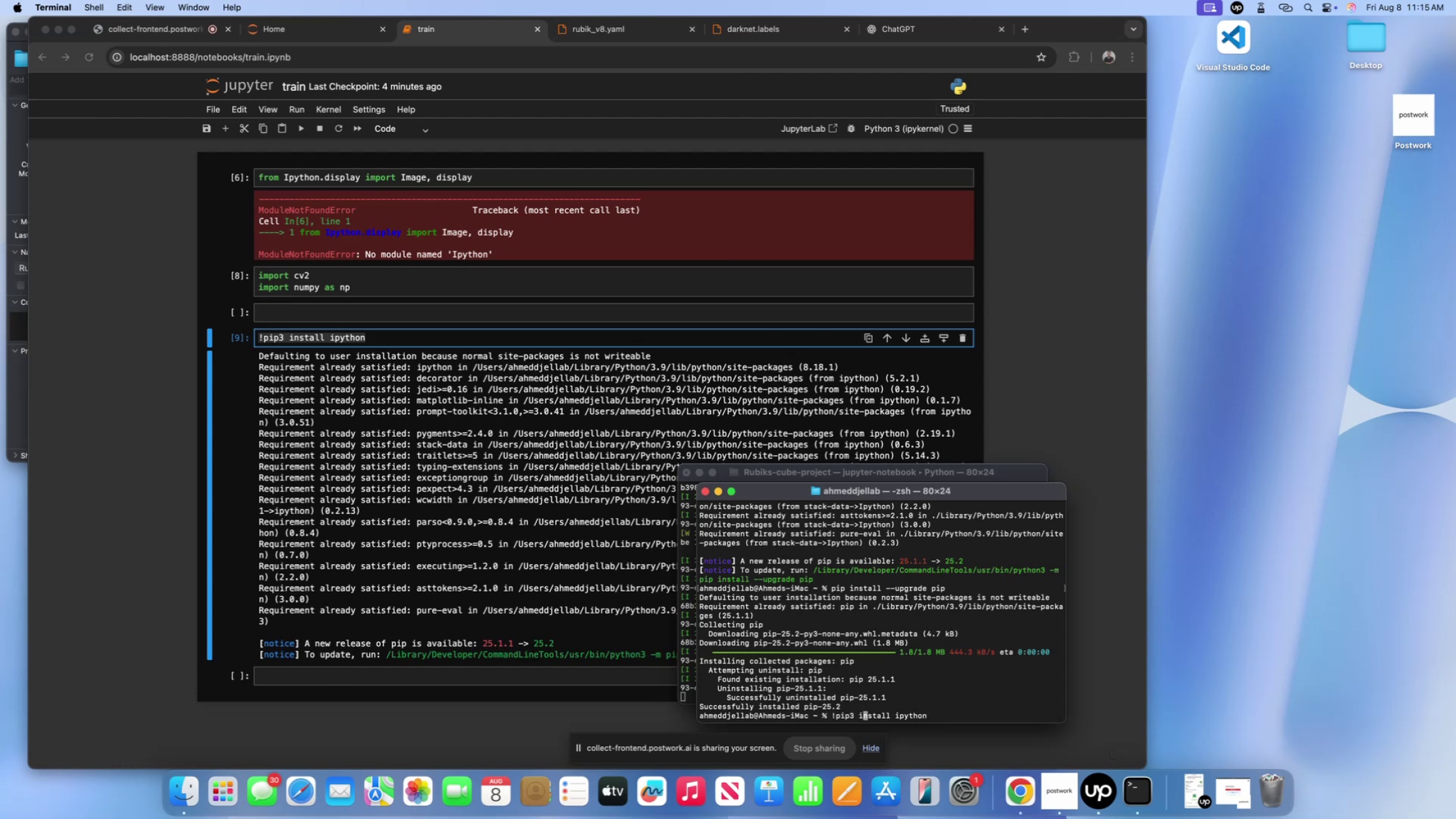 
key(ArrowLeft)
 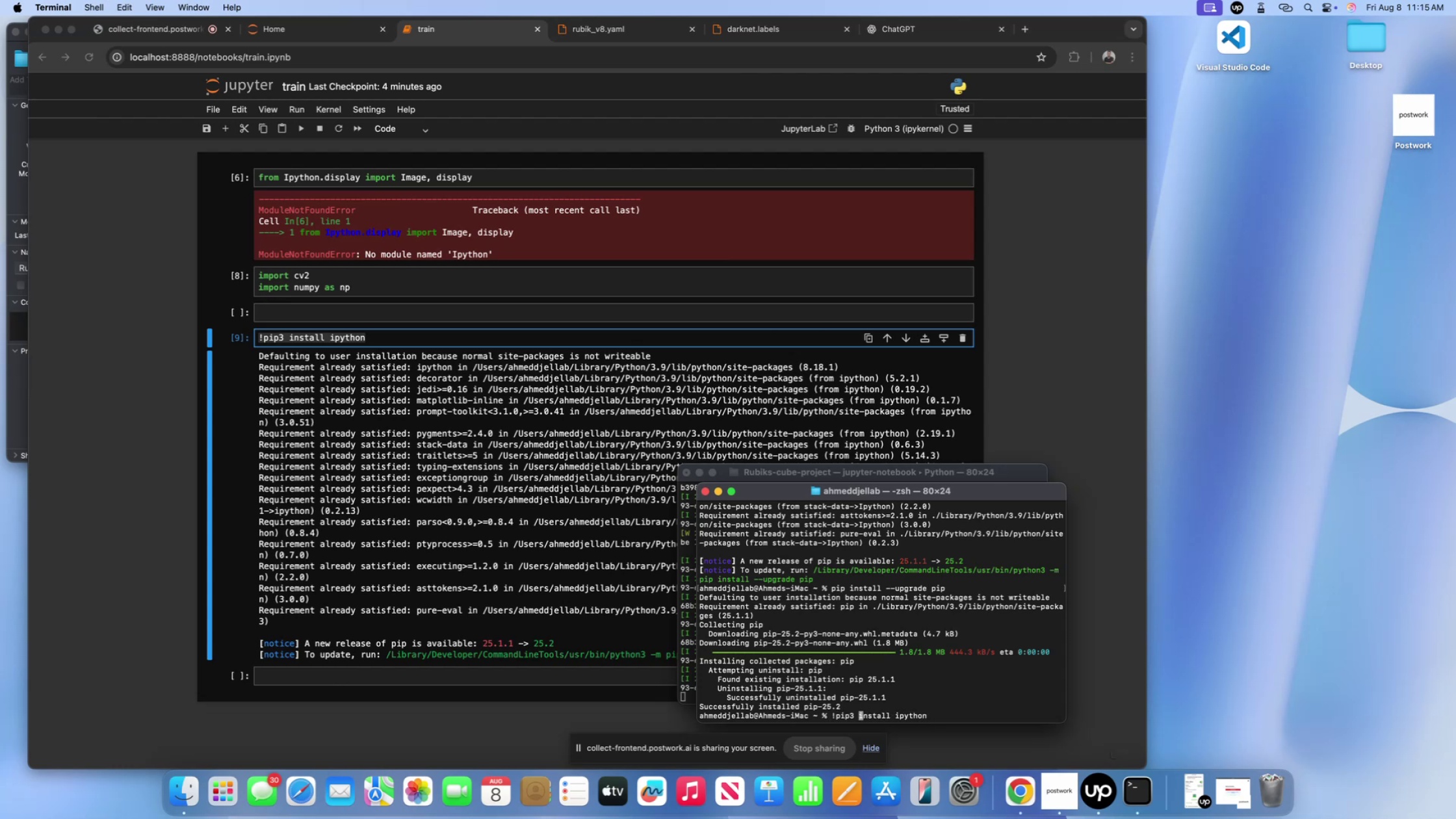 
key(ArrowLeft)
 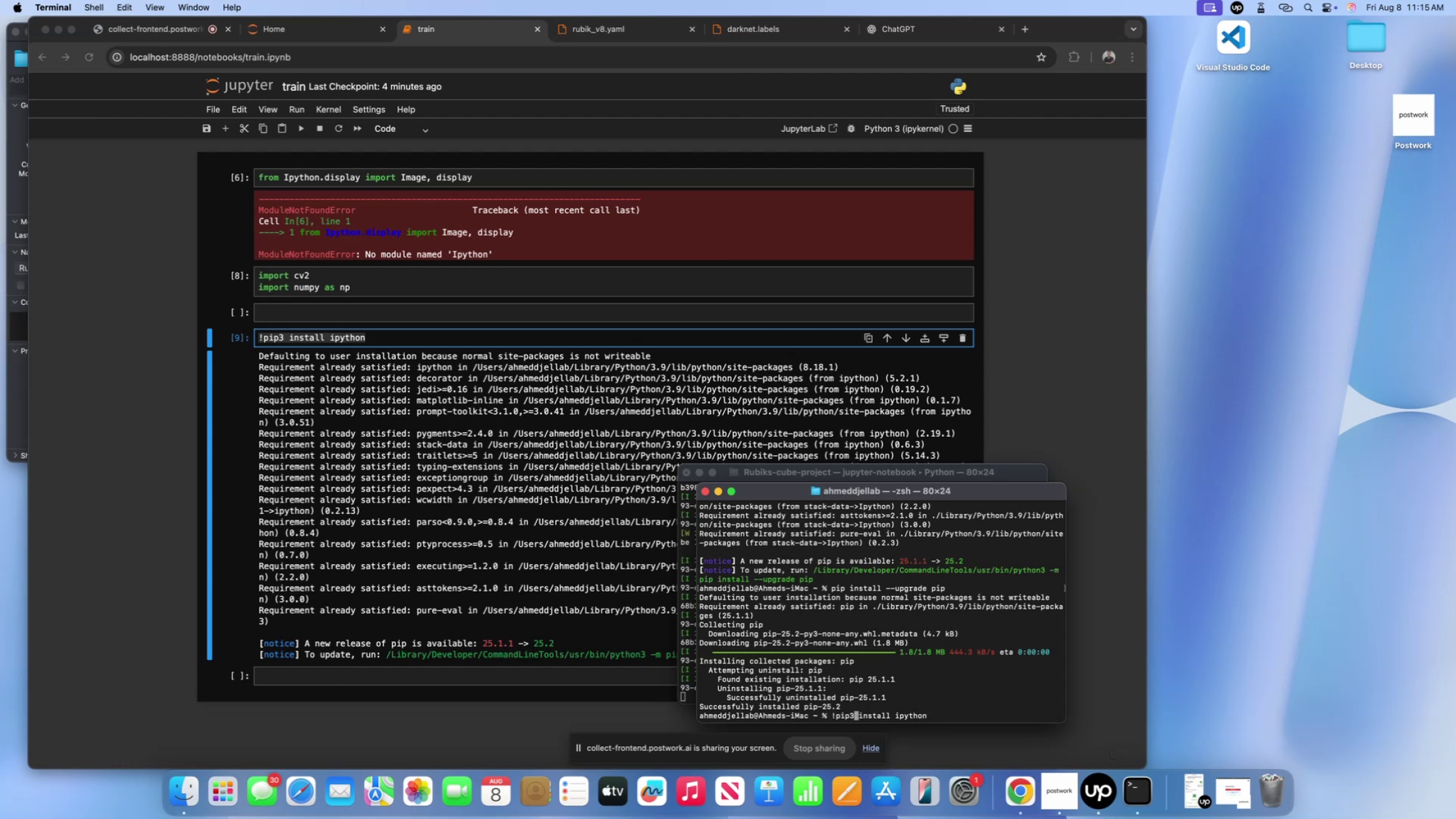 
key(ArrowLeft)
 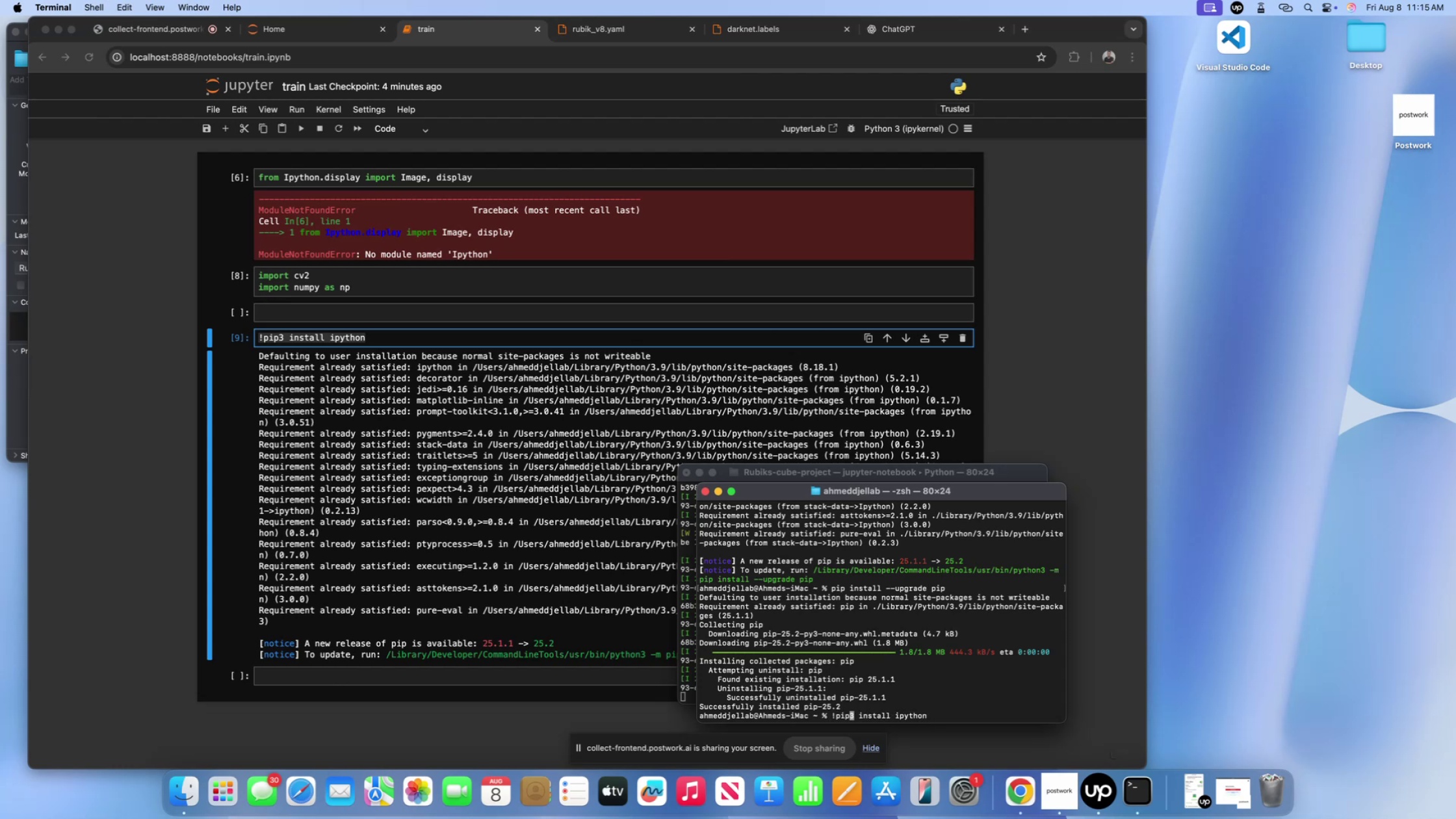 
key(ArrowRight)
 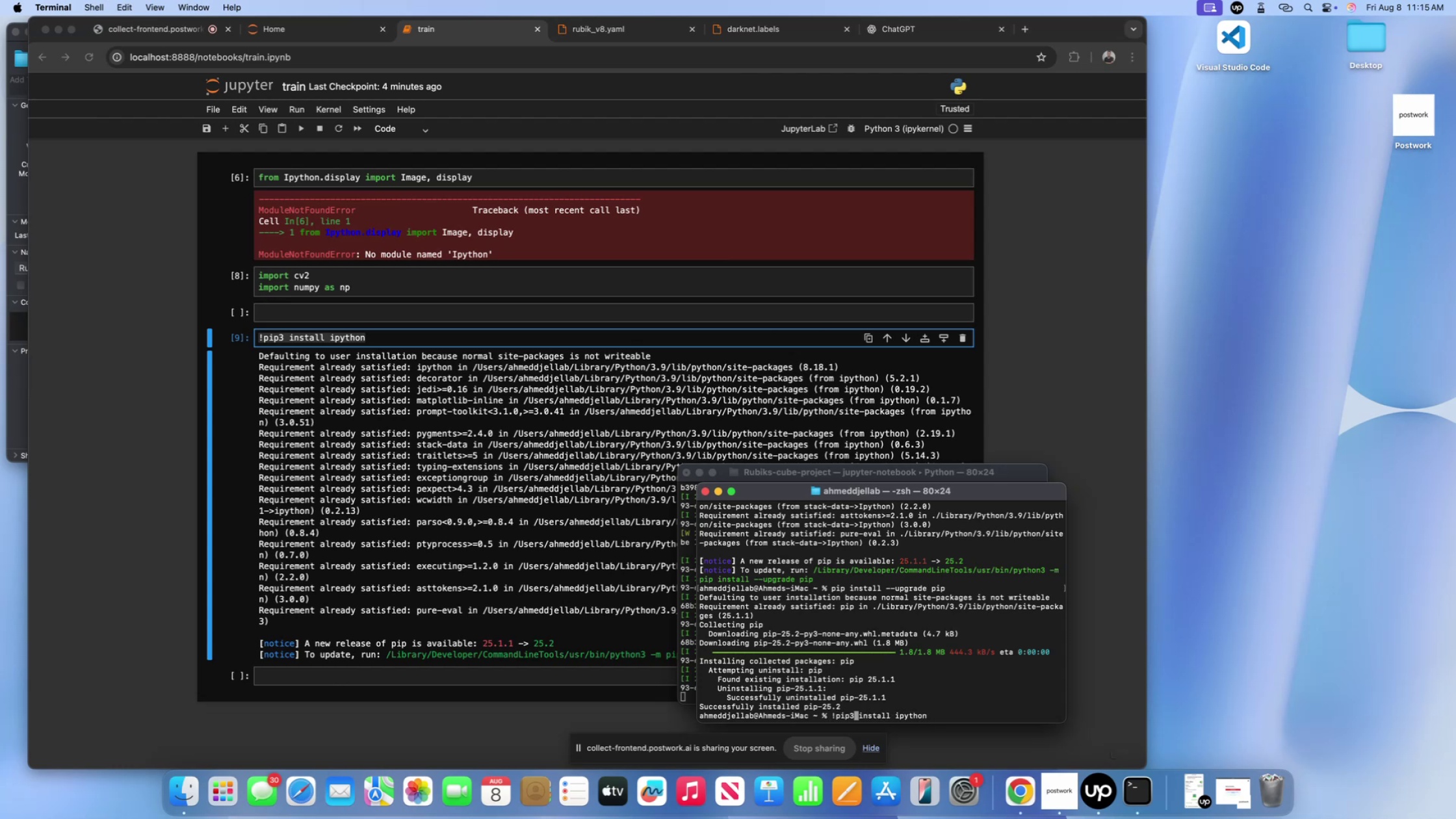 
key(Backspace)
 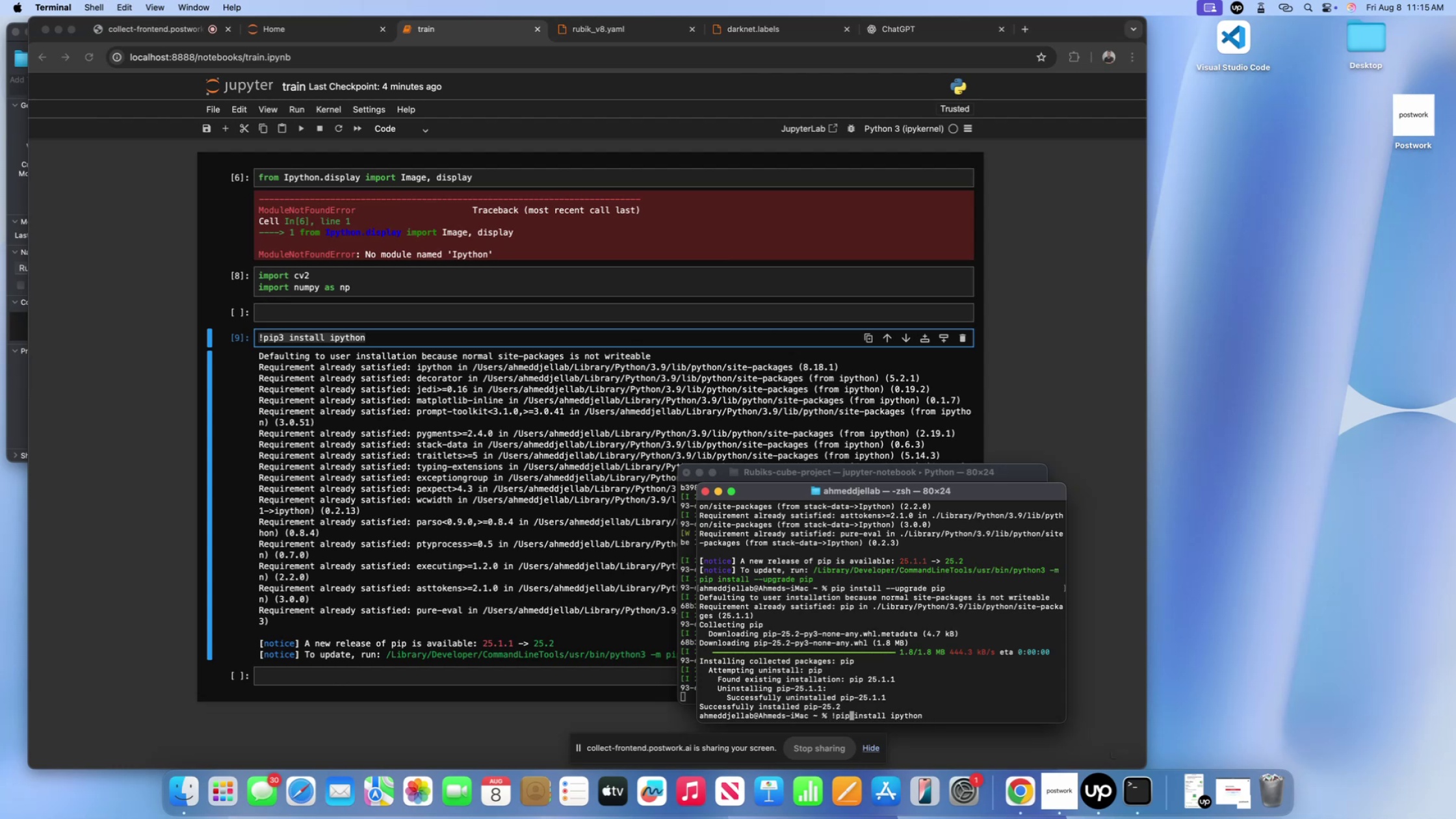 
key(Enter)
 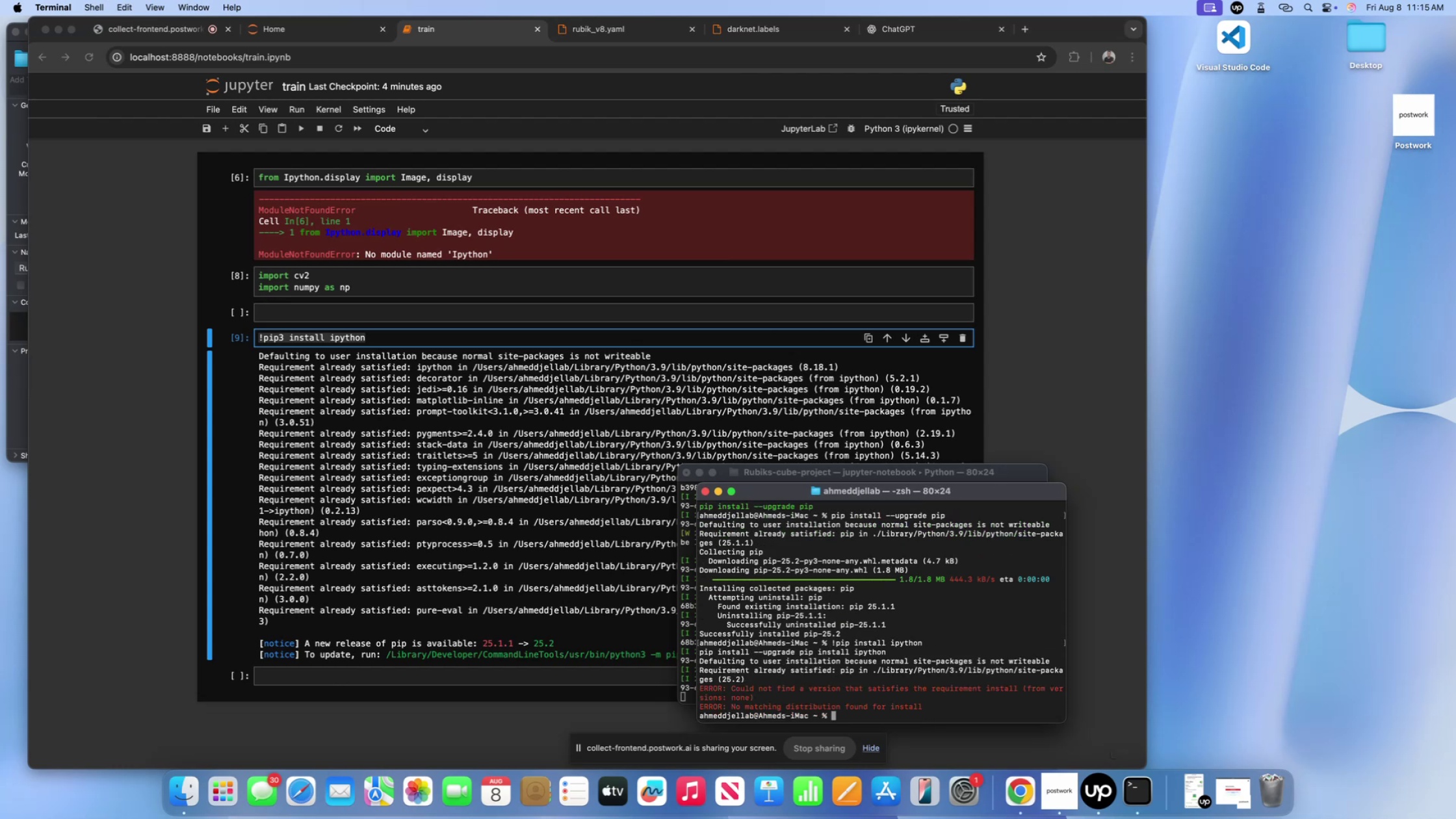 
key(ArrowUp)
 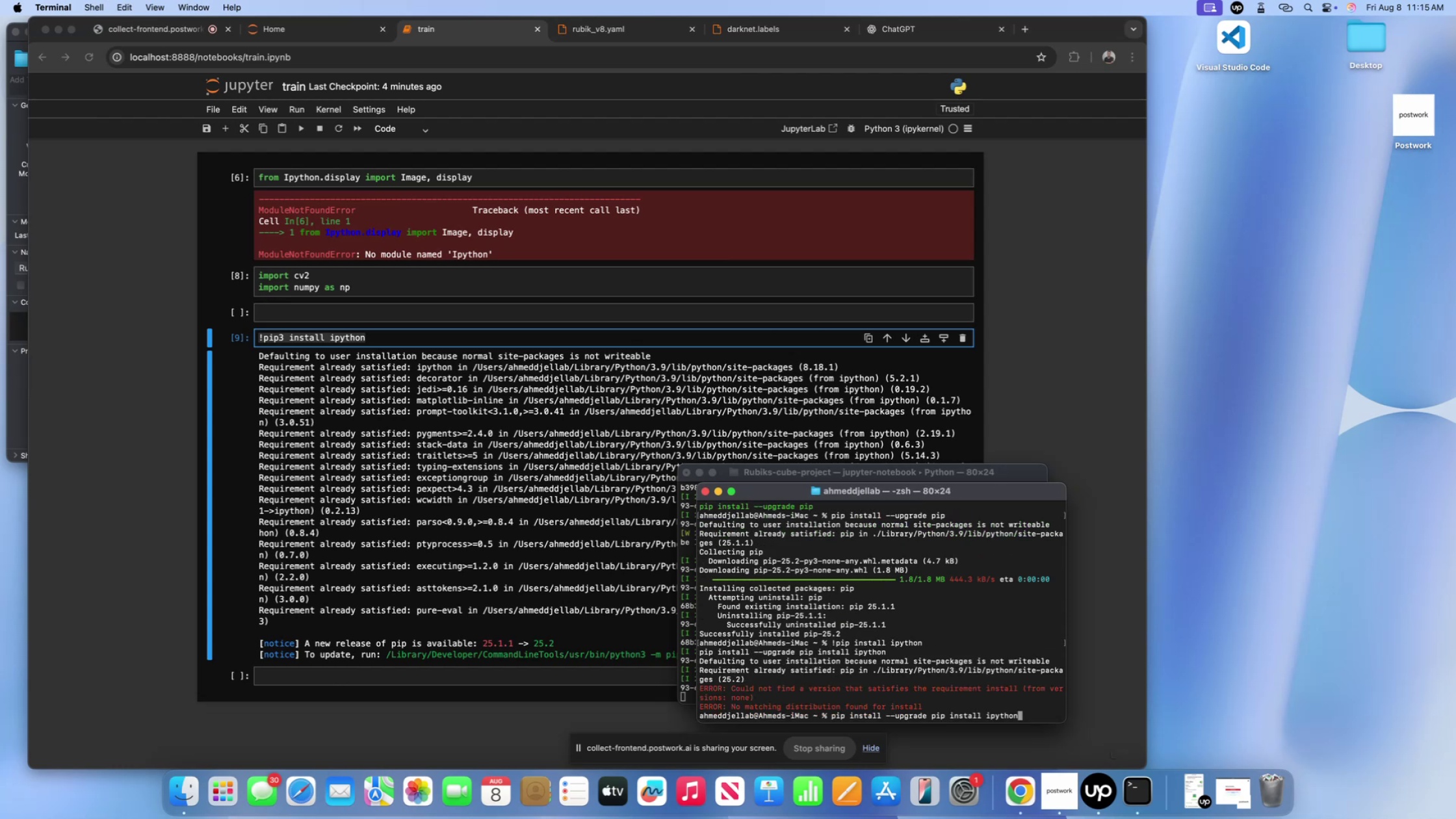 
key(ArrowLeft)
 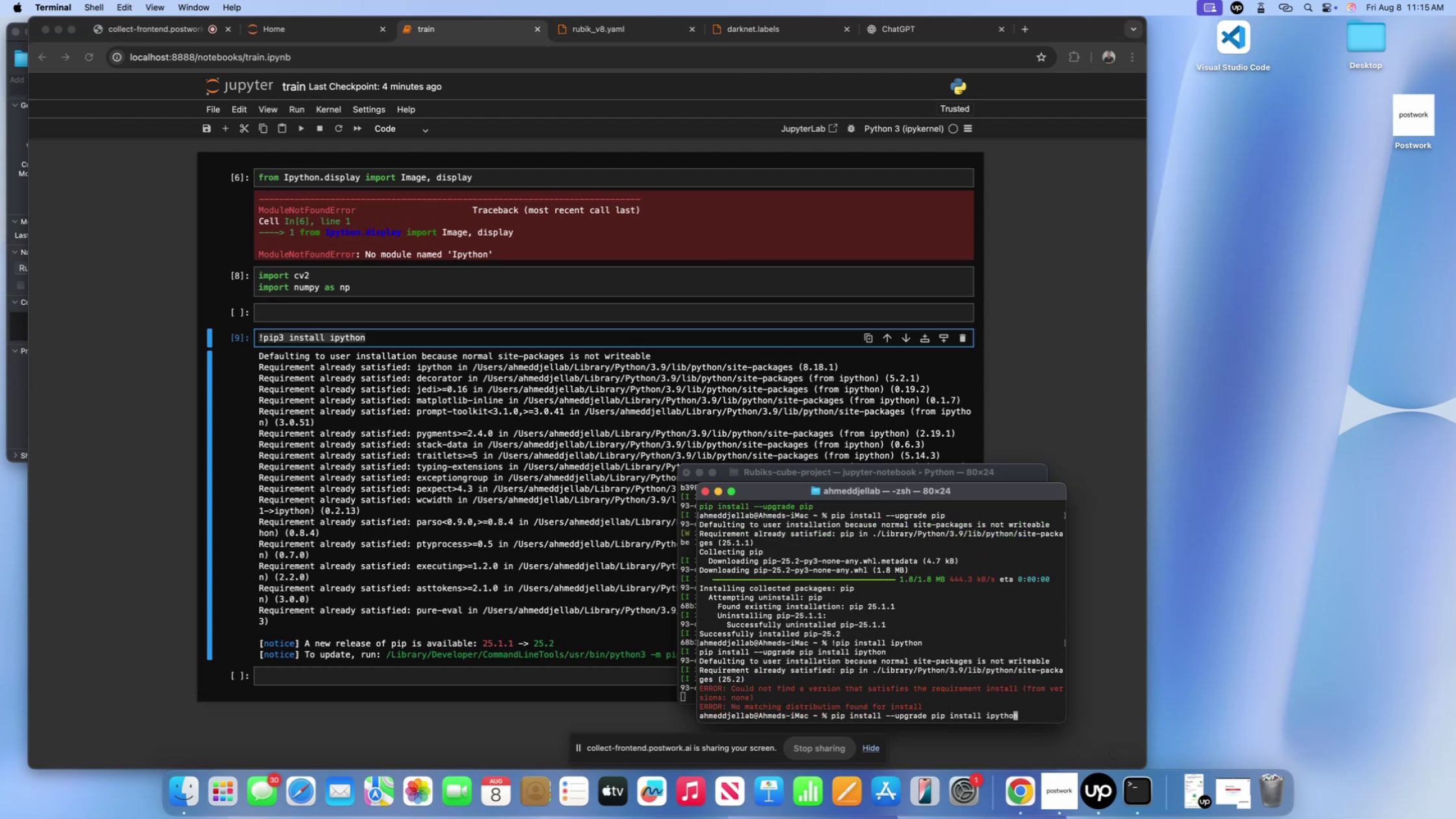 
key(ArrowLeft)
 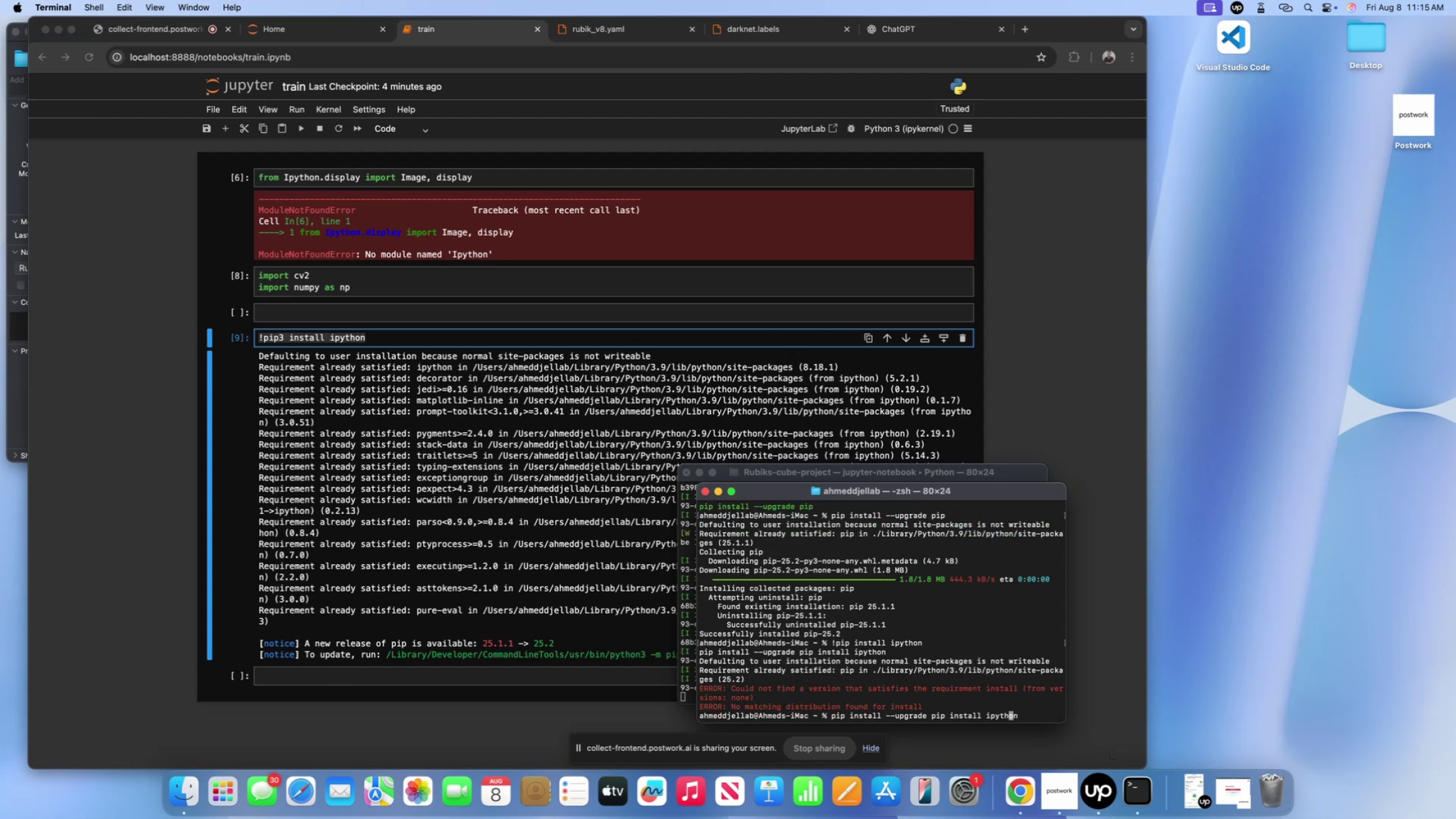 
key(ArrowLeft)
 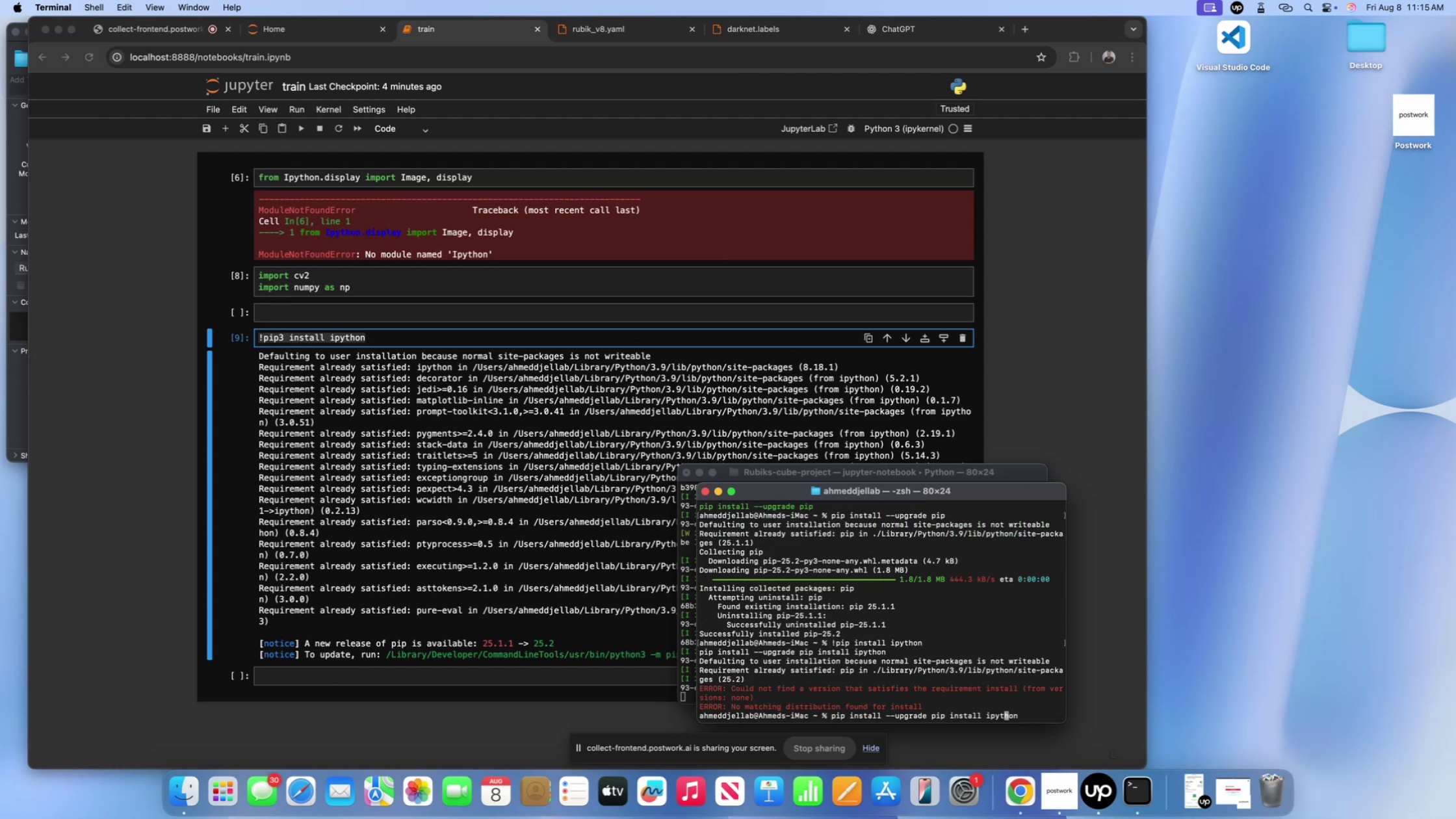 
key(ArrowLeft)
 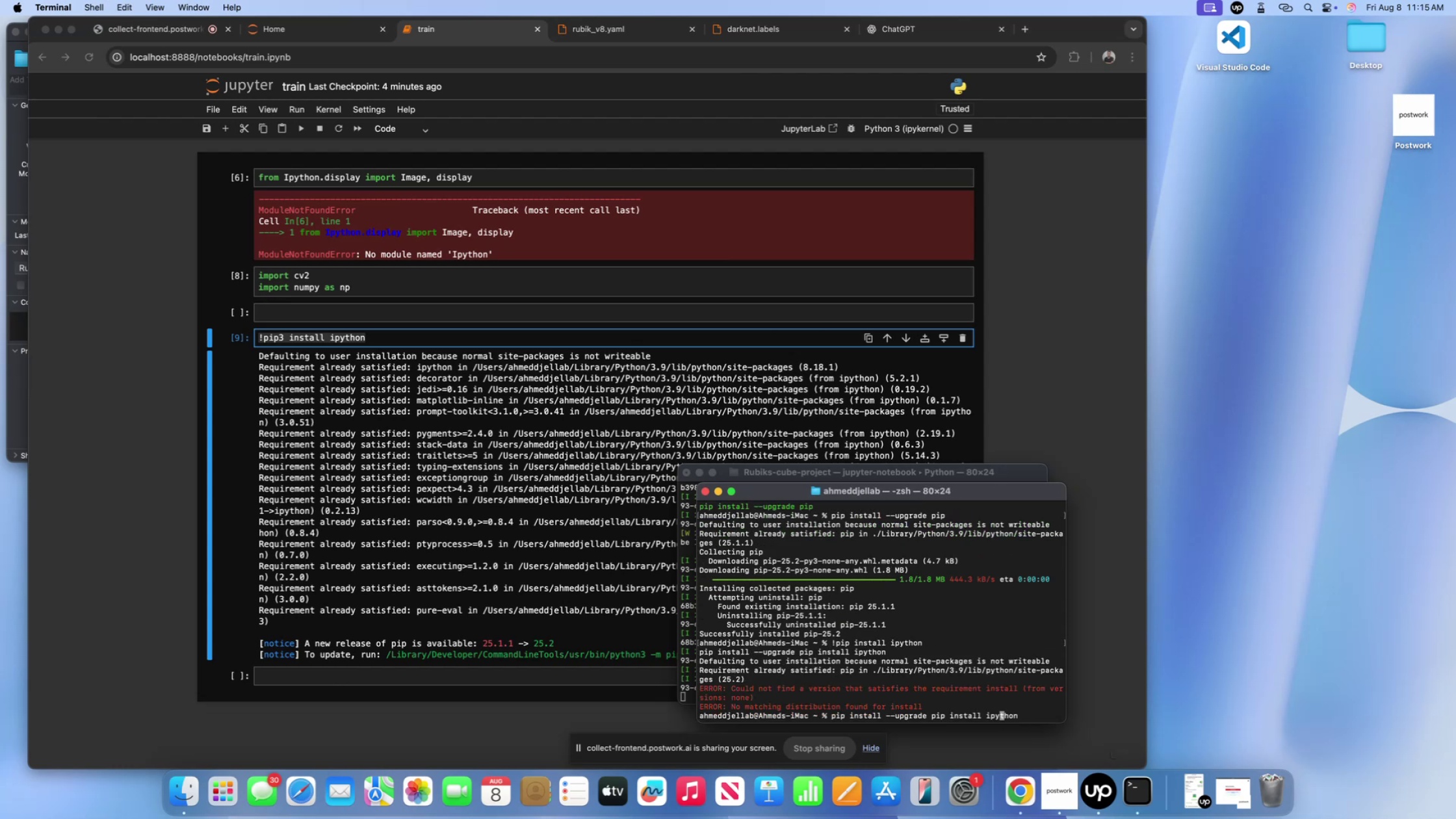 
key(ArrowLeft)
 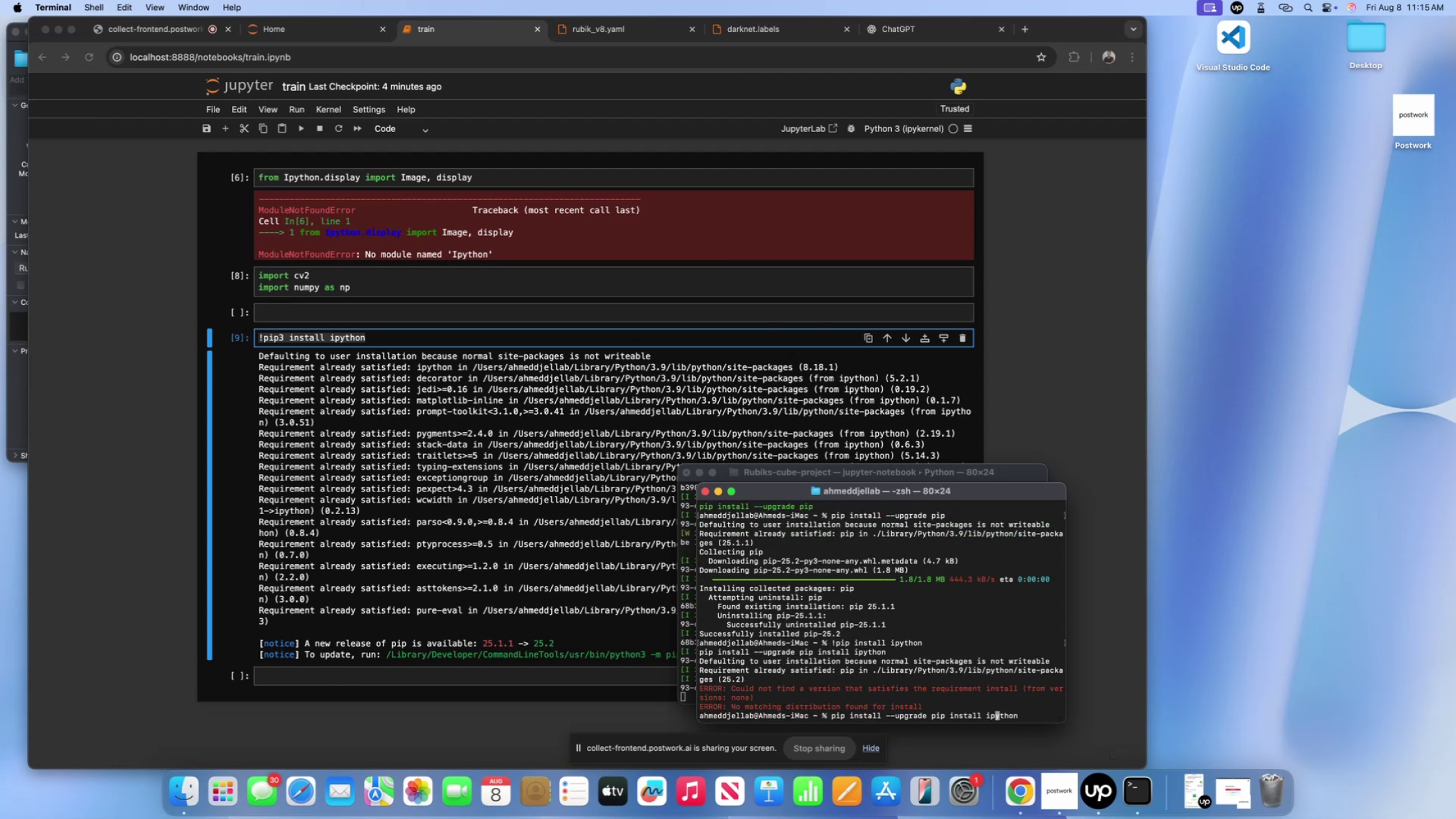 
key(ArrowLeft)
 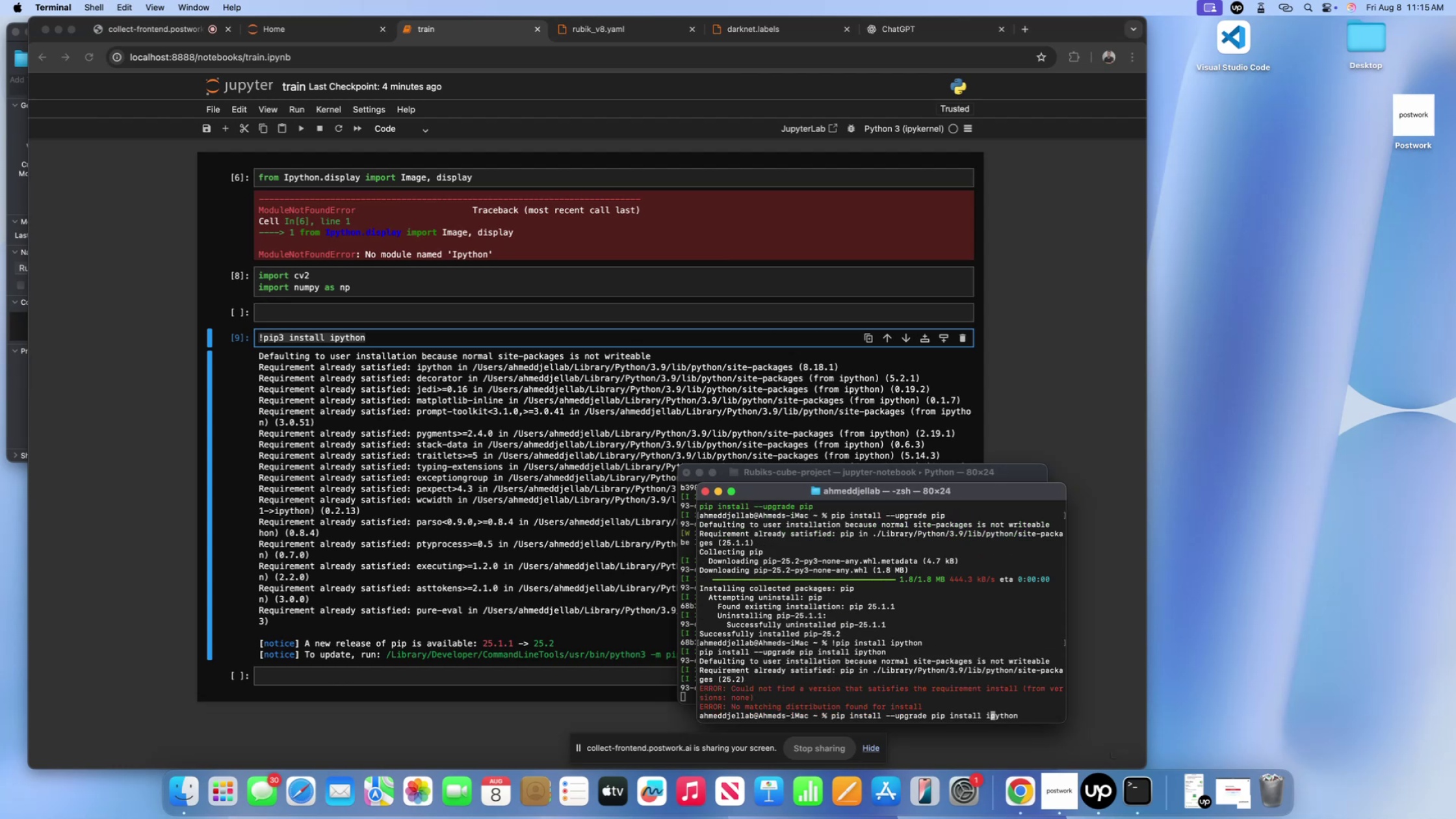 
key(ArrowLeft)
 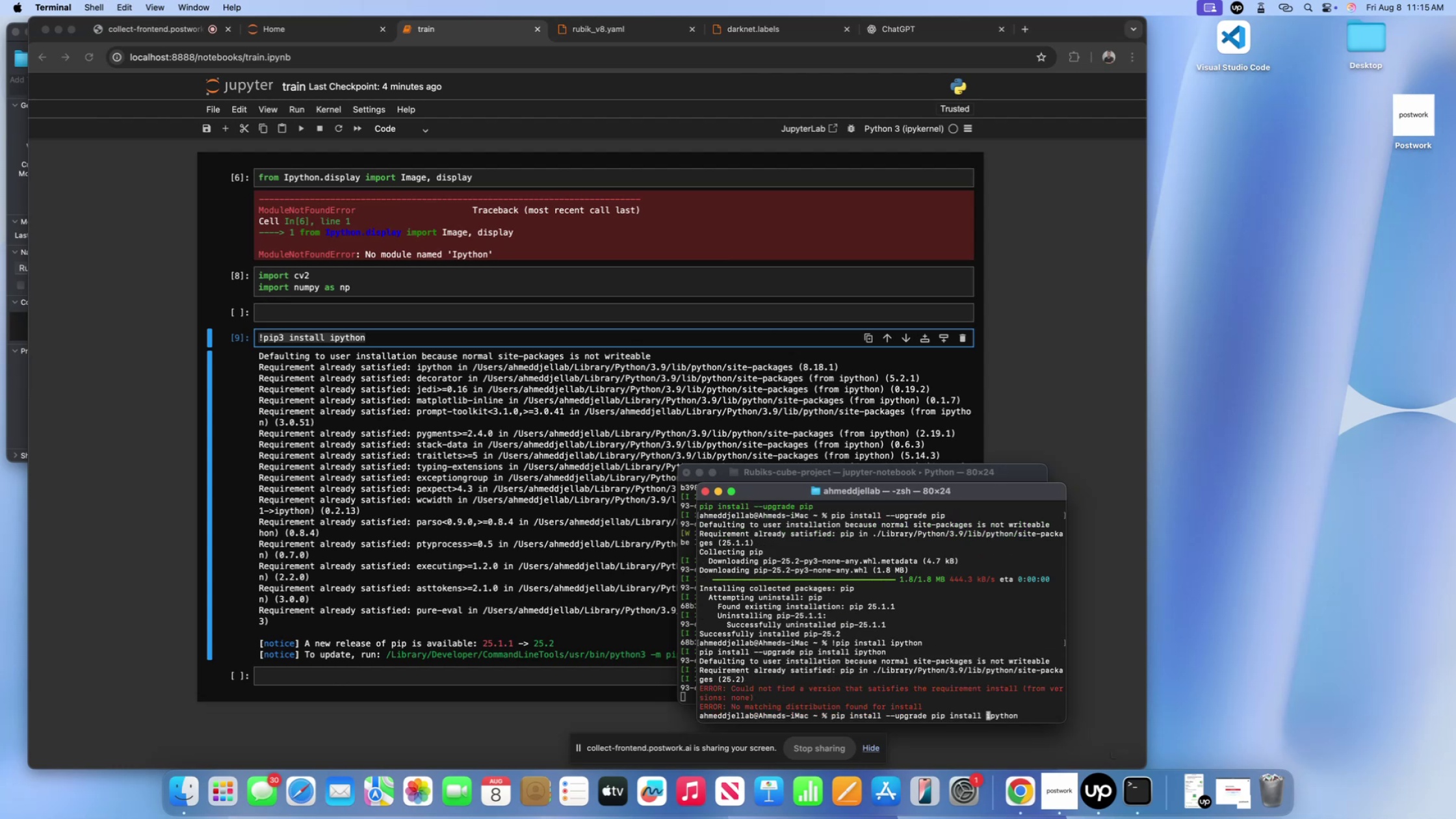 
key(ArrowLeft)
 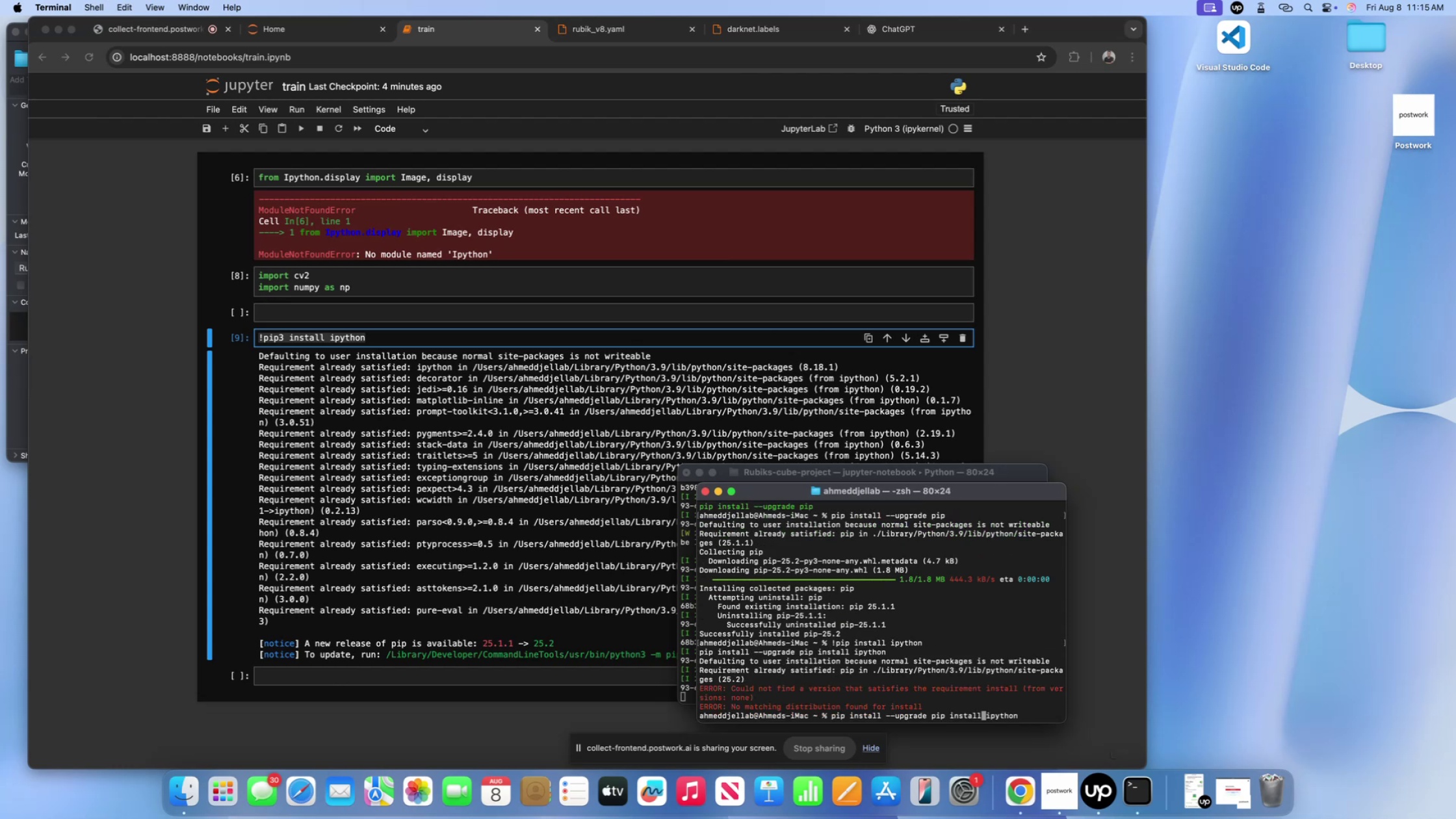 
key(ArrowLeft)
 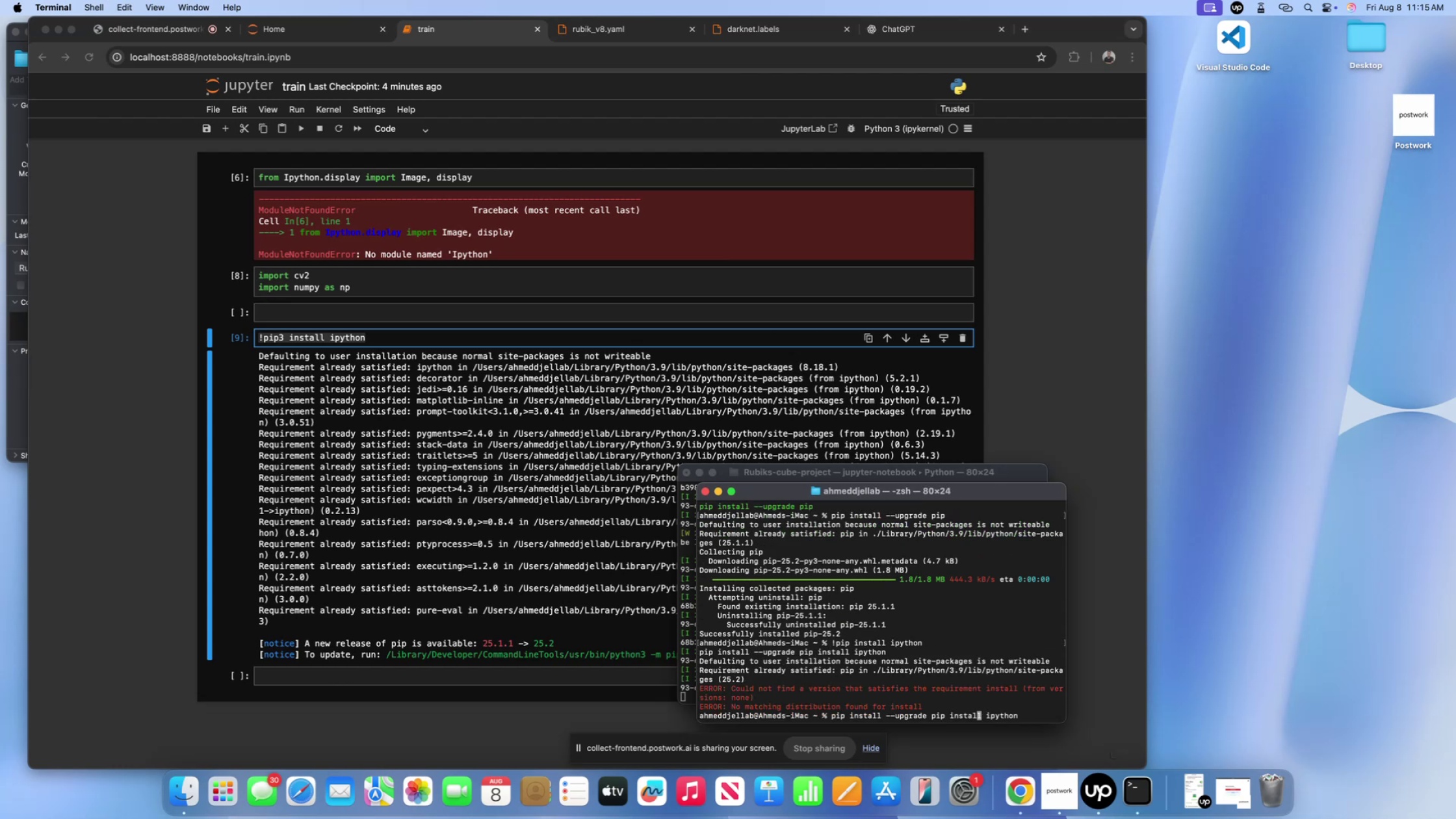 
key(ArrowUp)
 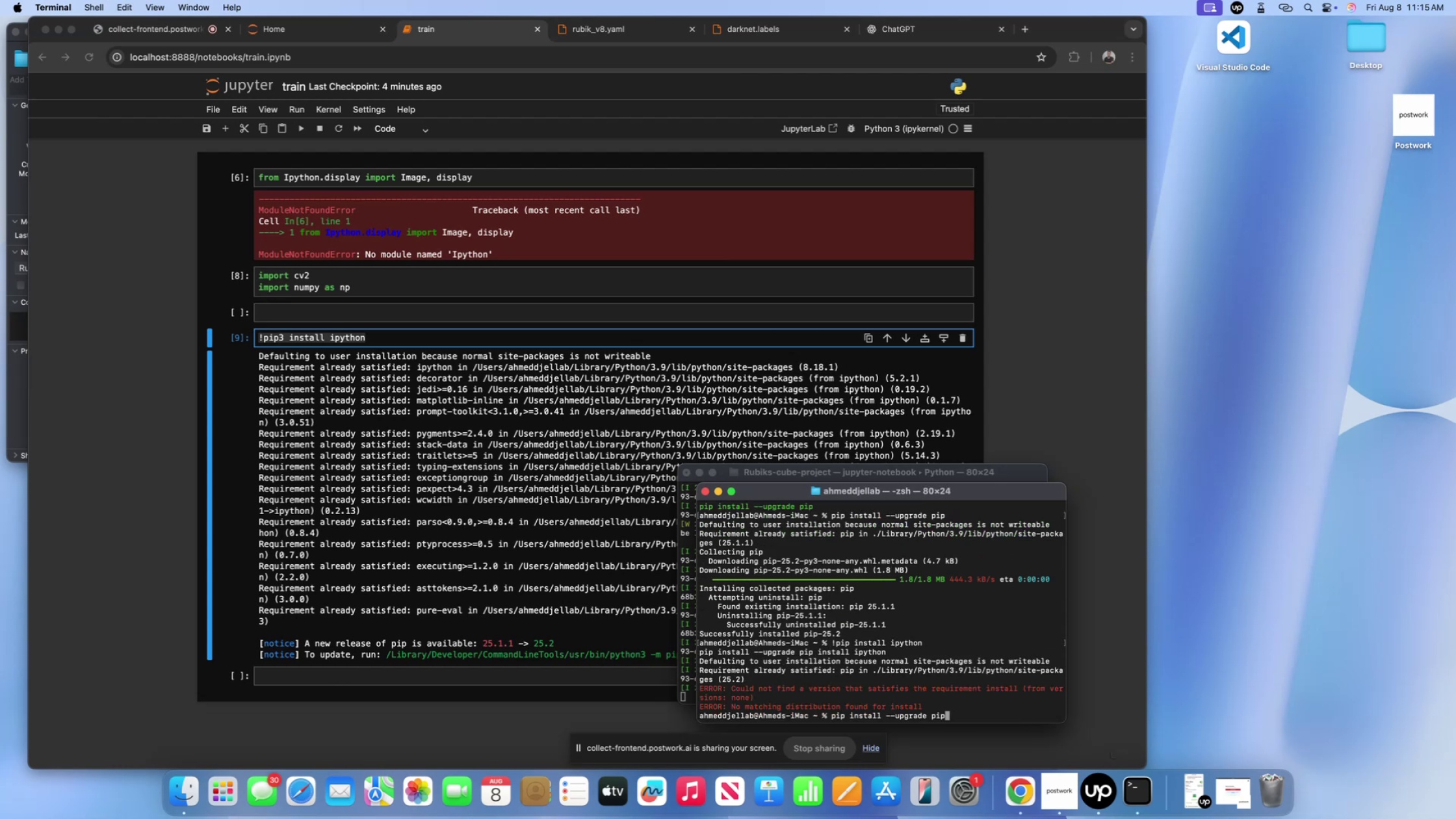 
key(ArrowUp)
 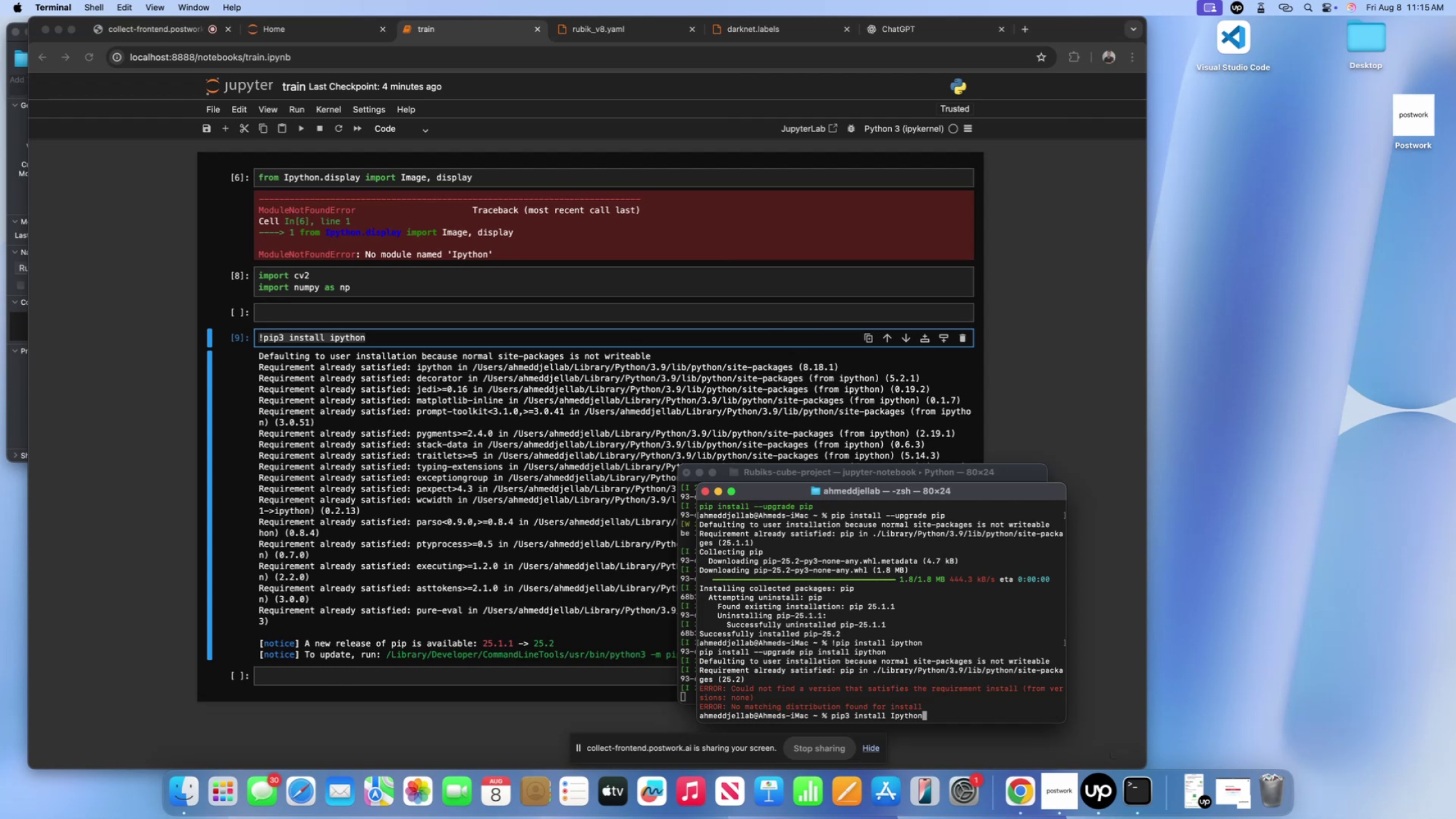 
key(ArrowLeft)
 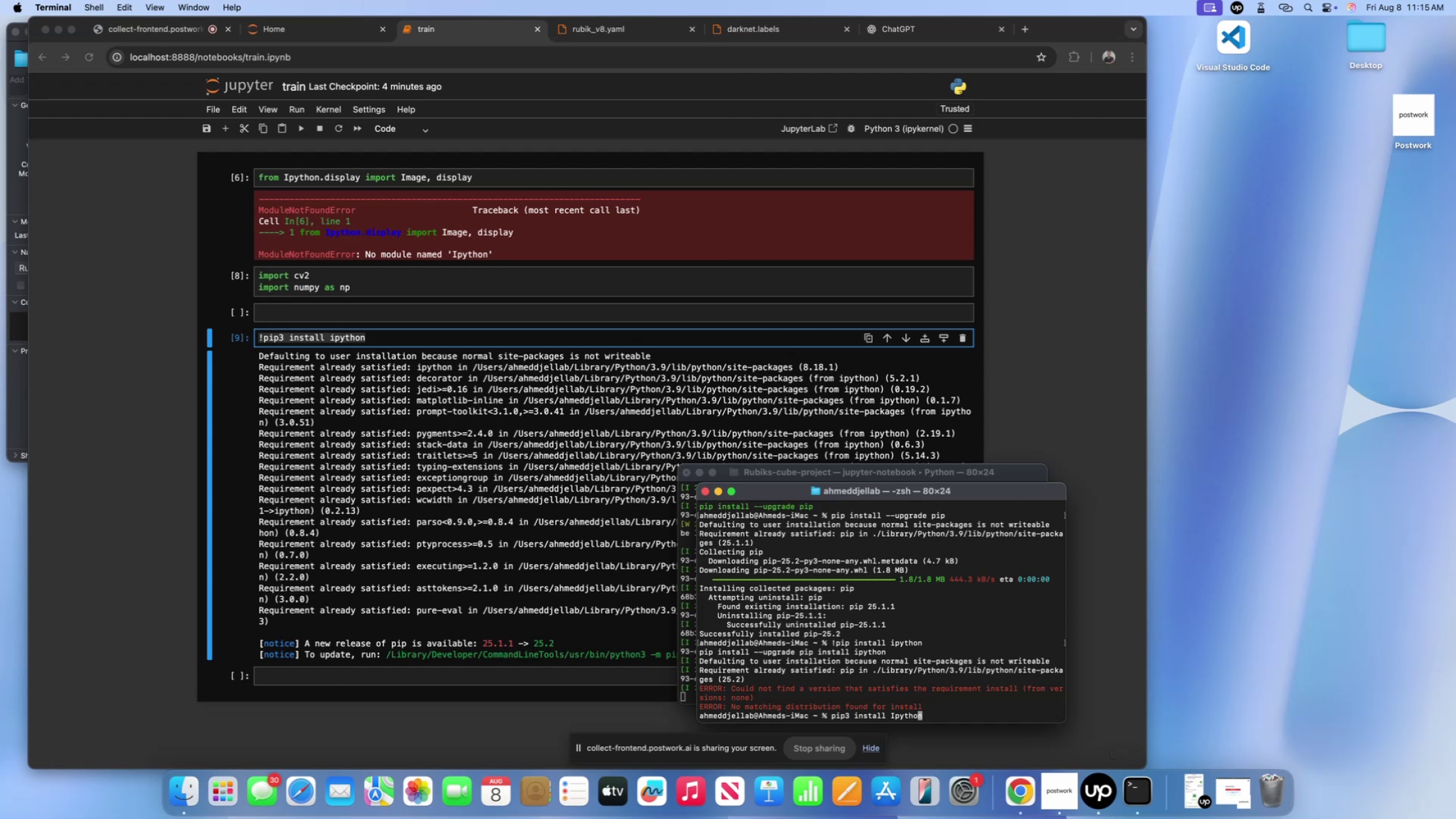 
key(ArrowLeft)
 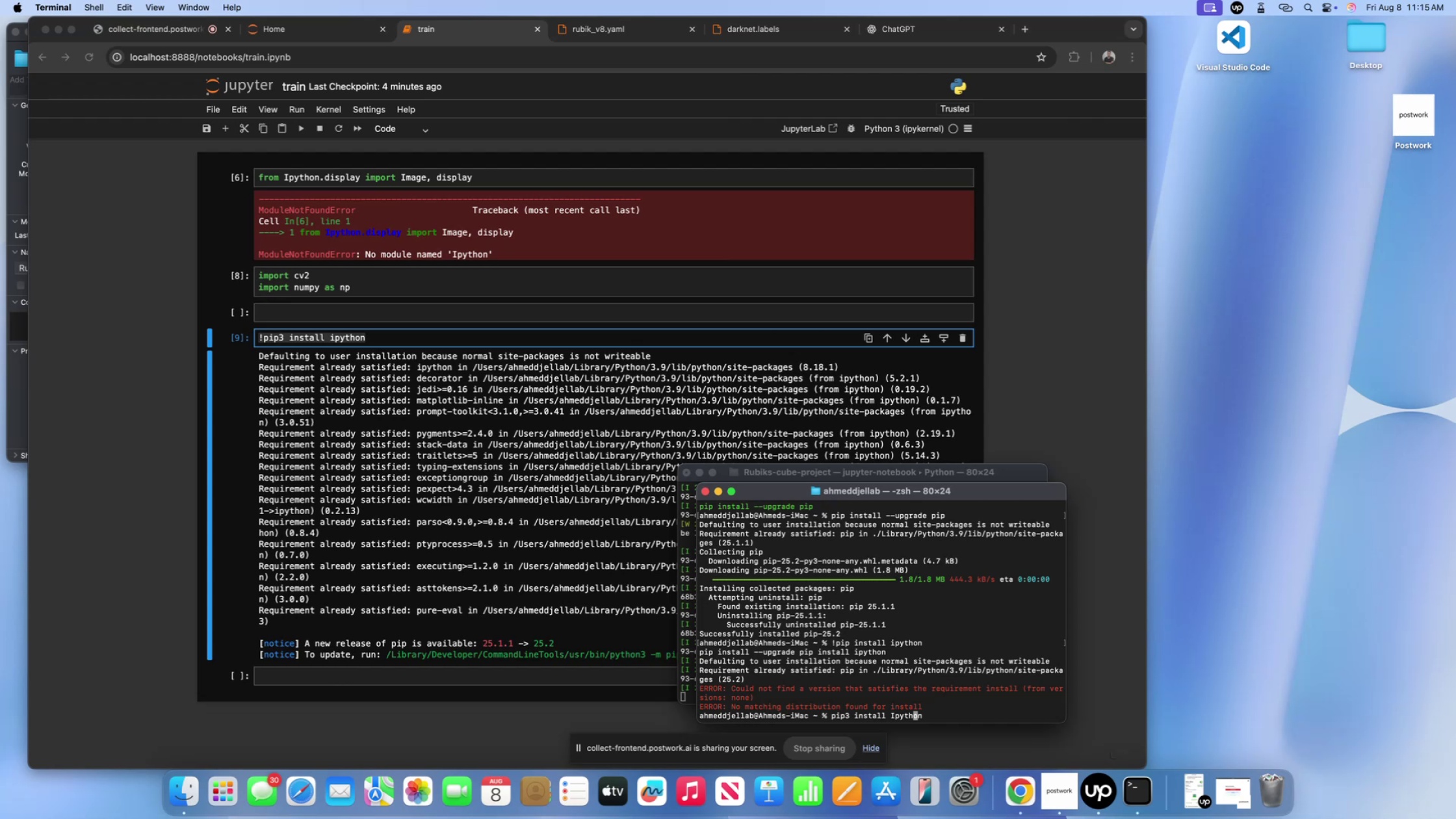 
key(ArrowLeft)
 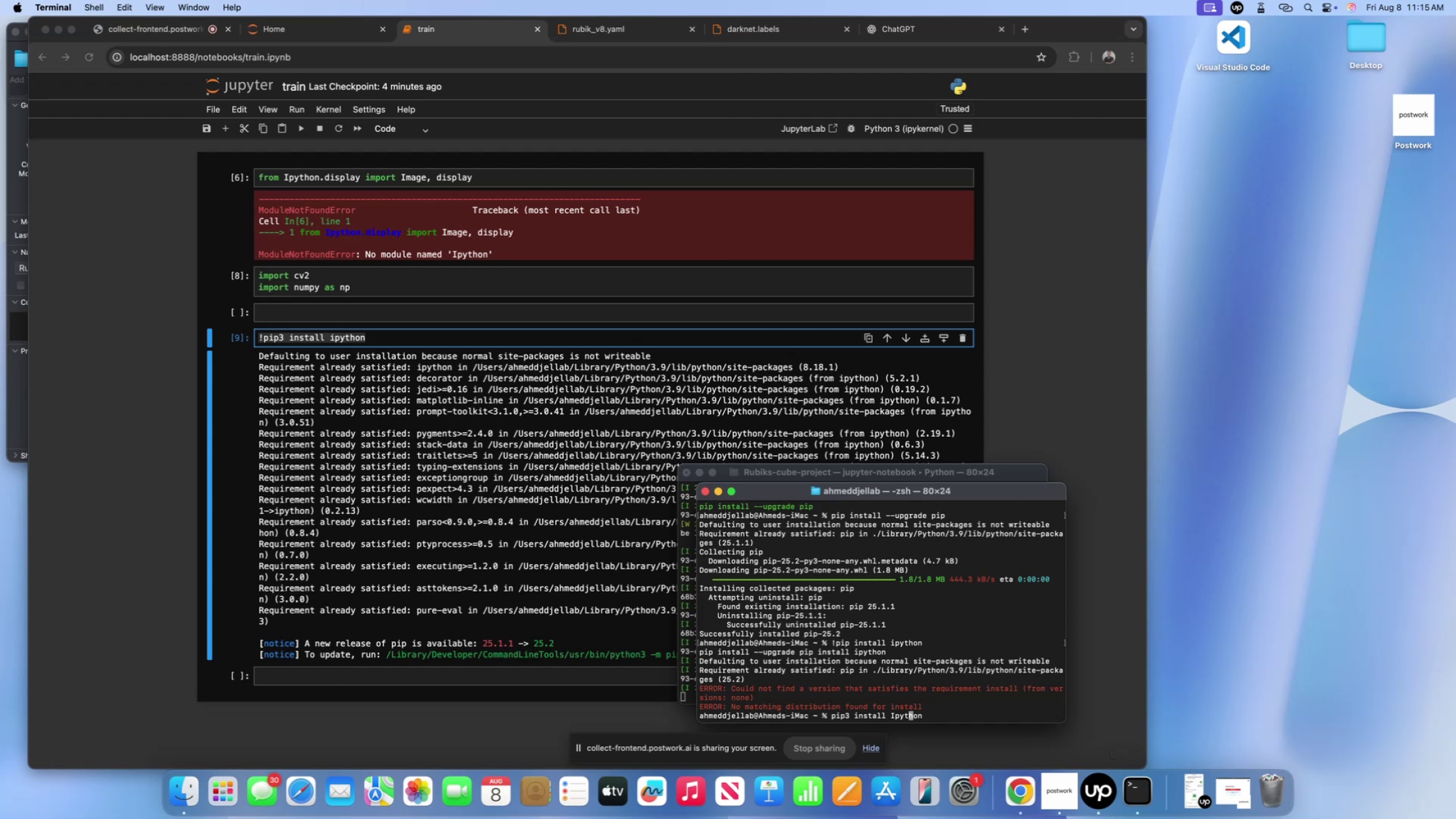 
key(Enter)
 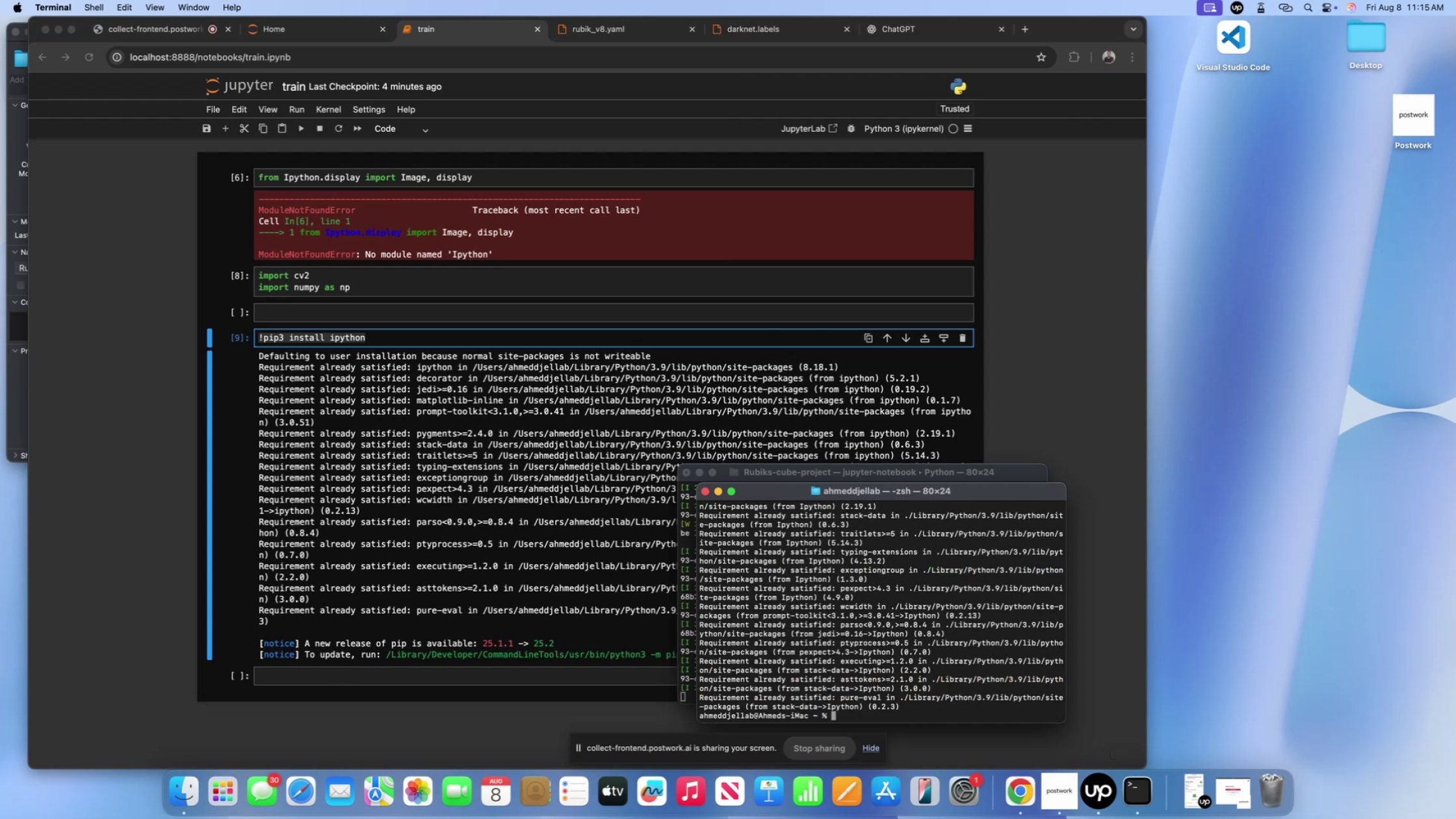 
left_click([530, 473])
 